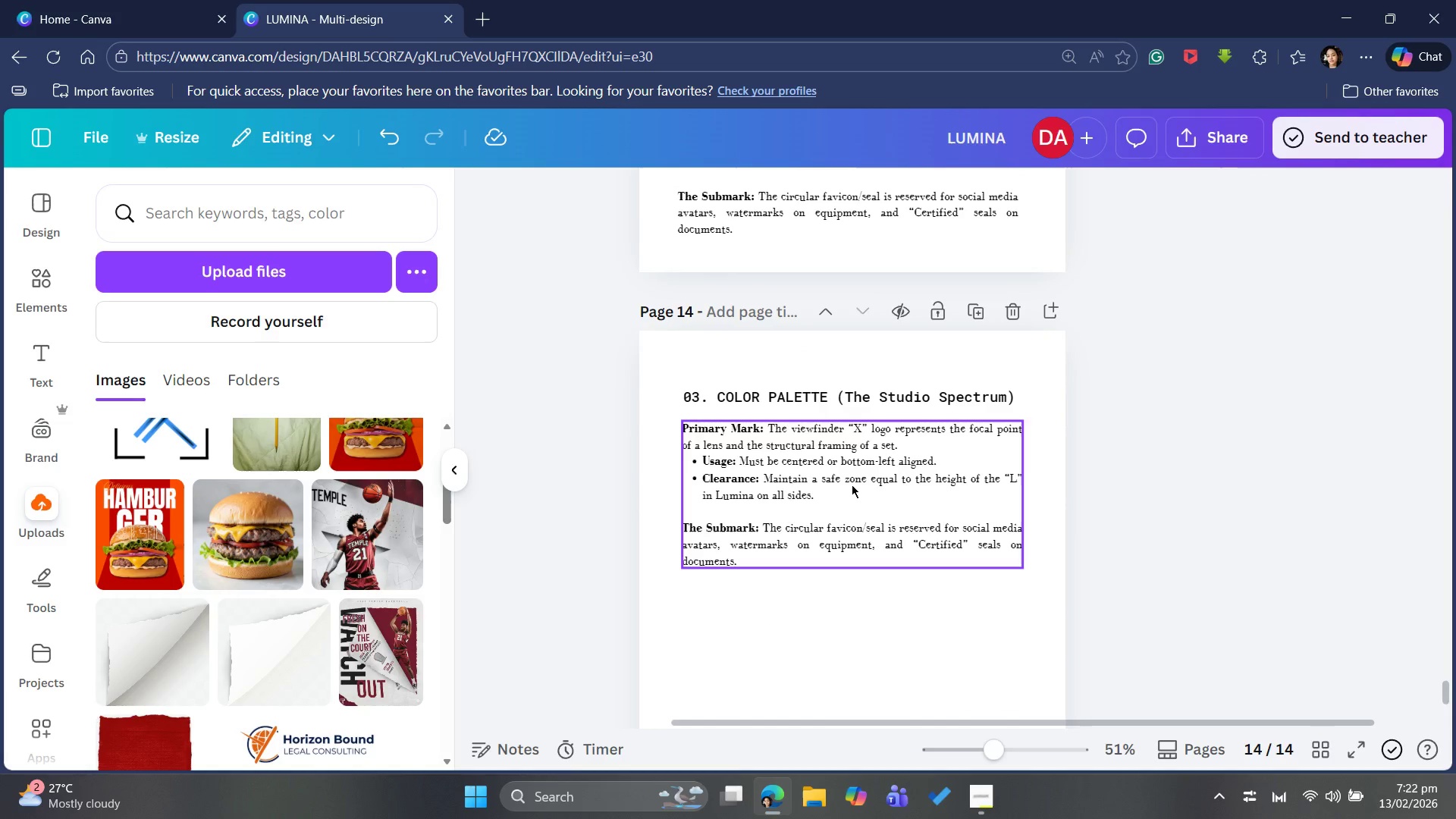 
left_click([852, 486])
 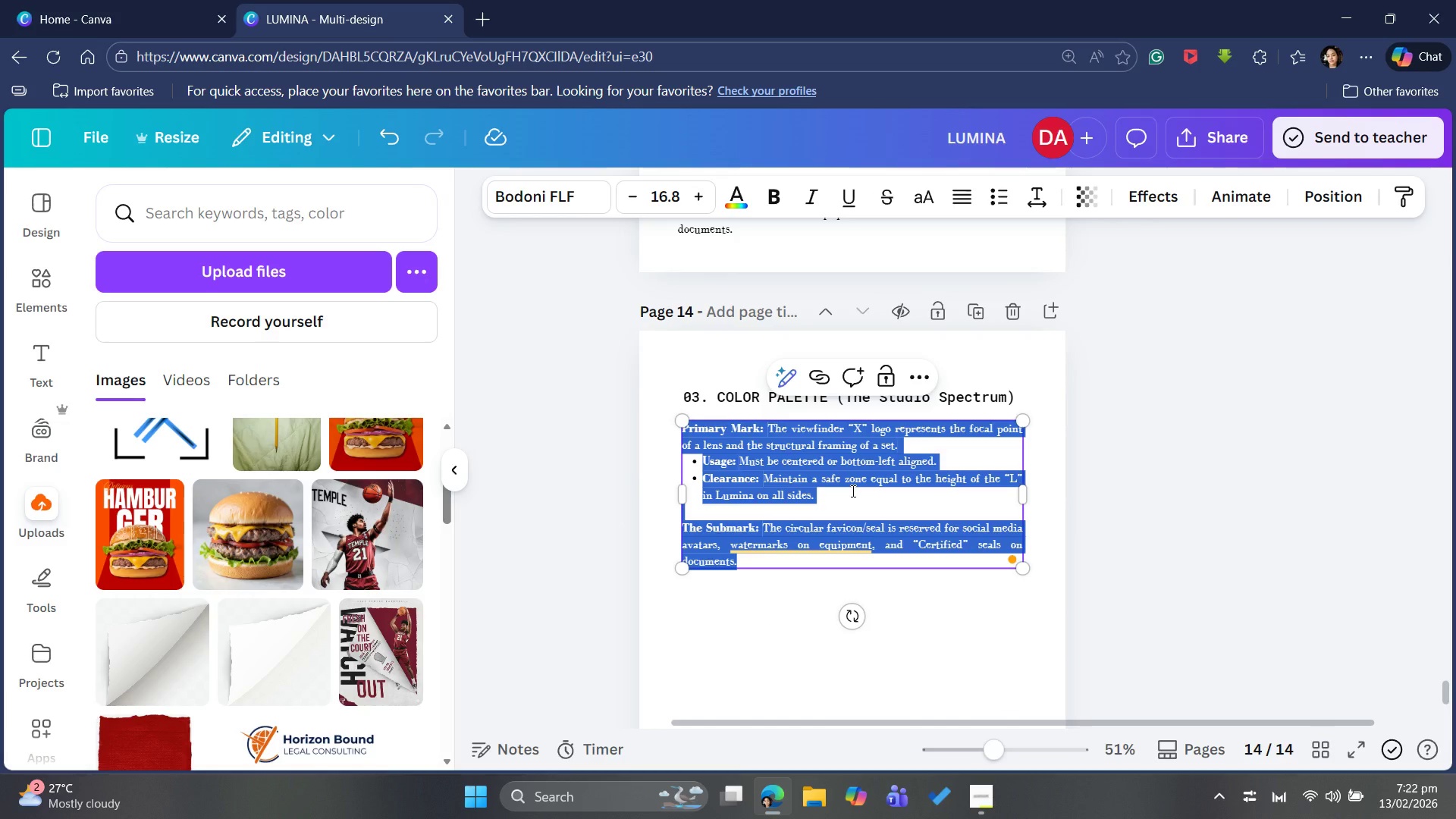 
wait(6.25)
 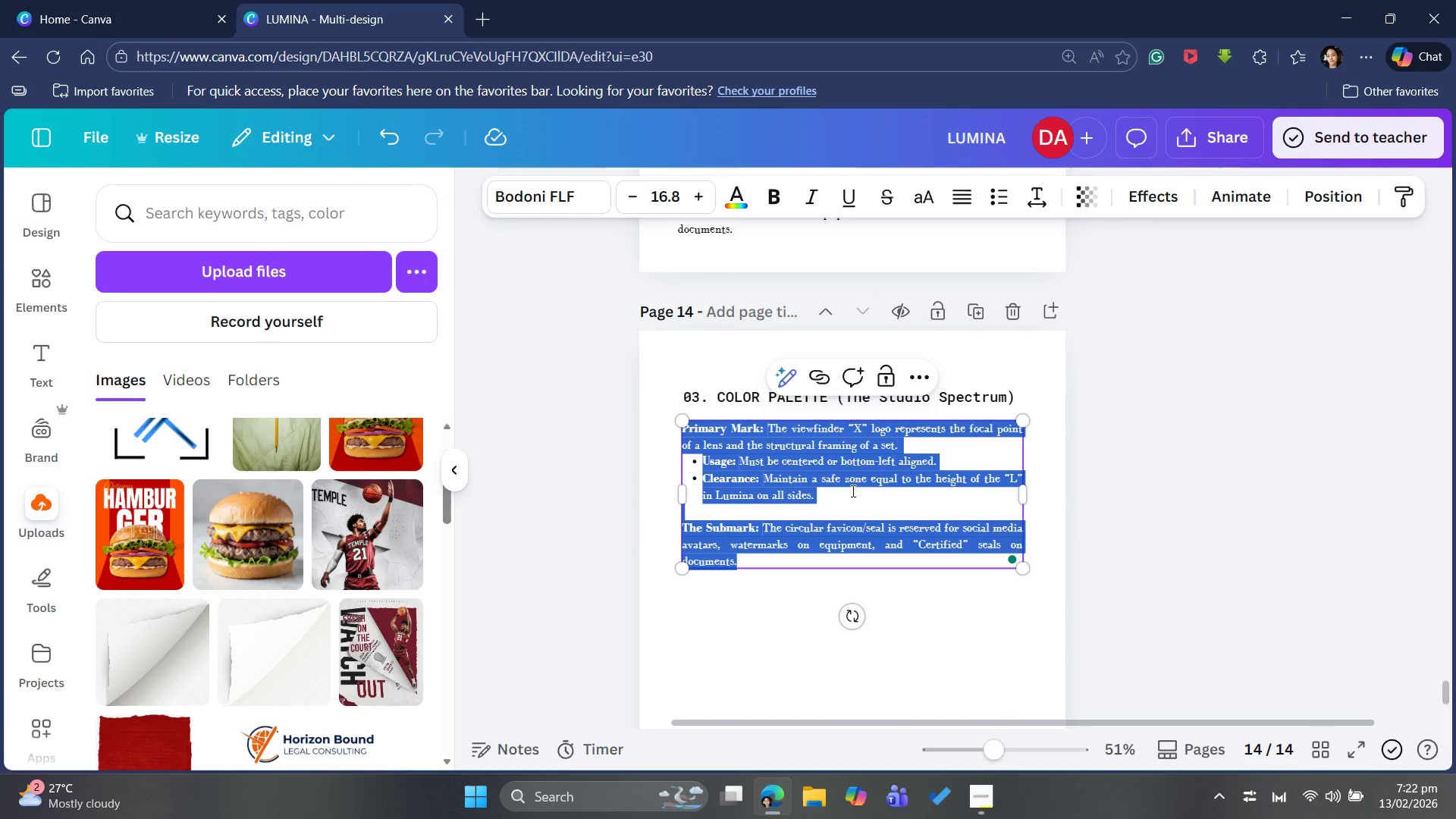 
key(Backspace)
 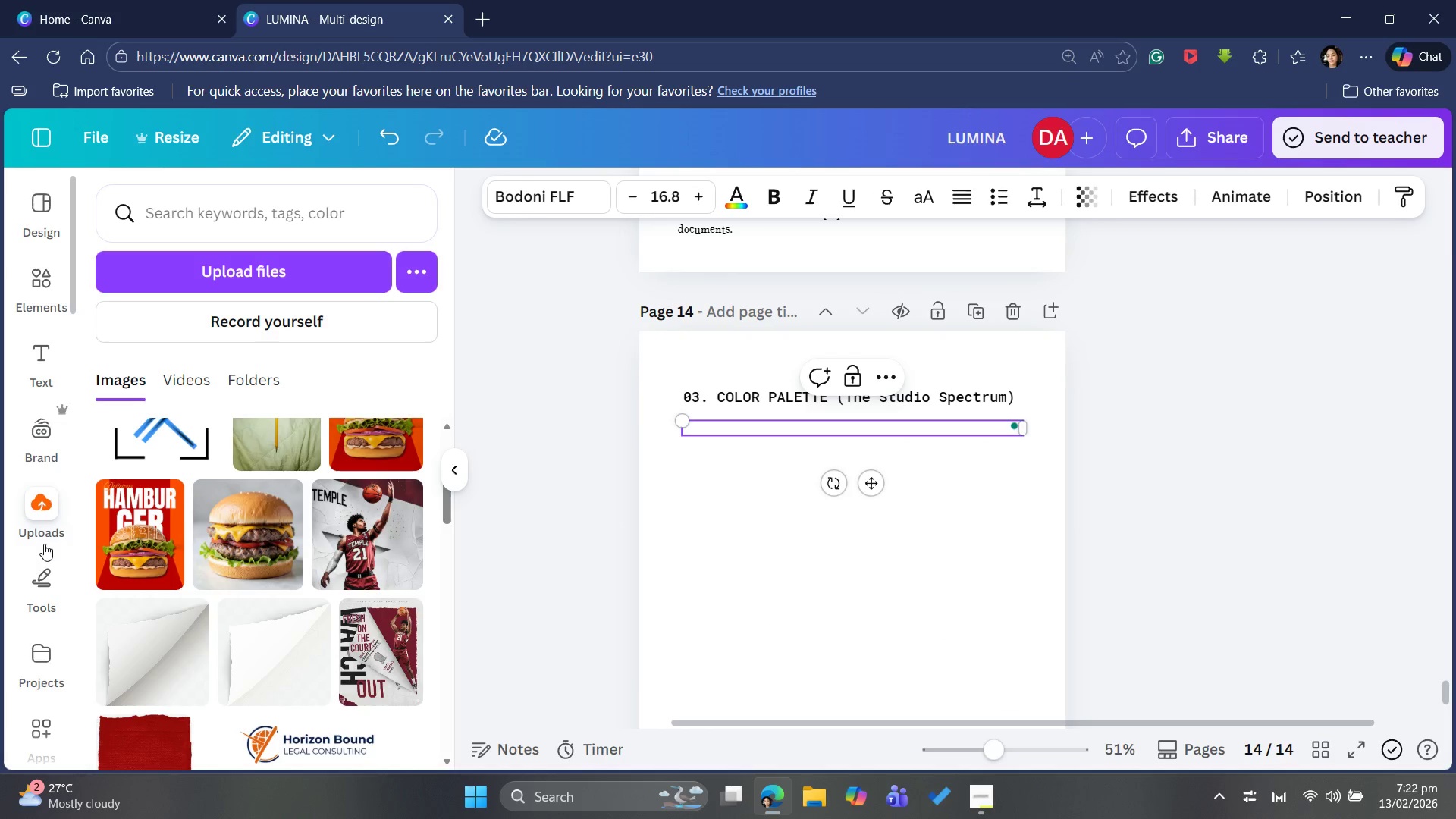 
left_click([42, 577])
 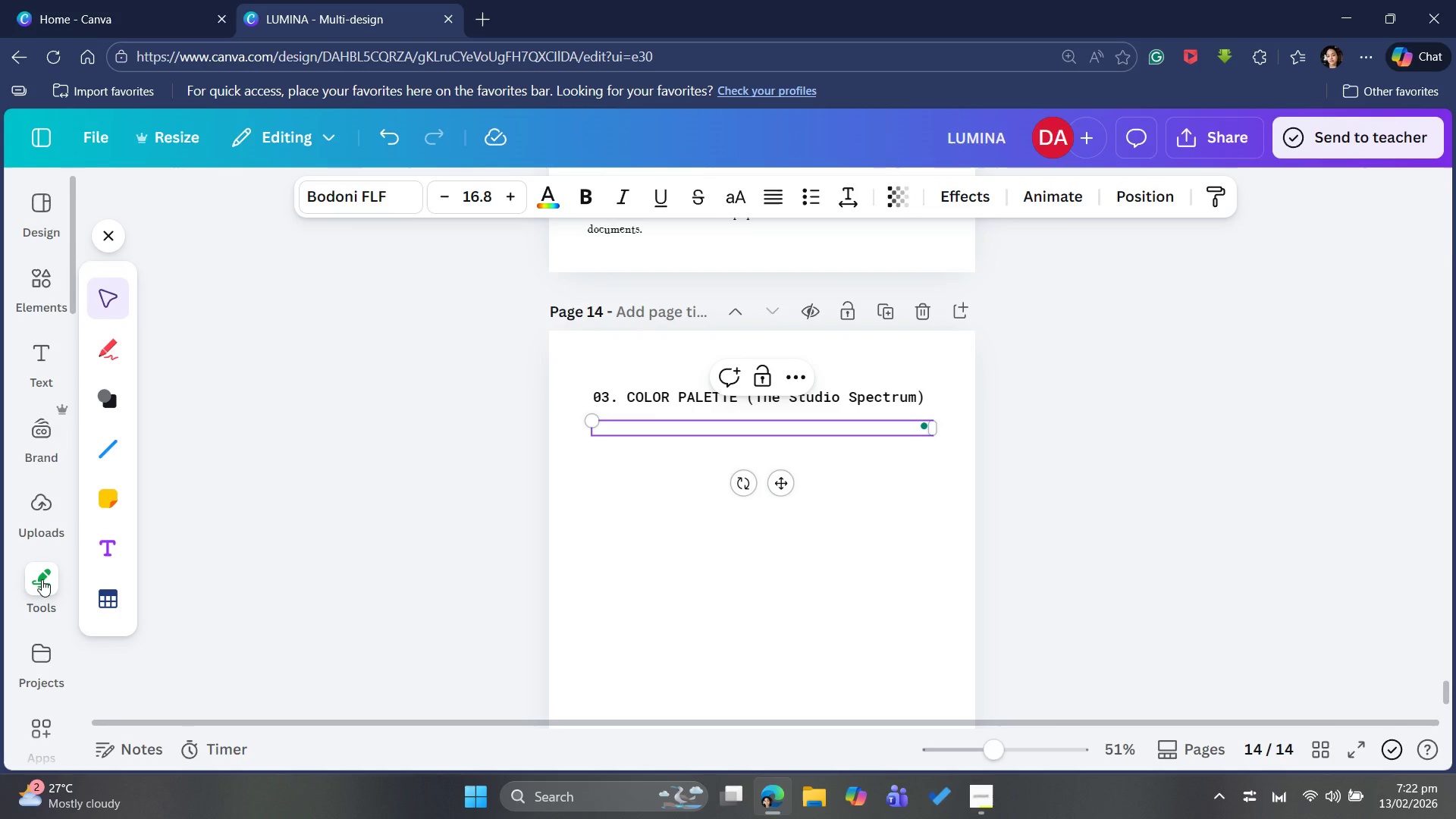 
wait(6.47)
 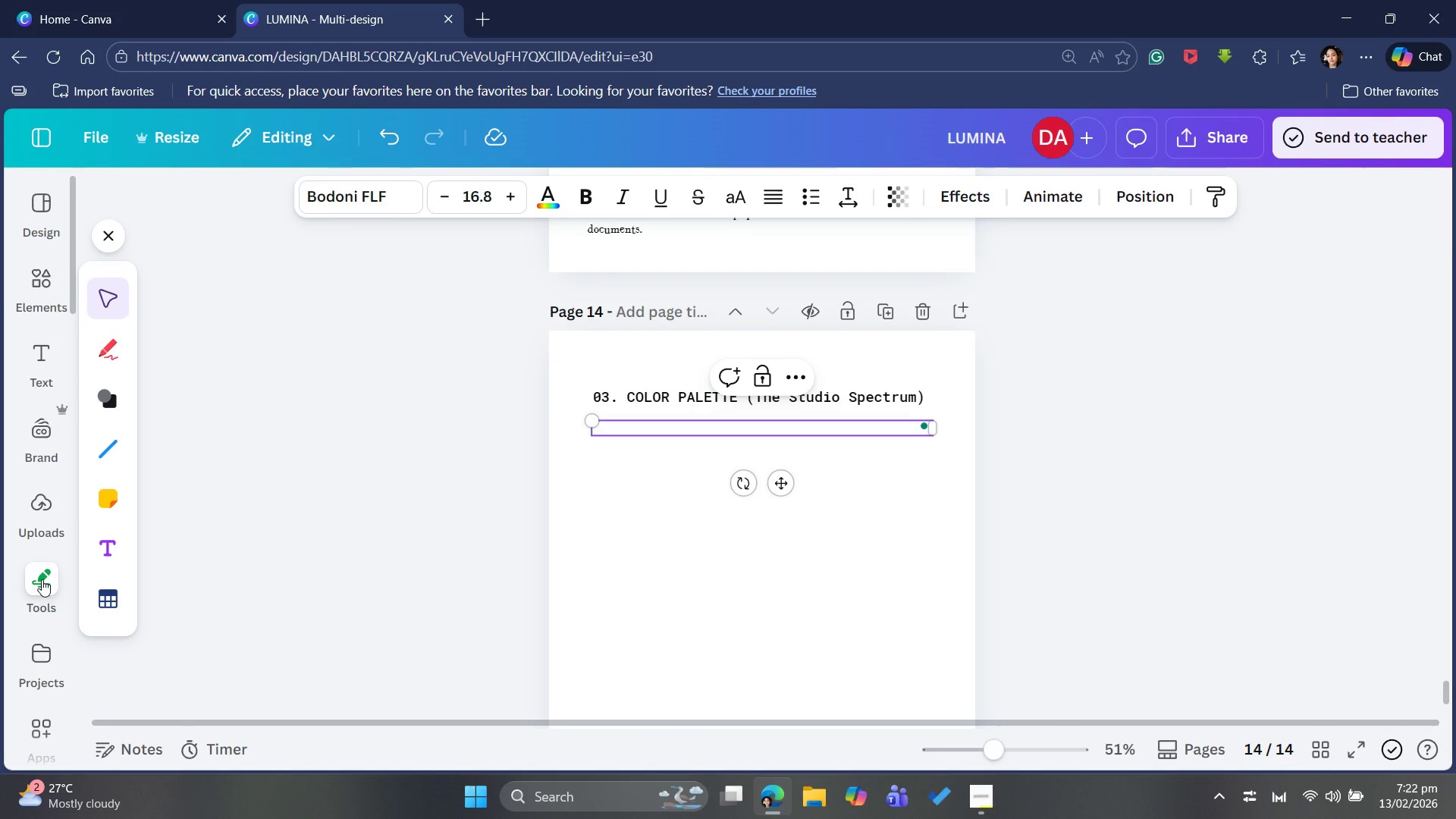 
left_click([98, 593])
 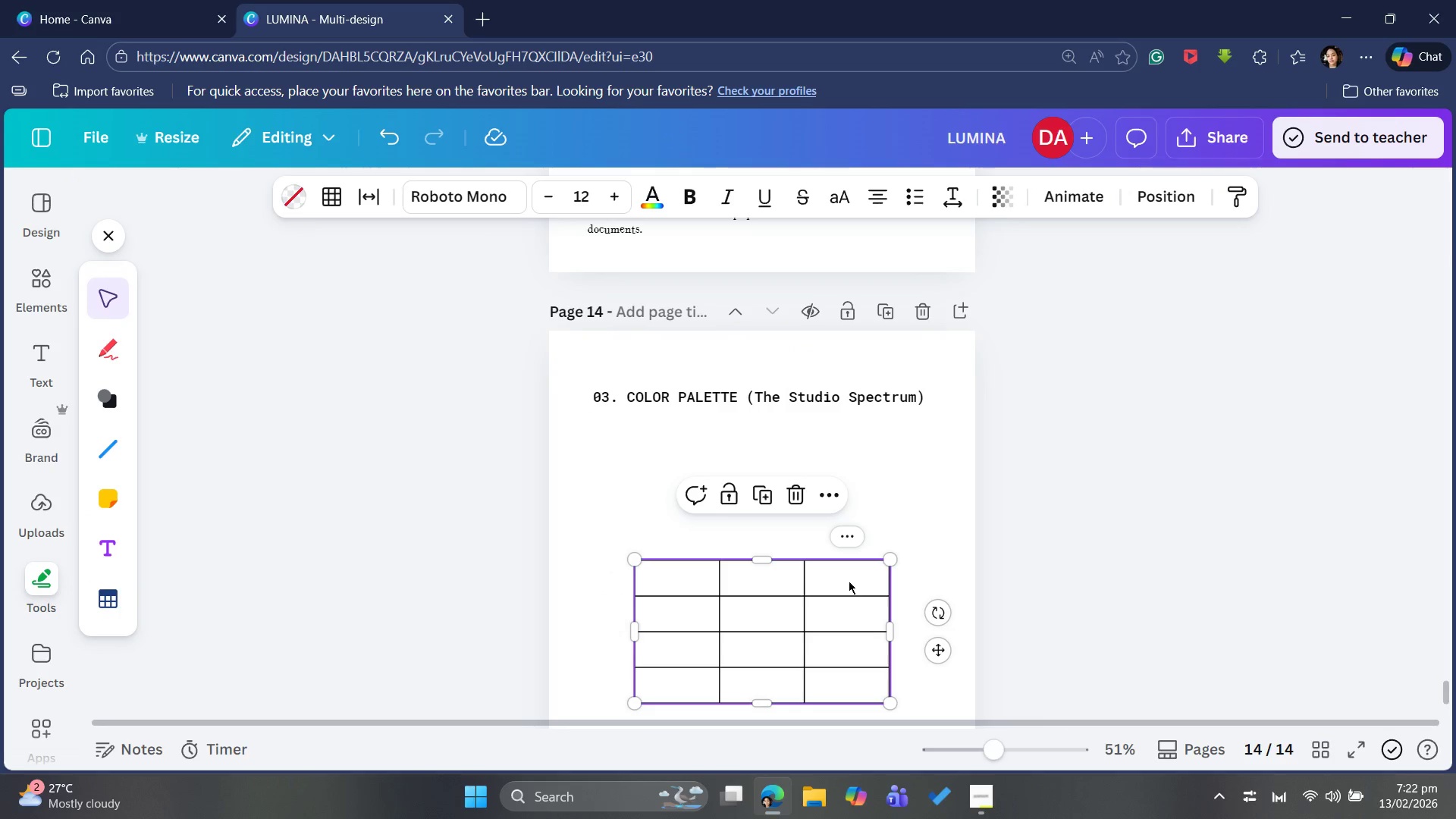 
left_click_drag(start_coordinate=[844, 573], to_coordinate=[805, 431])
 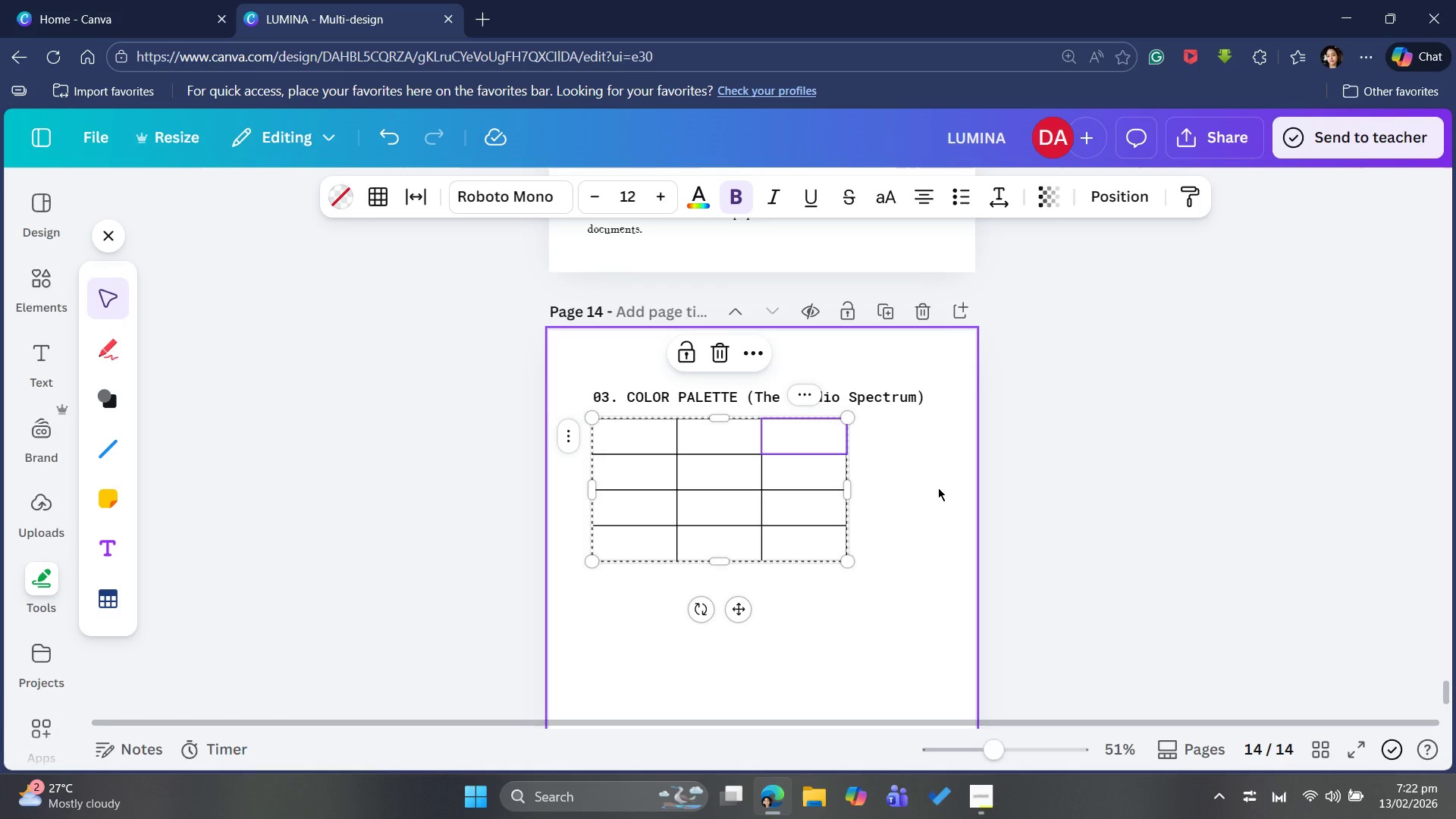 
wait(6.72)
 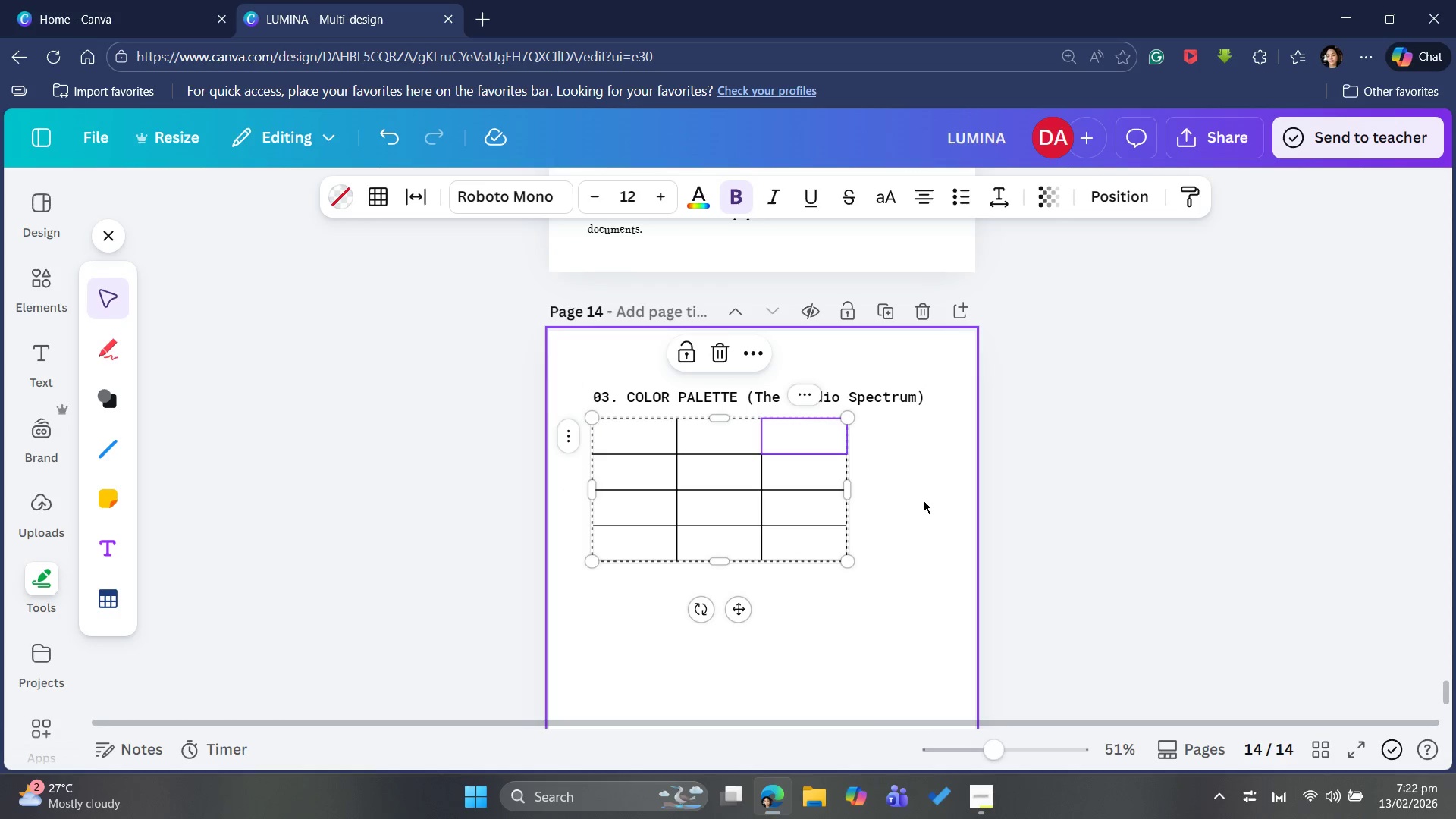 
left_click([635, 544])
 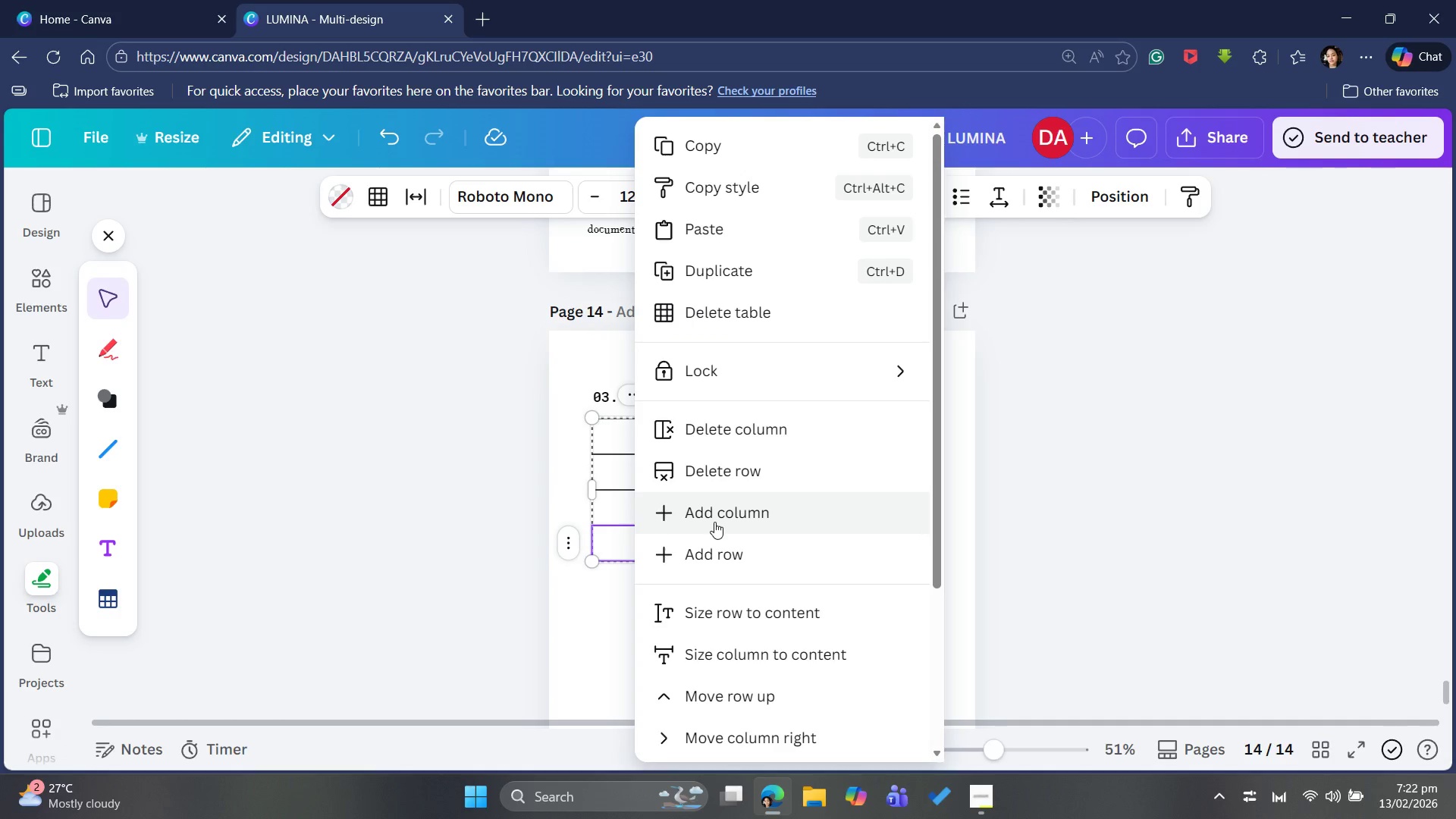 
left_click([717, 522])
 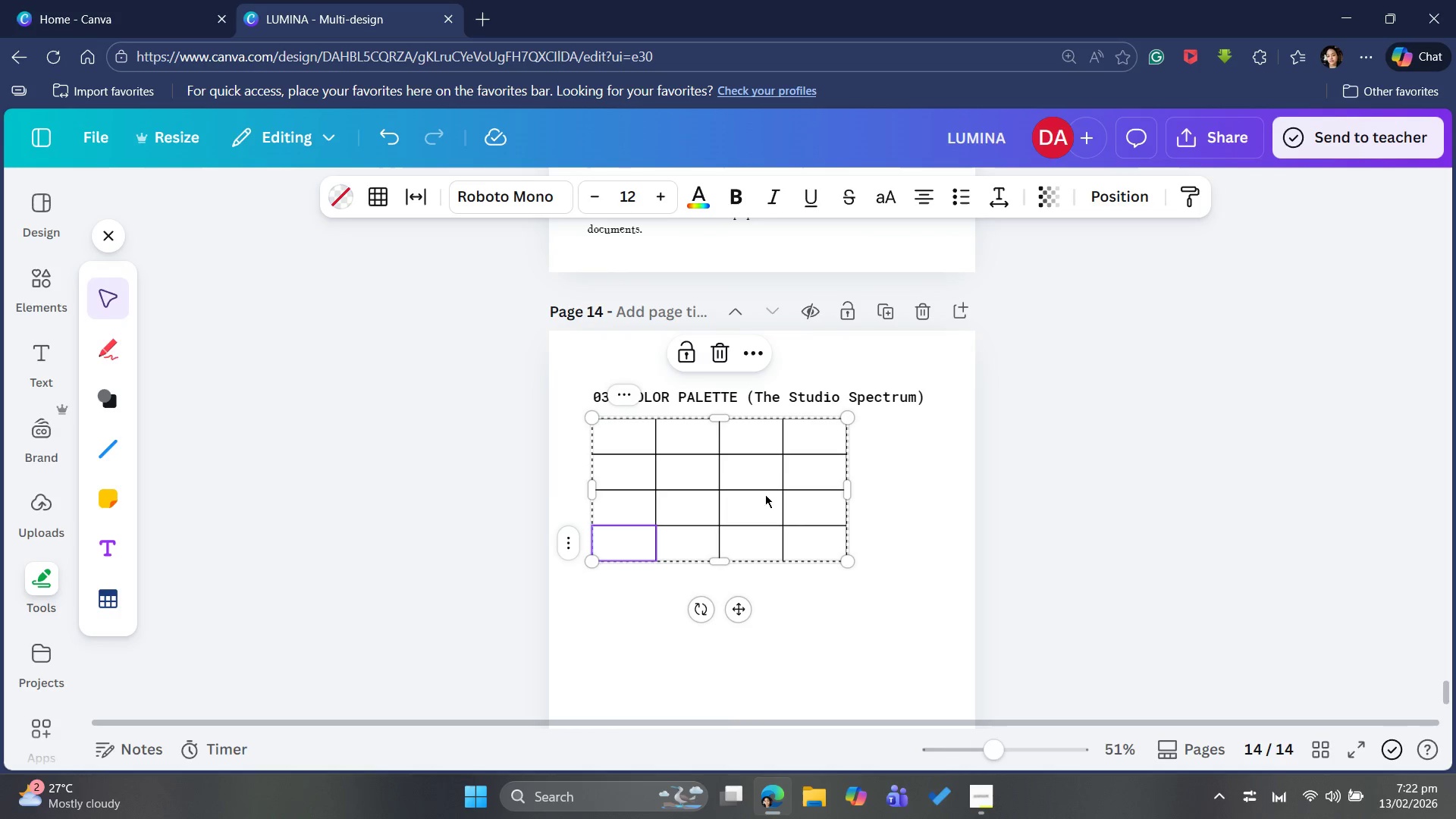 
left_click([824, 445])
 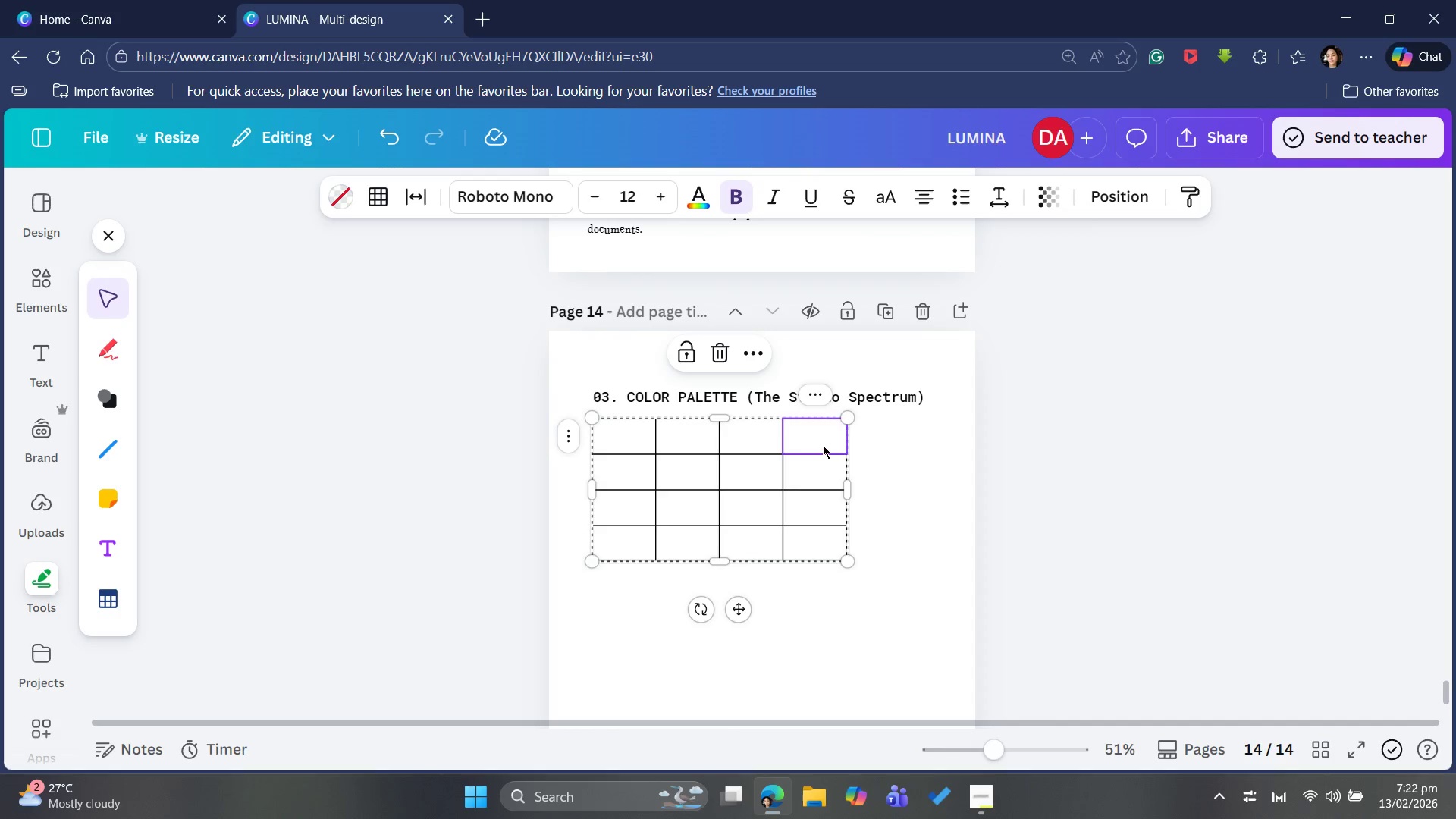 
right_click([823, 445])
 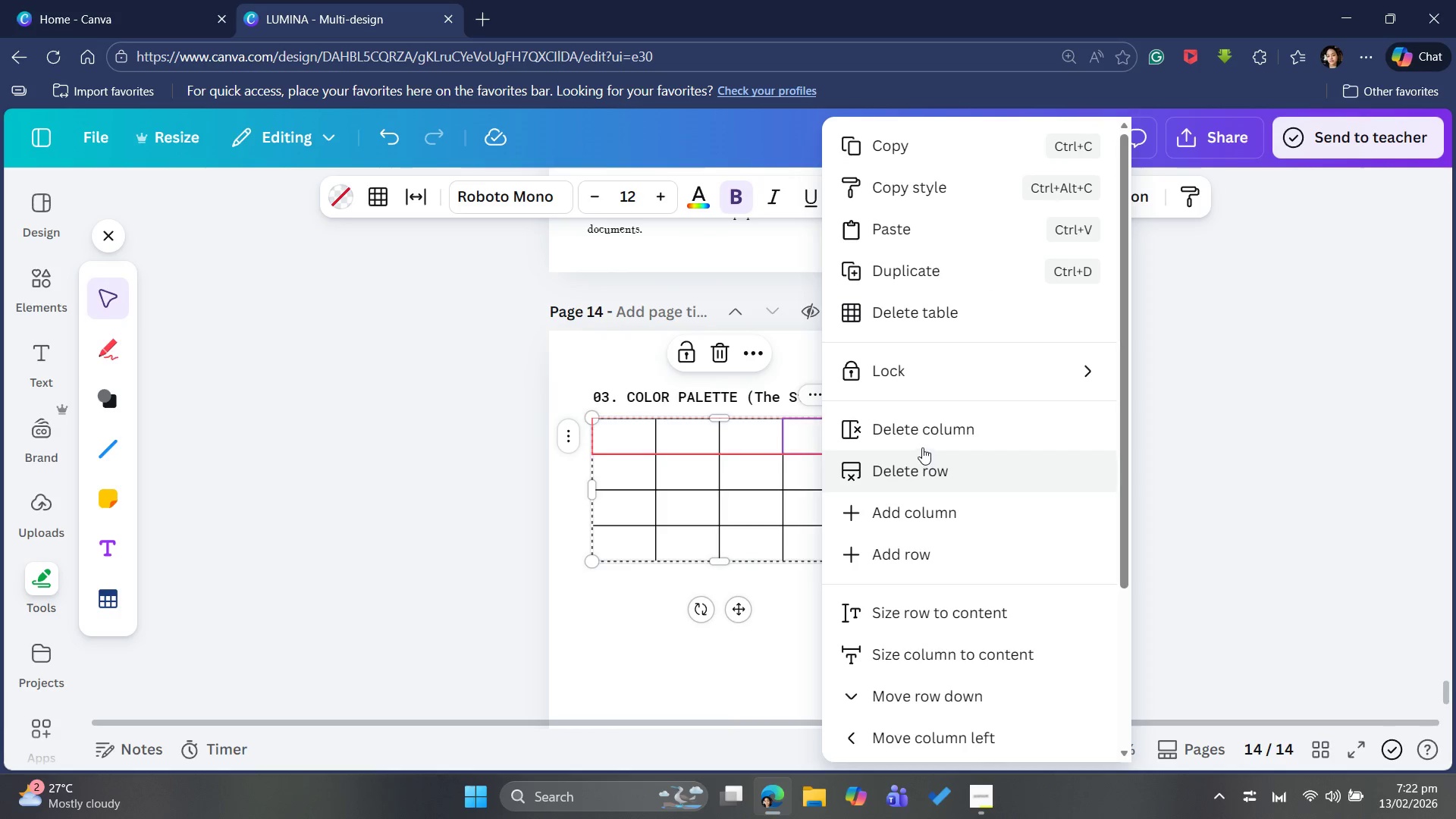 
left_click([929, 433])
 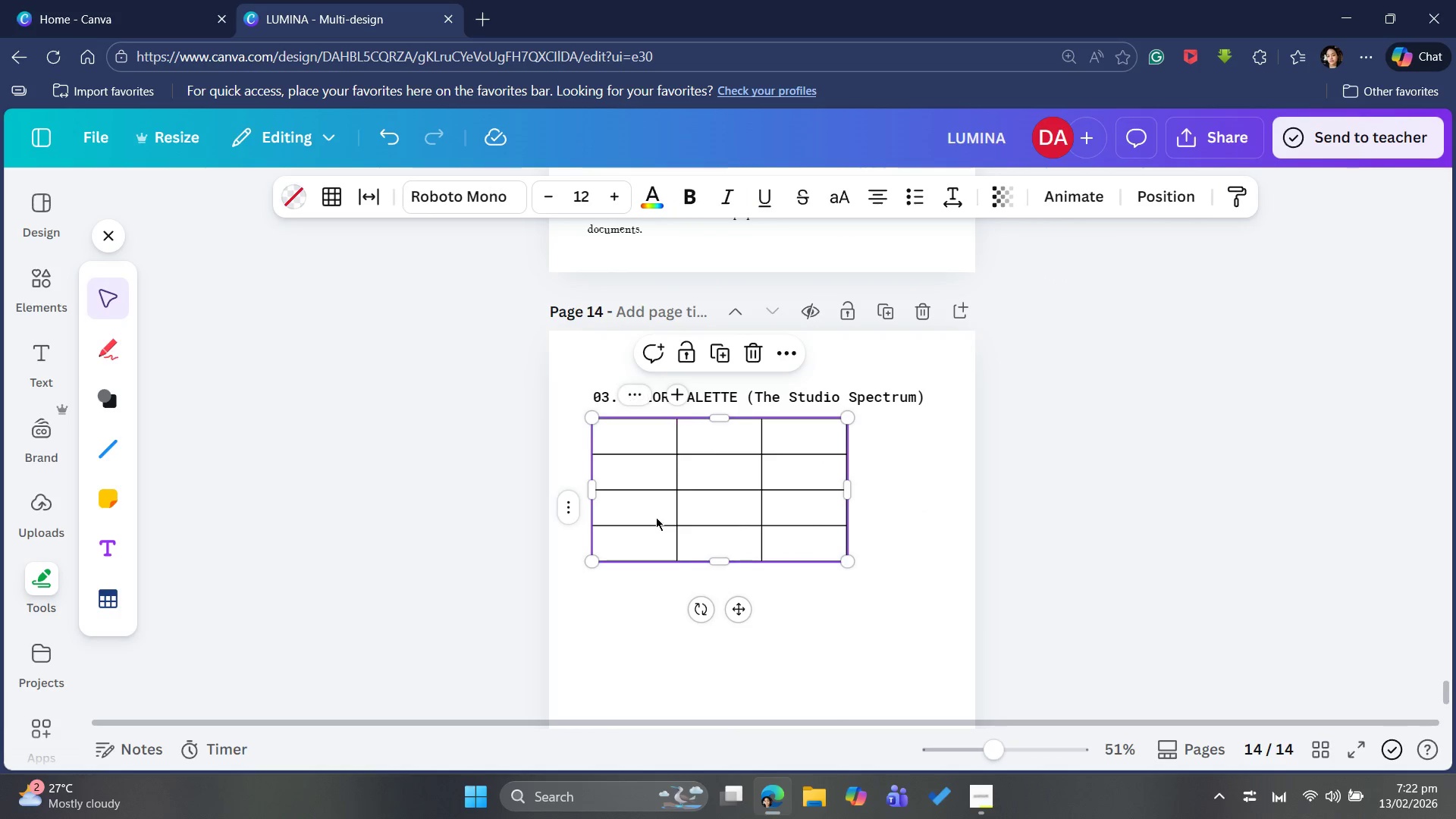 
left_click([649, 532])
 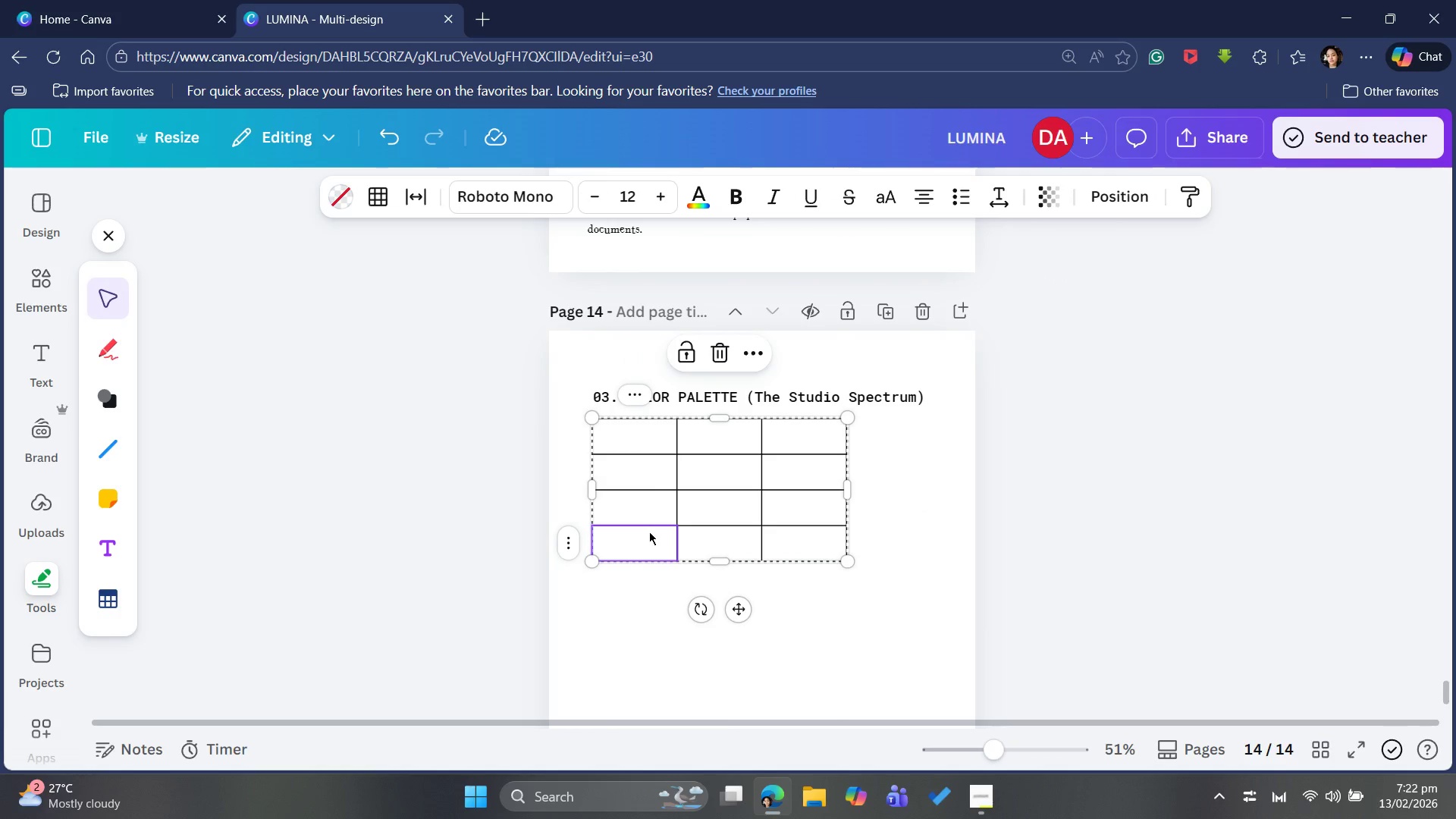 
right_click([649, 532])
 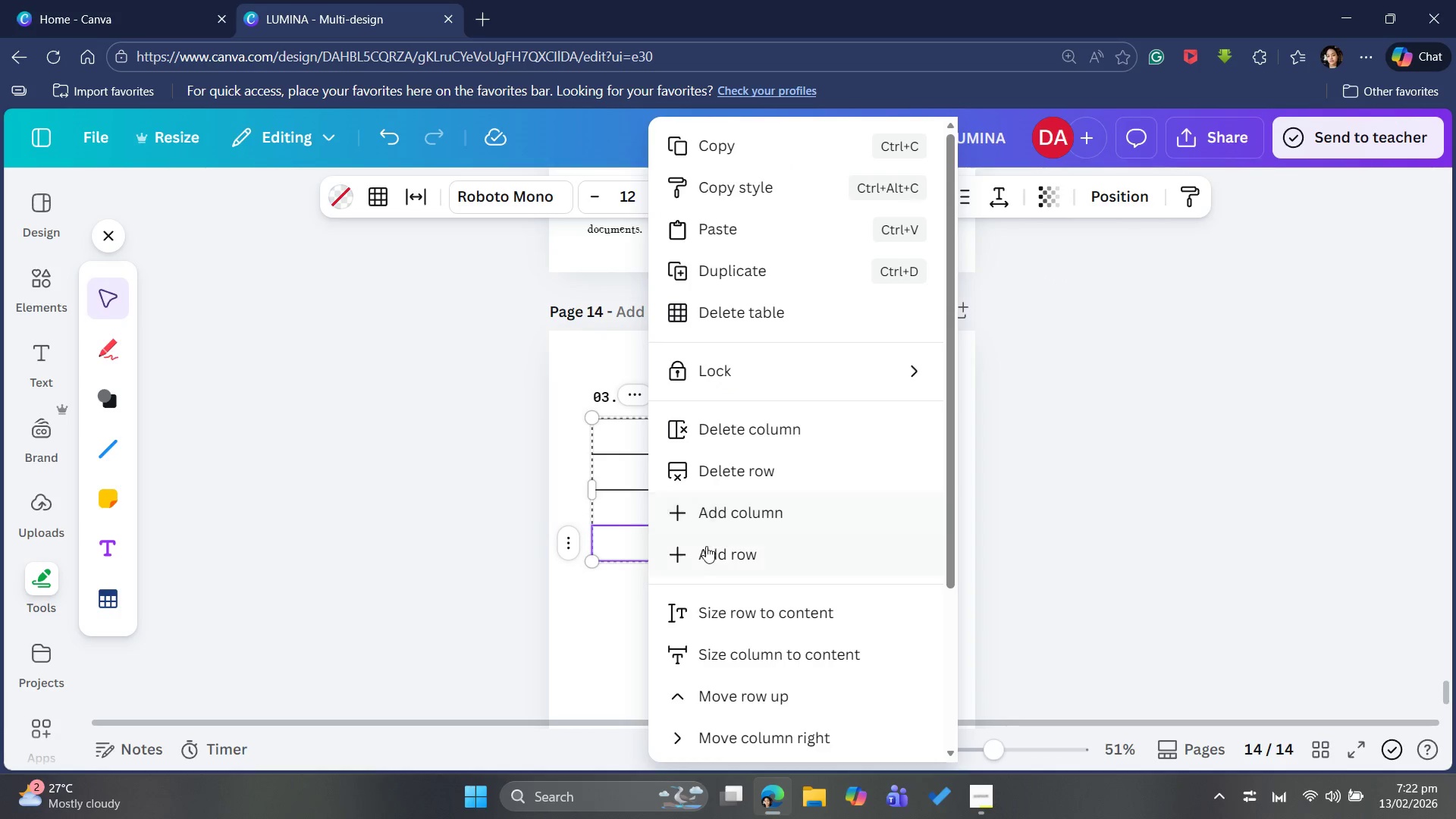 
left_click([706, 551])
 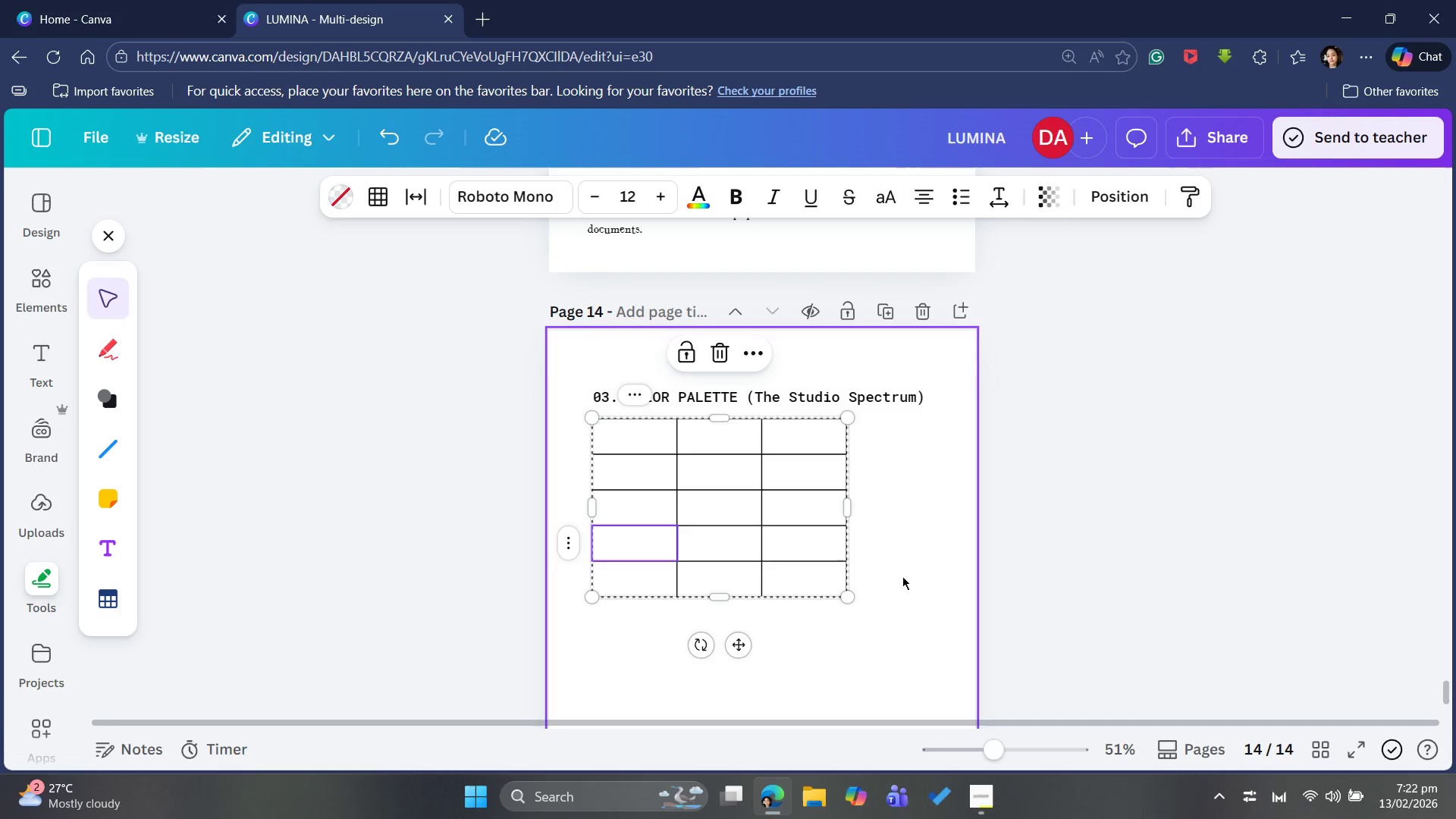 
left_click_drag(start_coordinate=[849, 508], to_coordinate=[930, 492])
 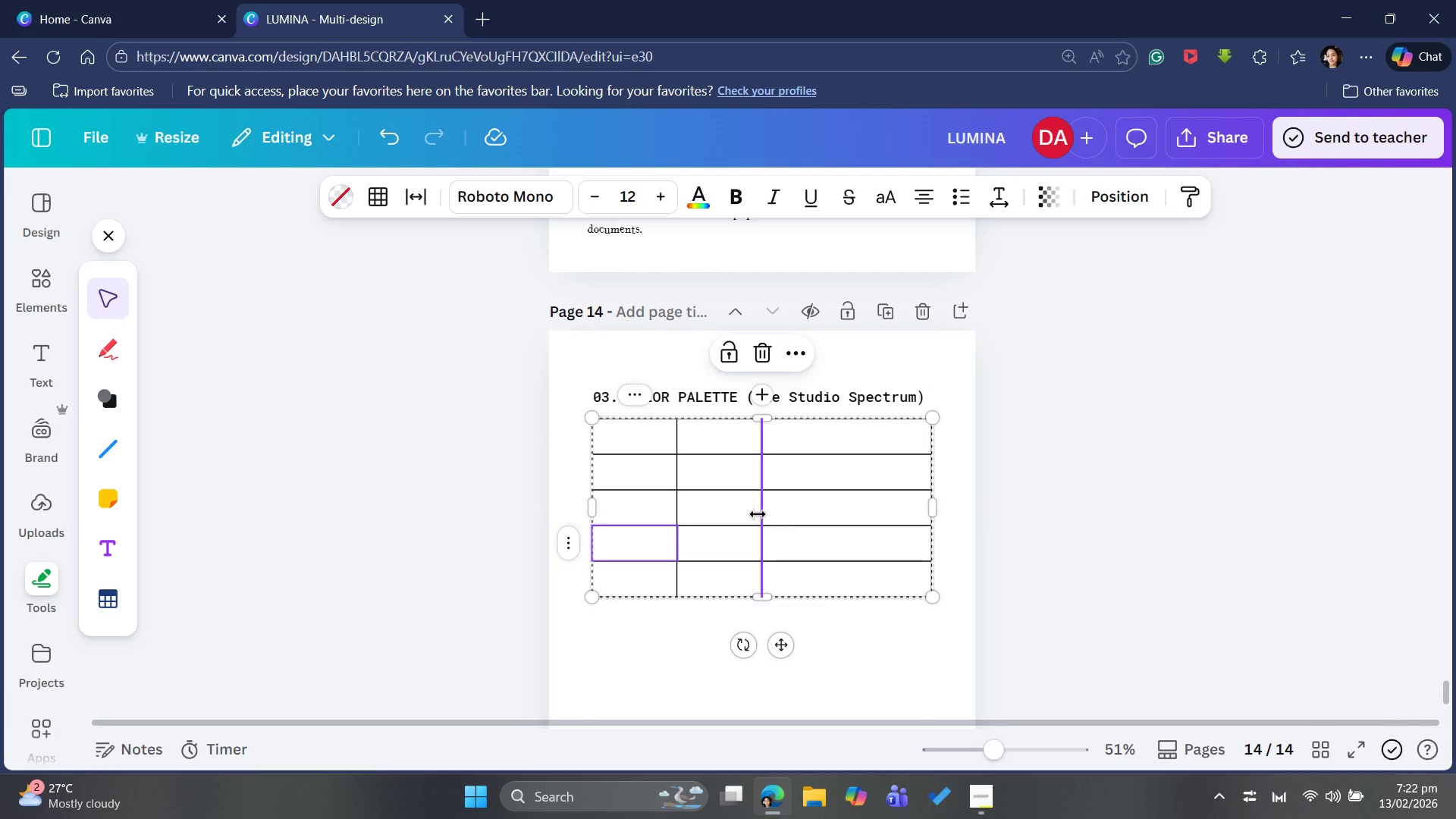 
left_click_drag(start_coordinate=[758, 514], to_coordinate=[764, 514])
 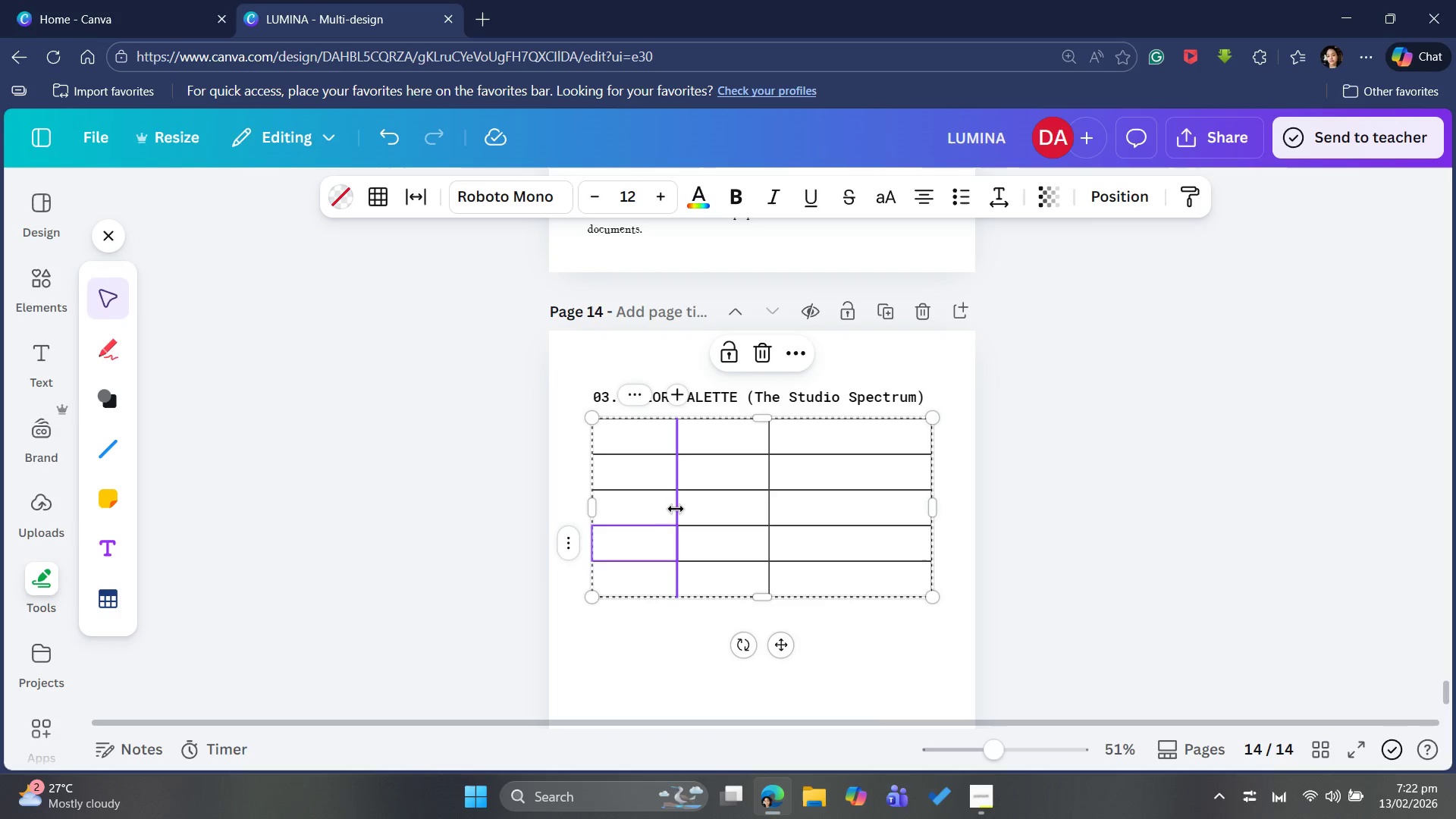 
left_click_drag(start_coordinate=[679, 509], to_coordinate=[686, 507])
 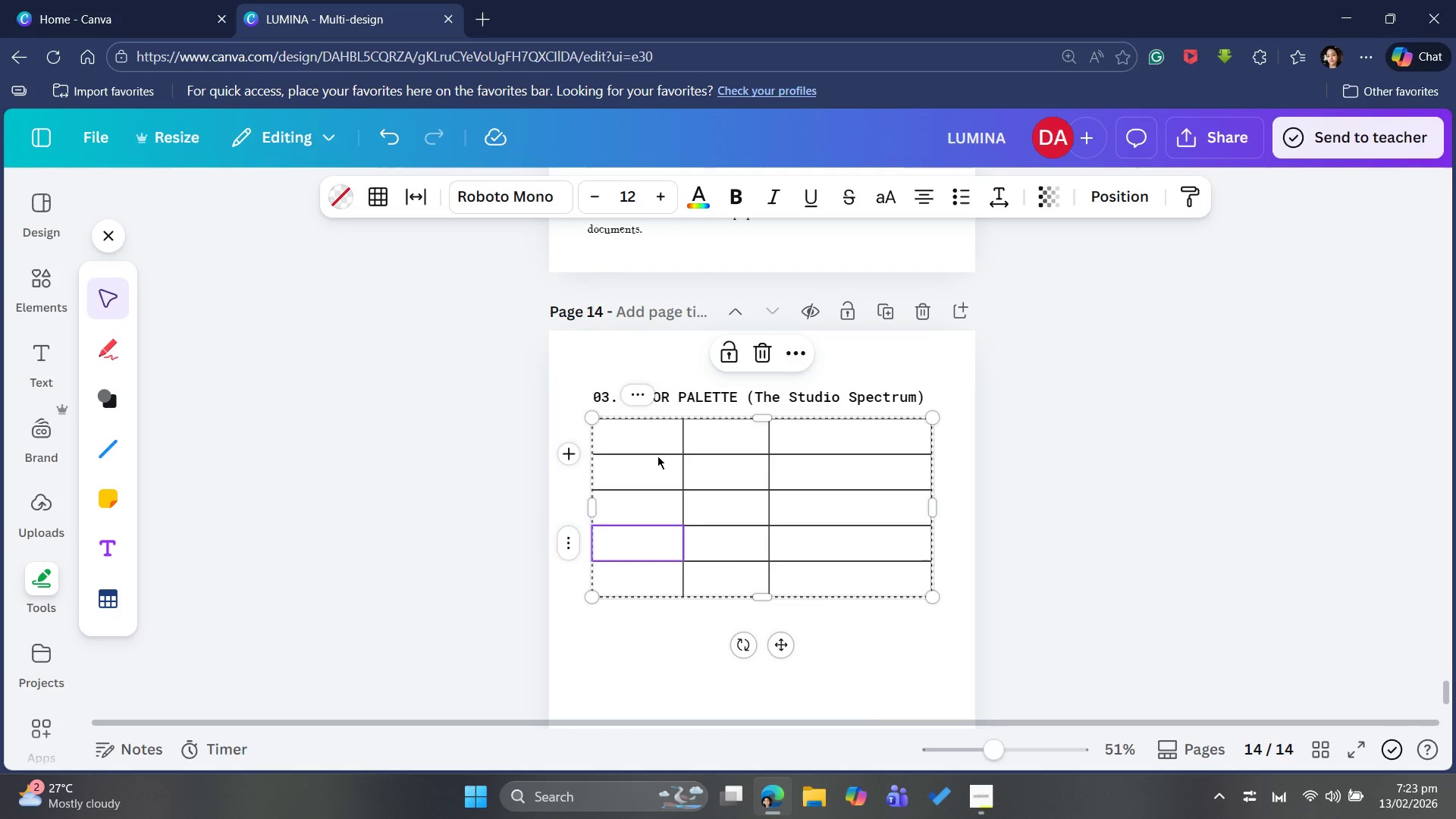 
left_click([659, 442])
 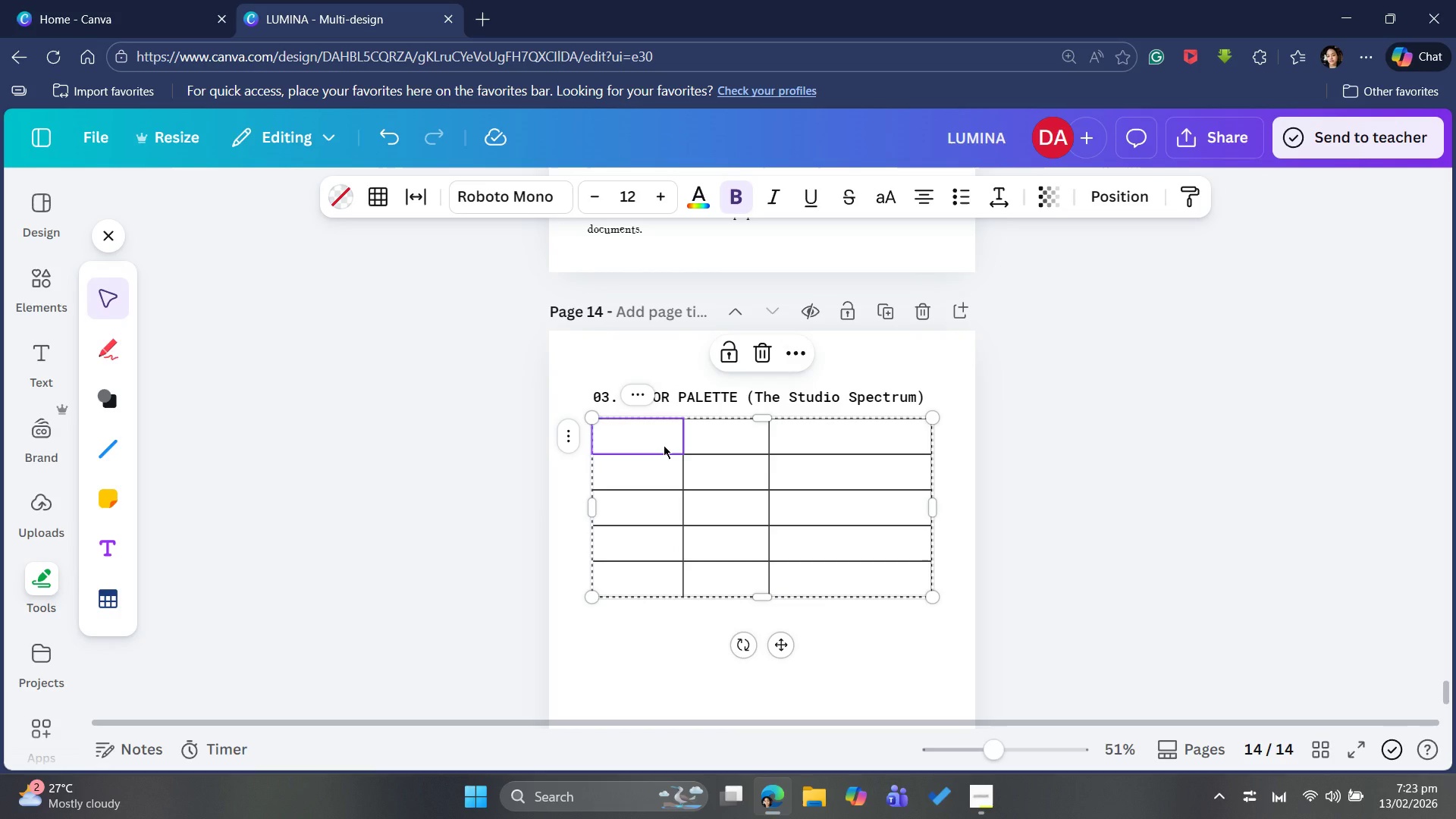 
wait(5.59)
 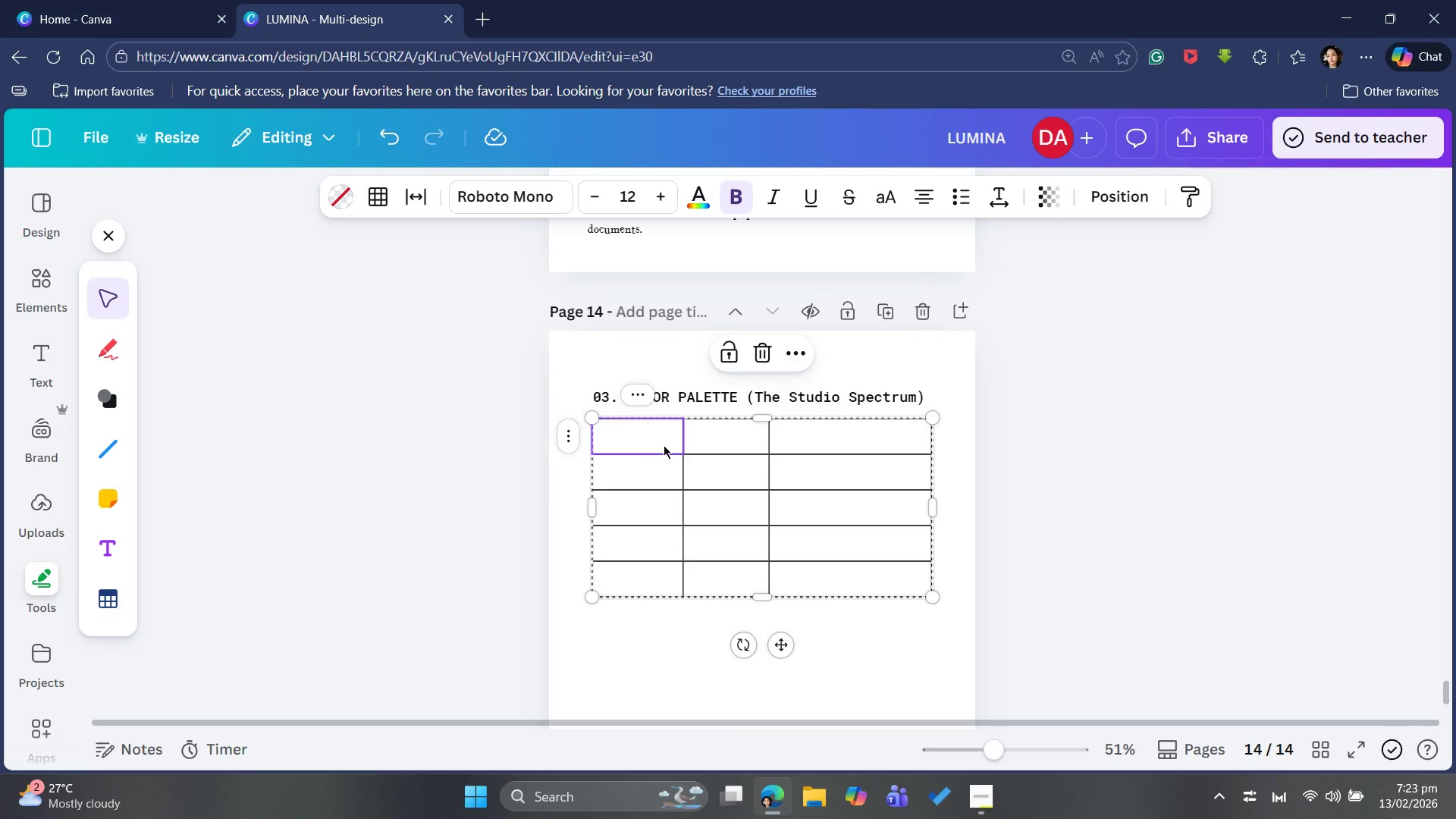 
type(NAME)
 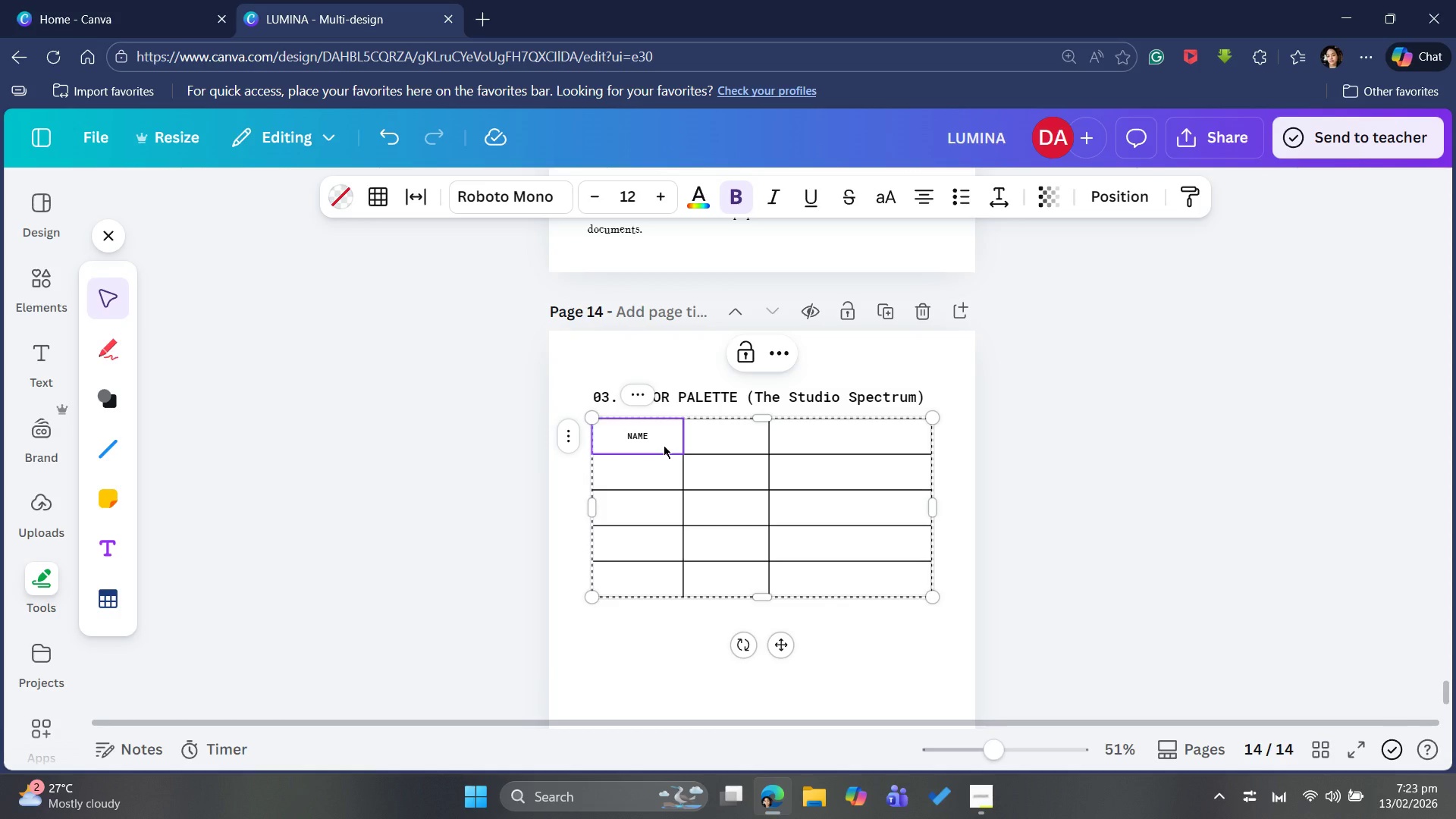 
key(ArrowRight)
 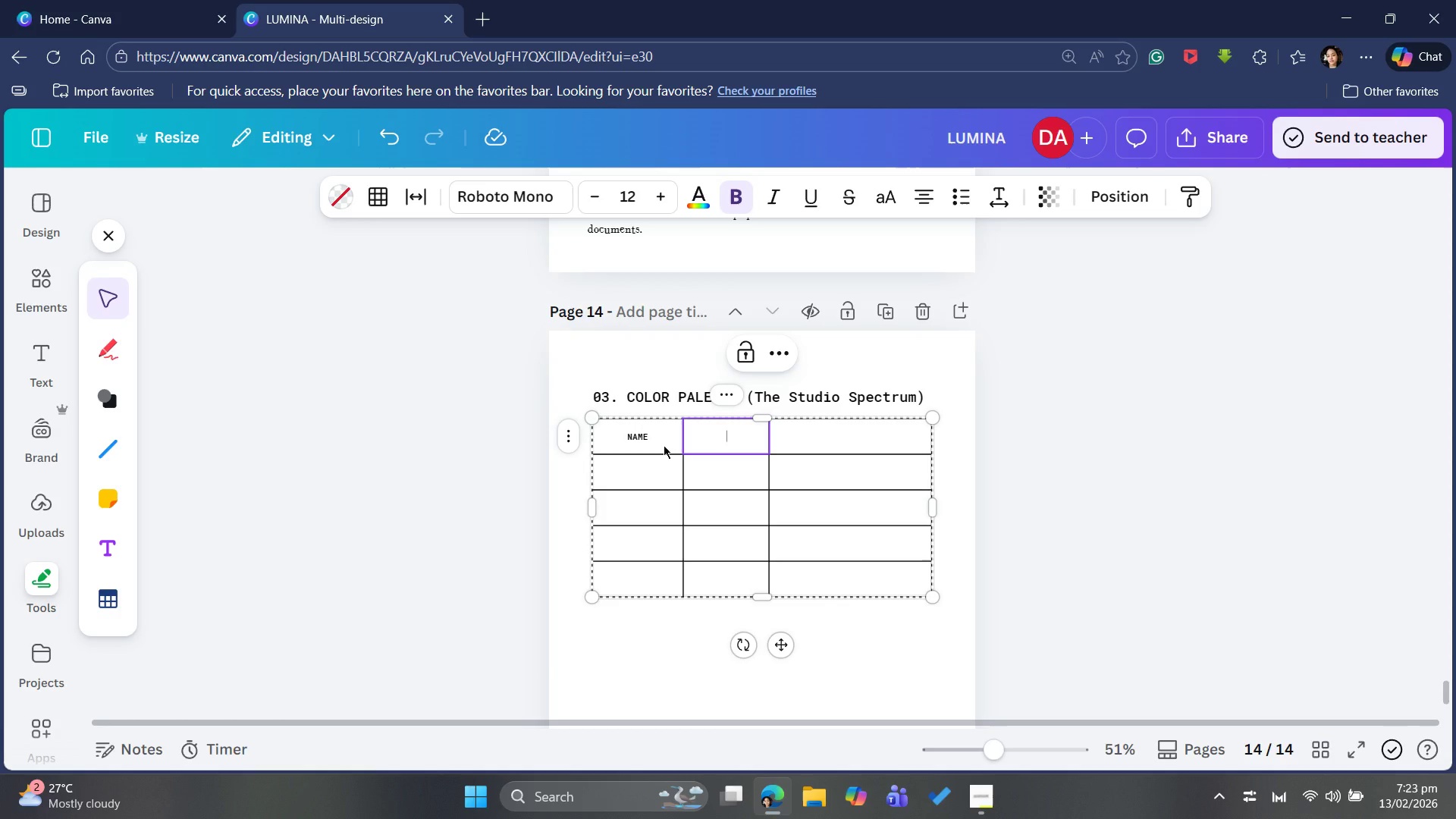 
type(HEX)
 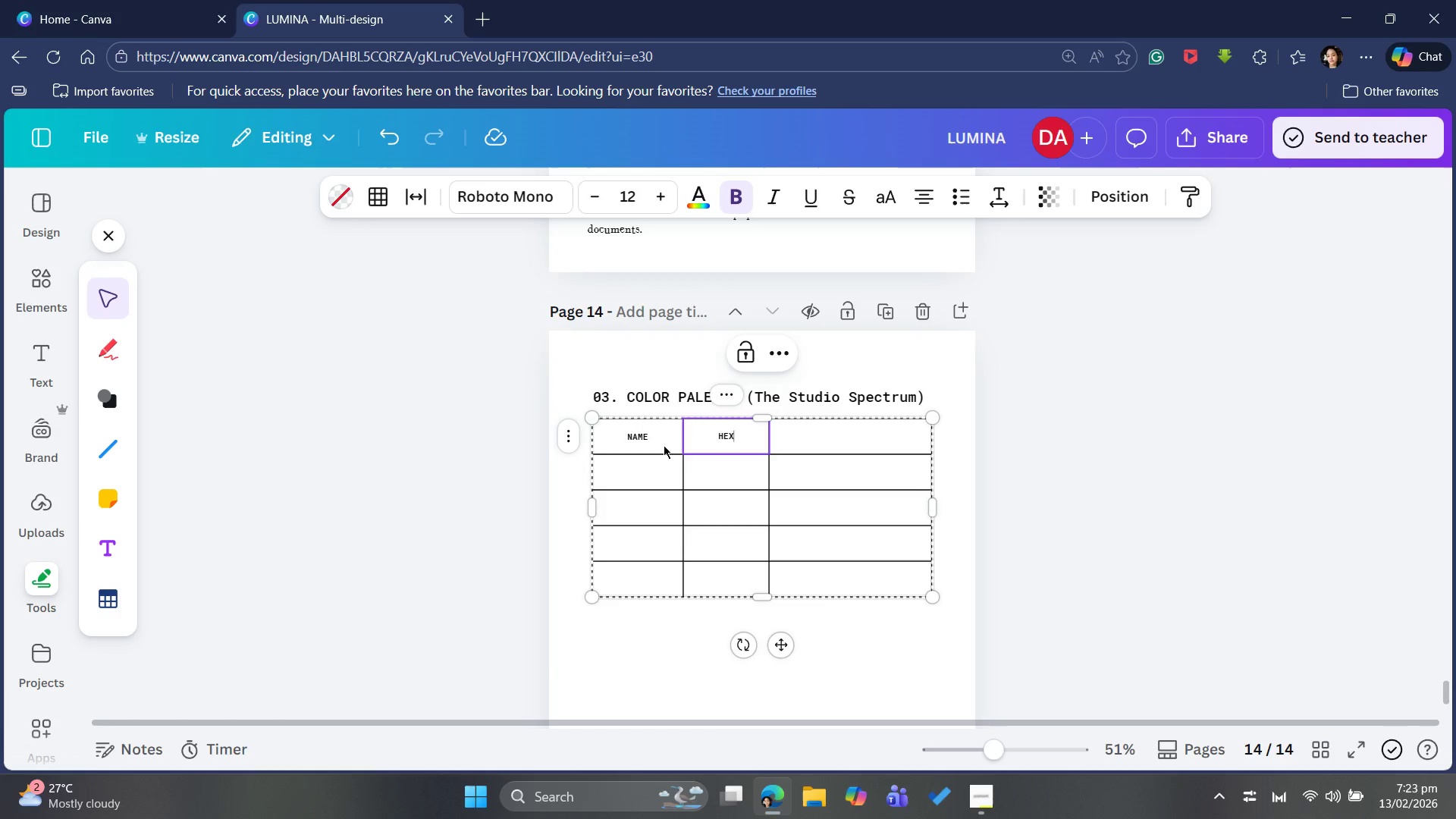 
key(ArrowRight)
 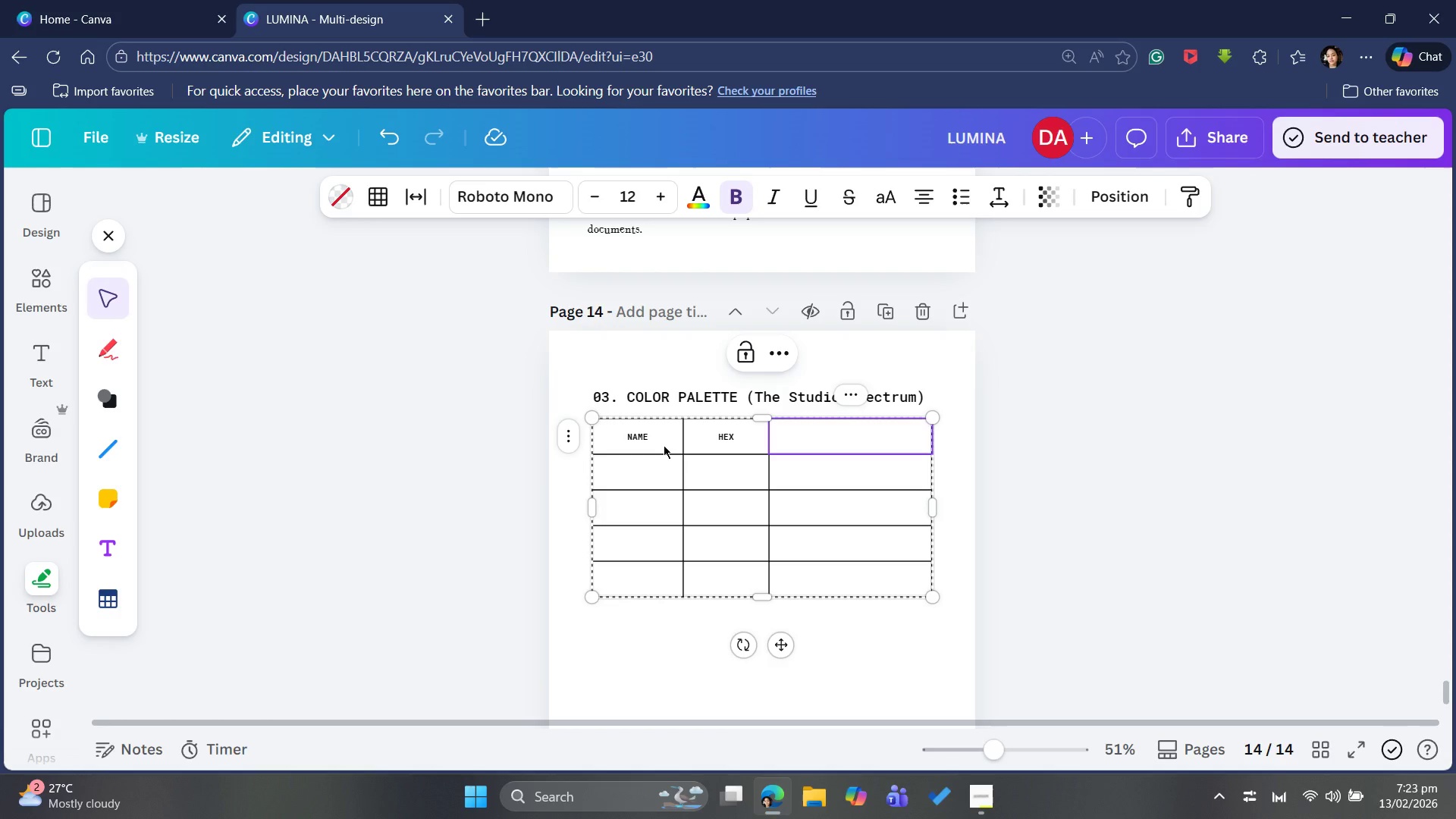 
type(USAGE)
 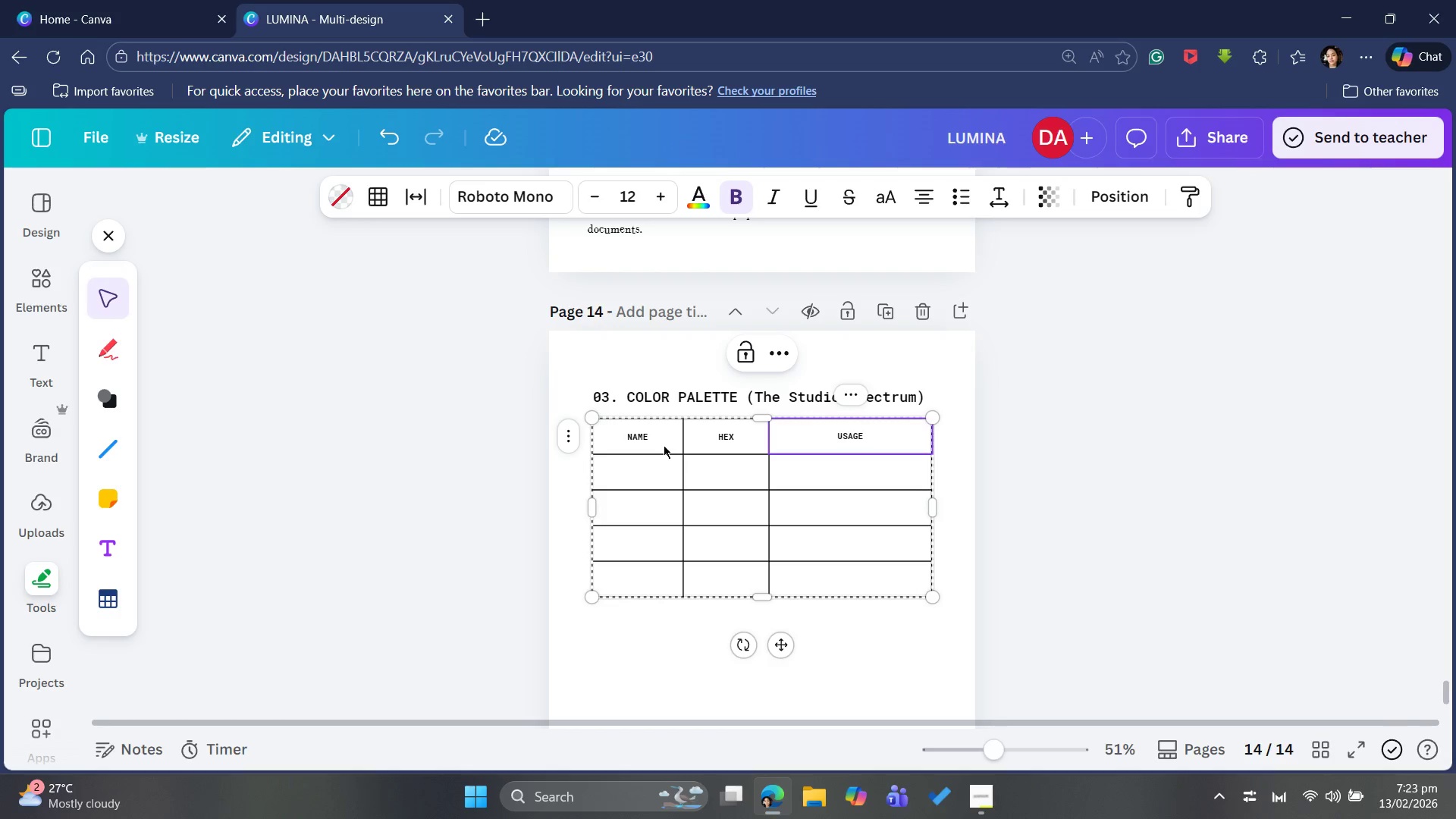 
wait(8.64)
 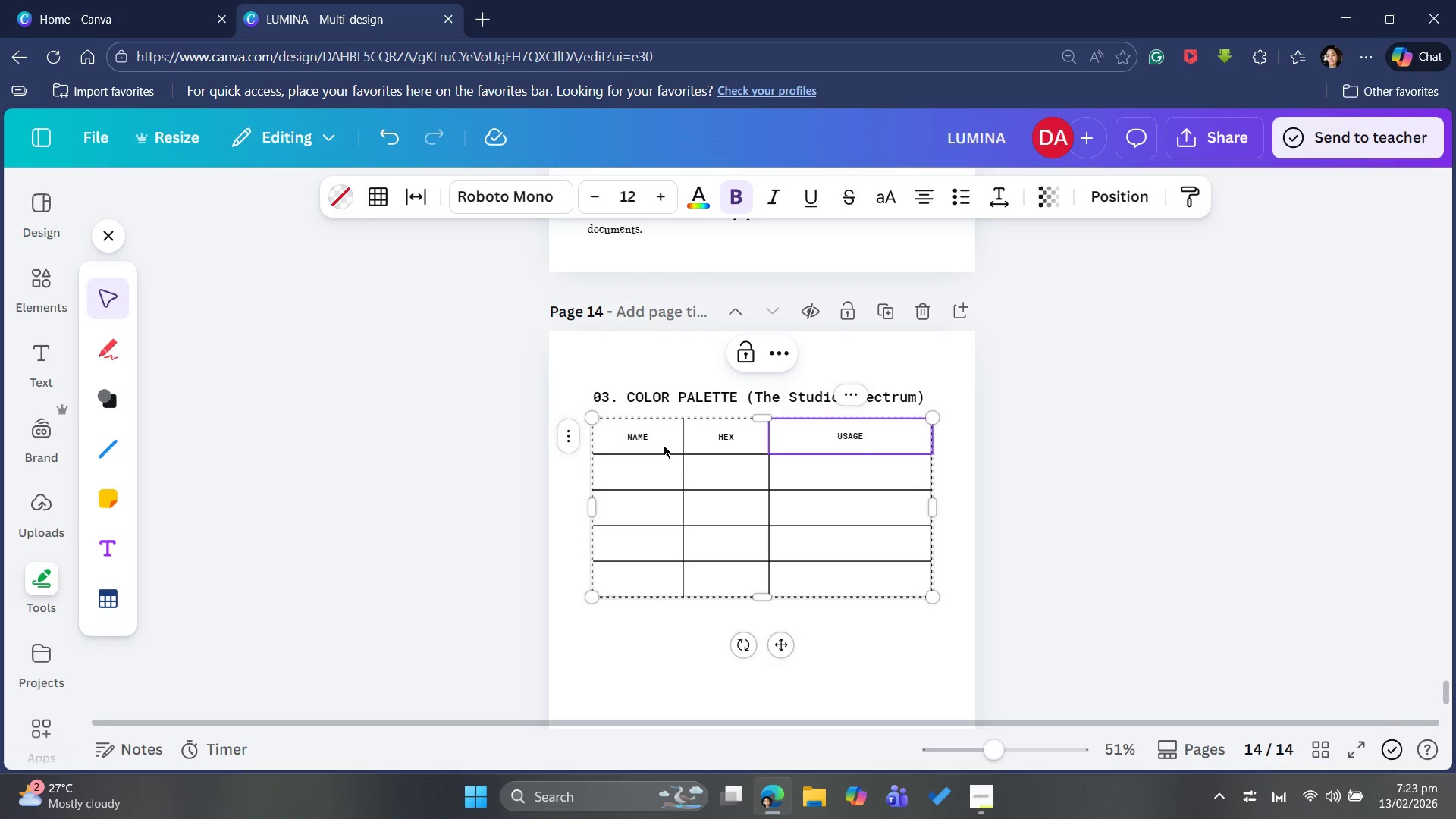 
left_click([657, 474])
 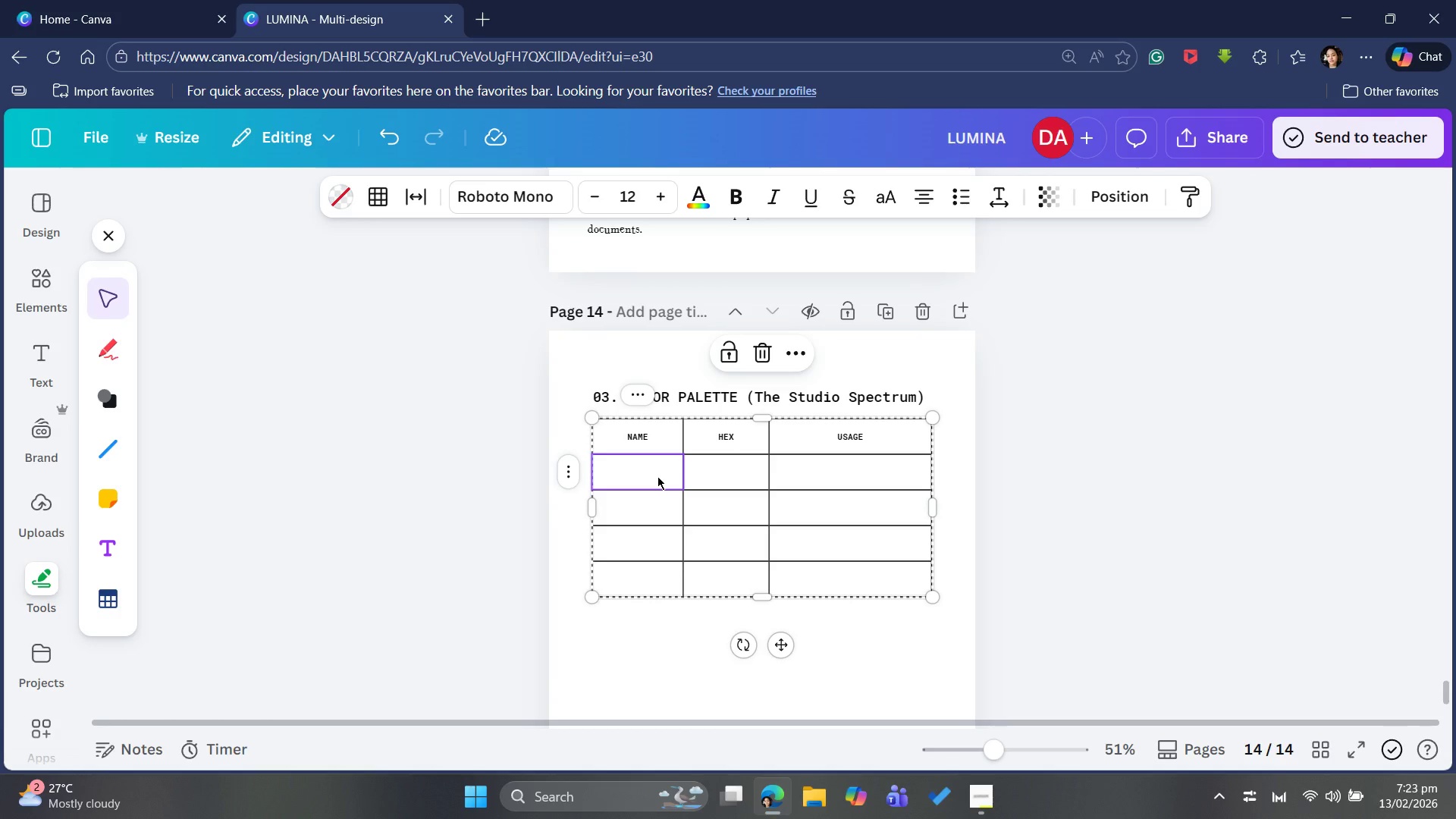 
wait(6.39)
 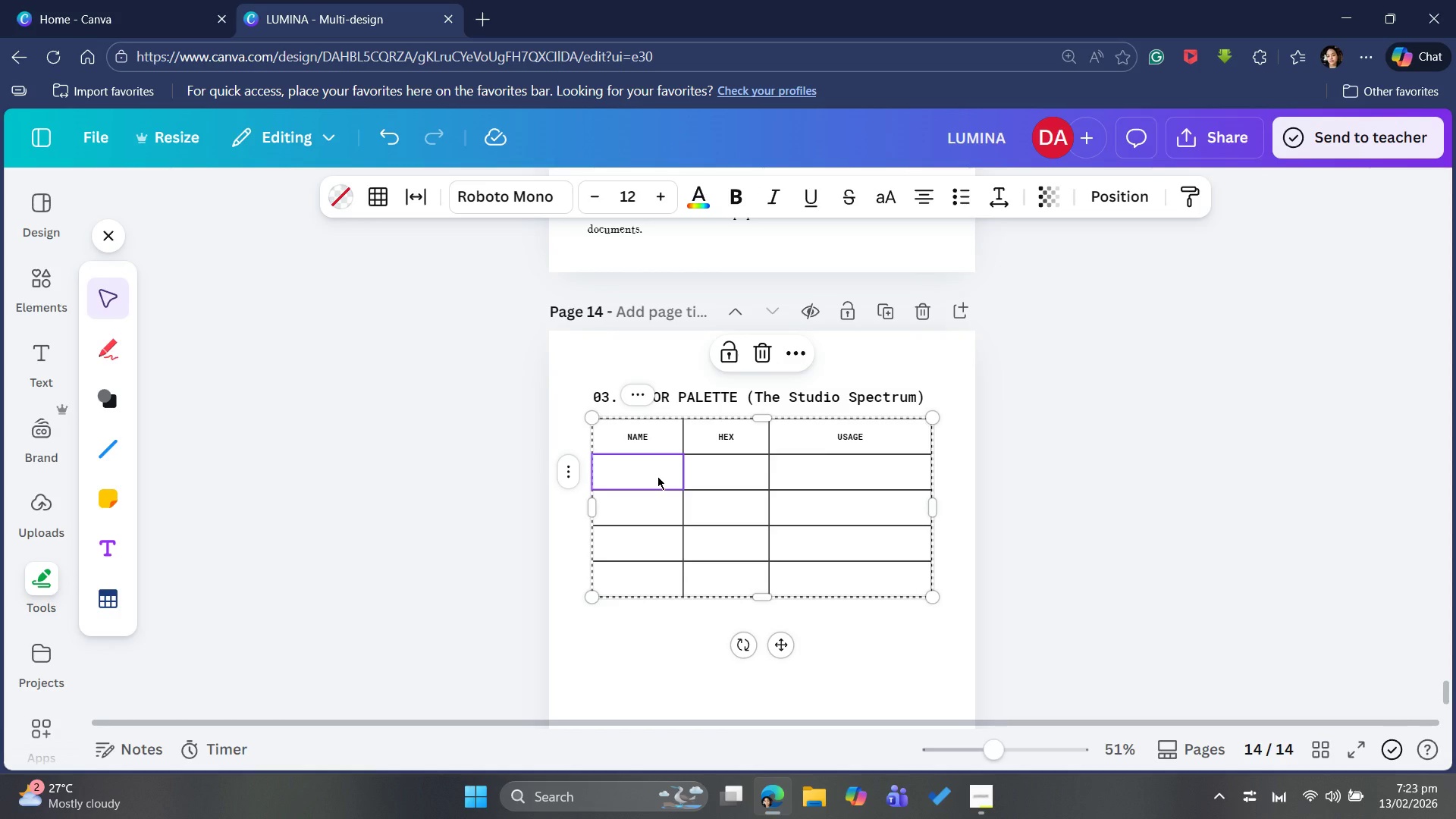 
key(O)
 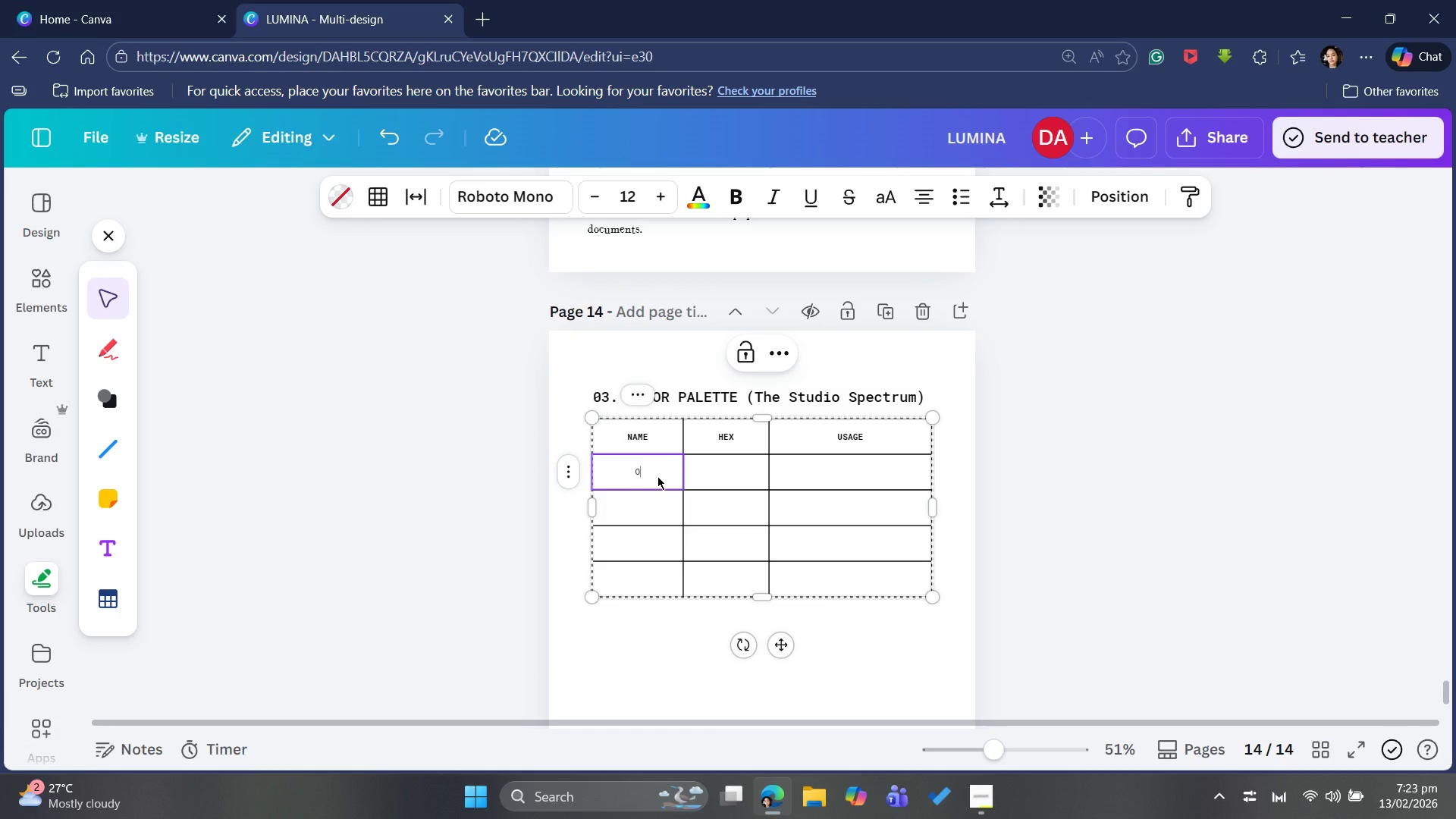 
type(bsidian)
 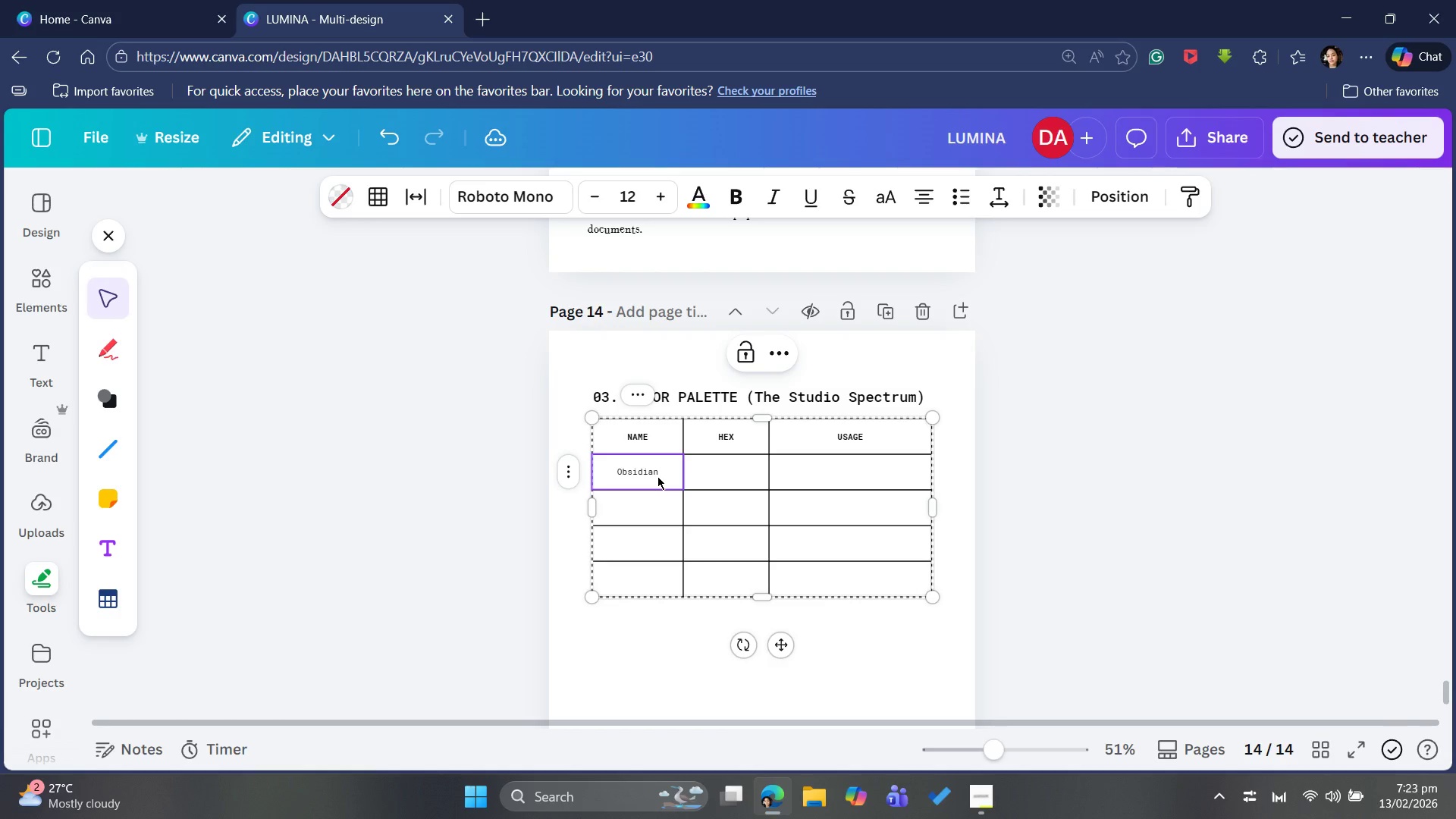 
key(ArrowDown)
 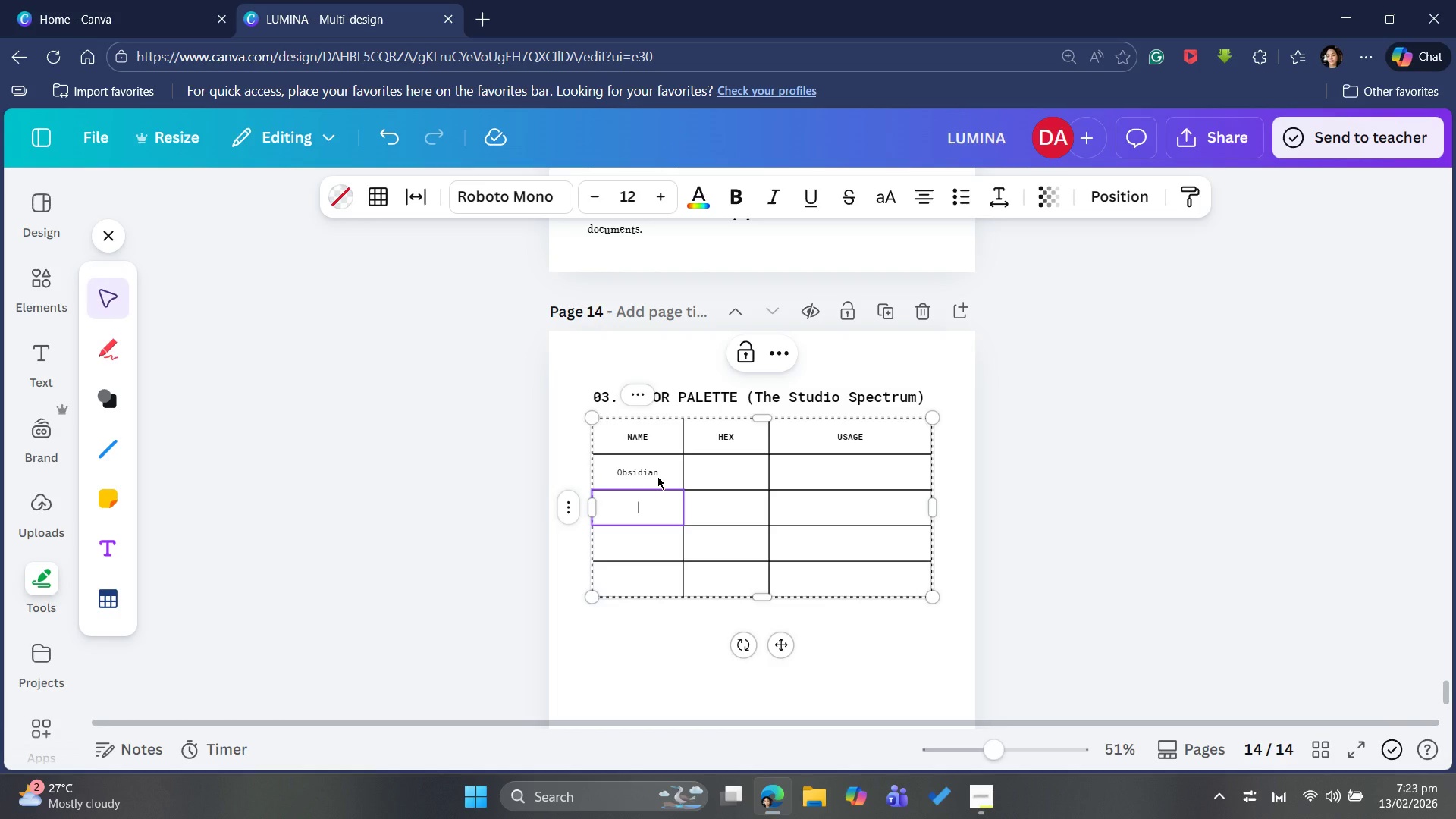 
wait(5.39)
 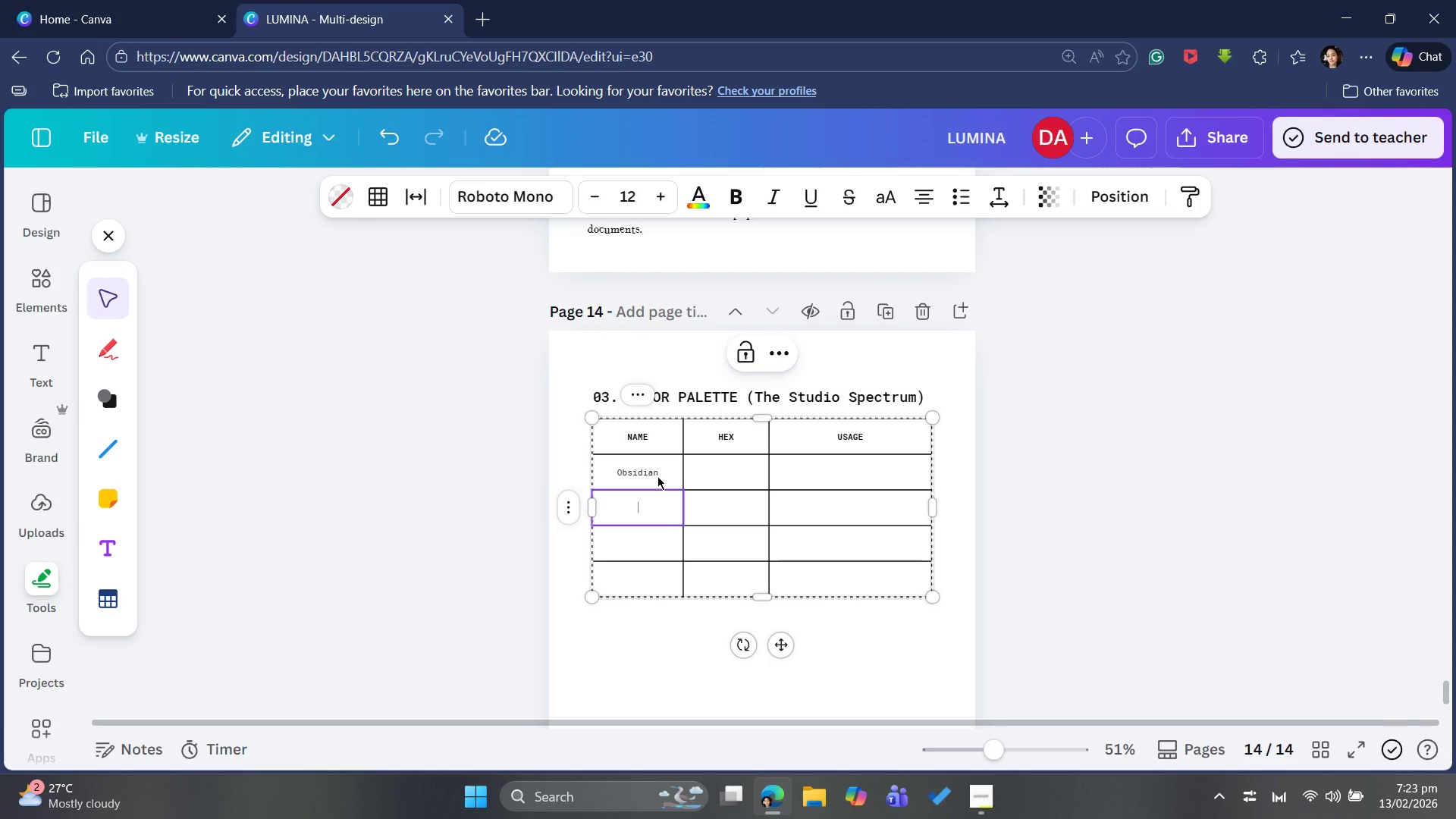 
type(Titanium)
 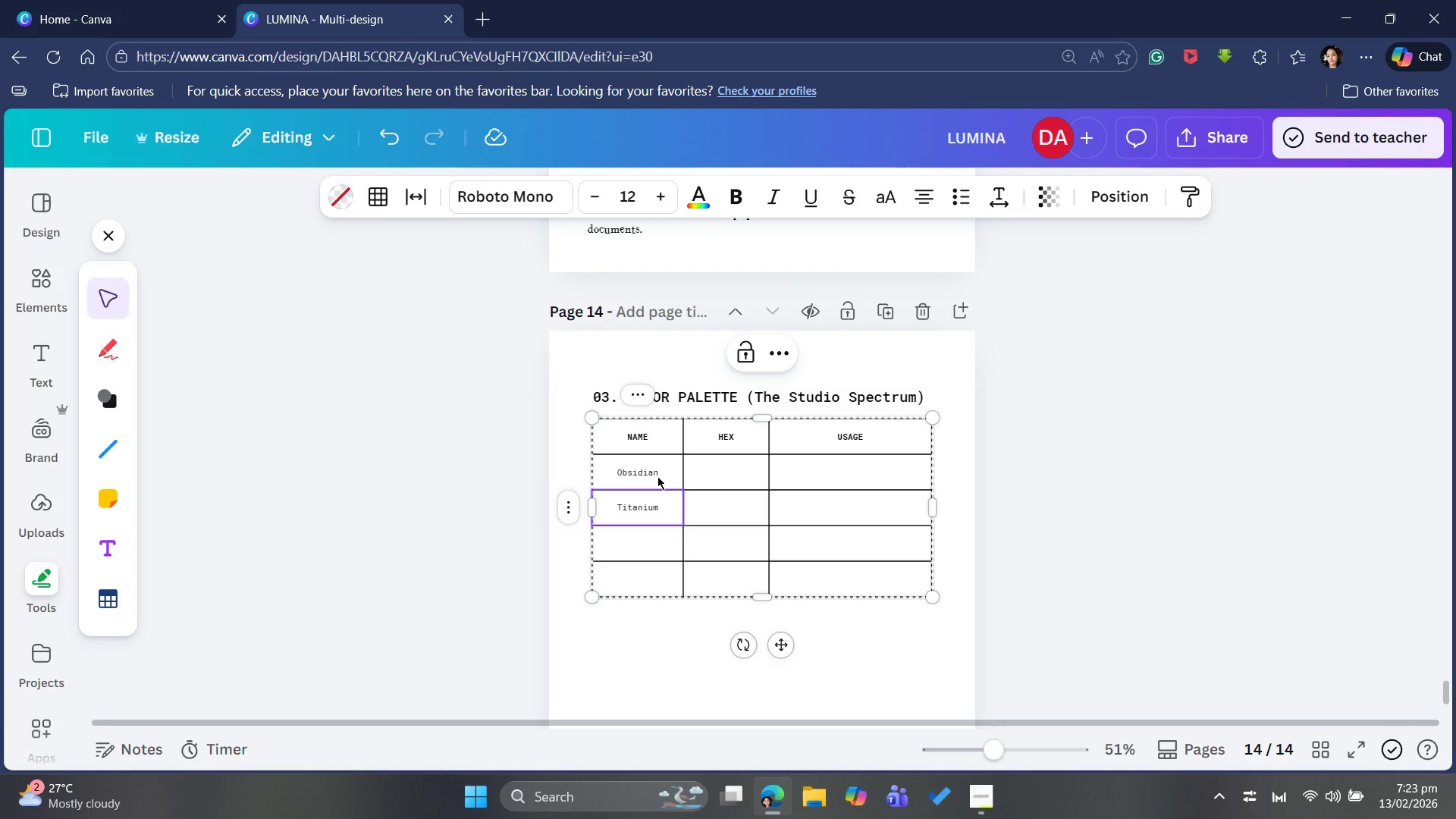 
key(ArrowDown)
 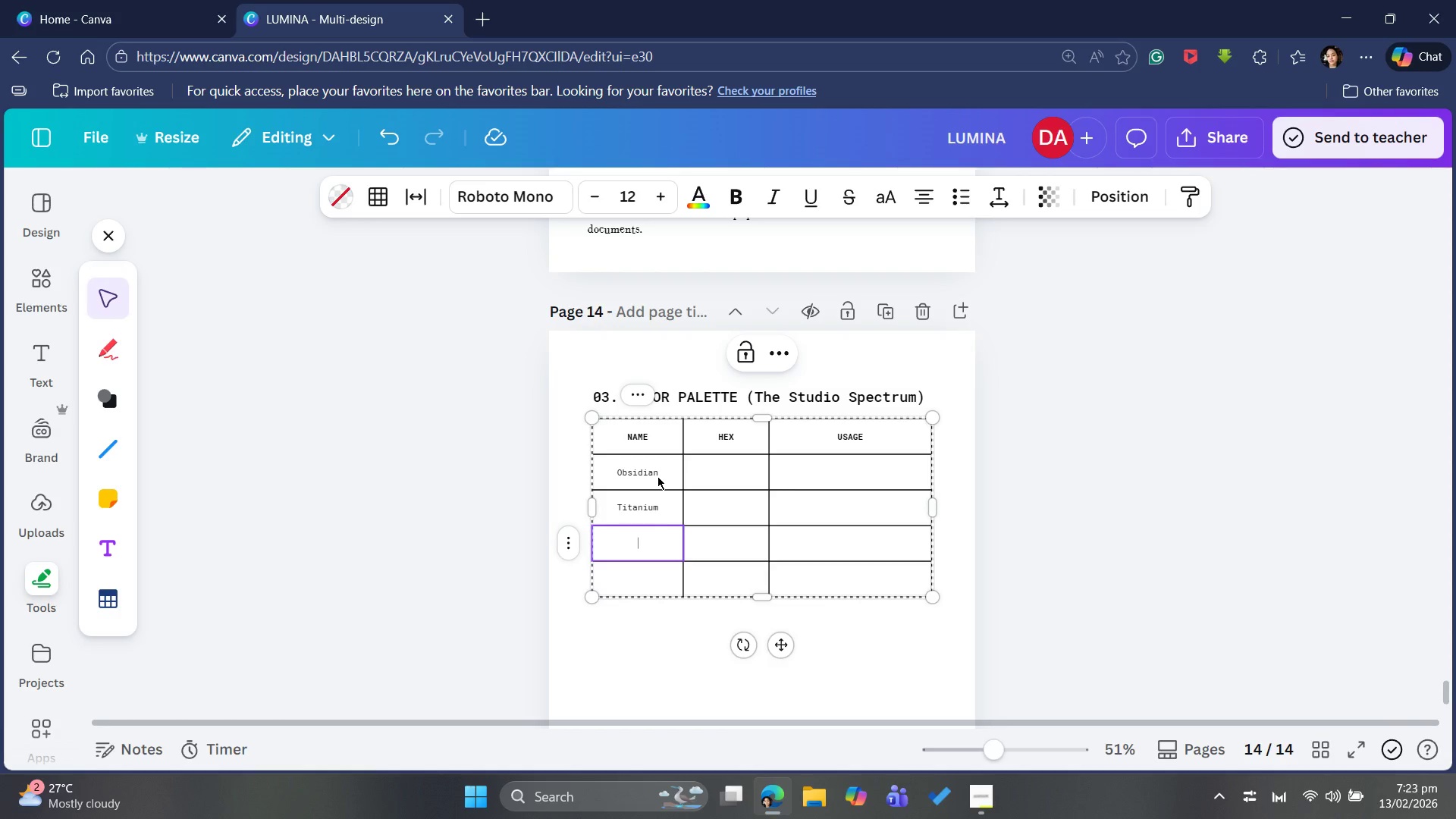 
type(Optical White)
 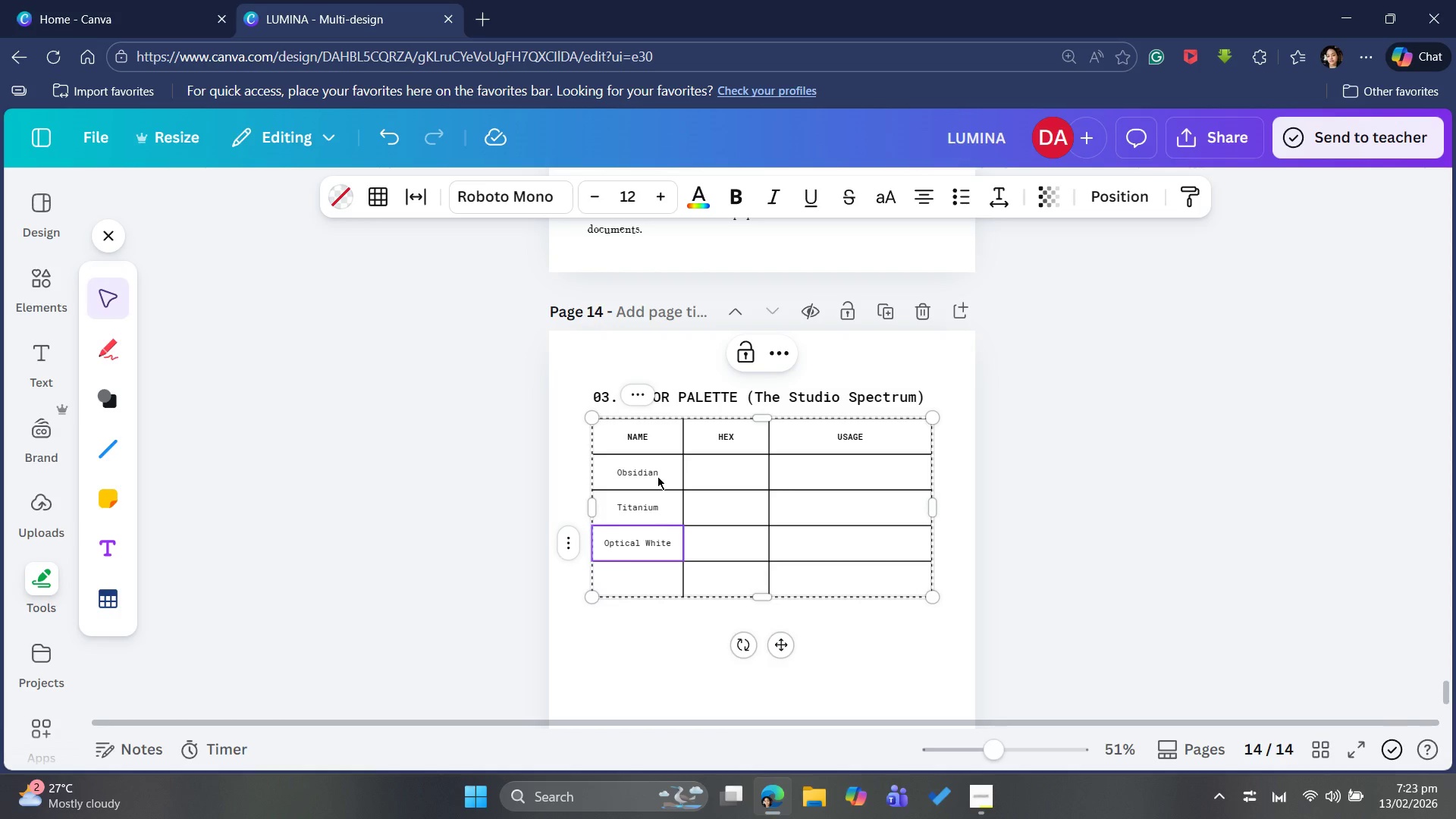 
key(ArrowDown)
 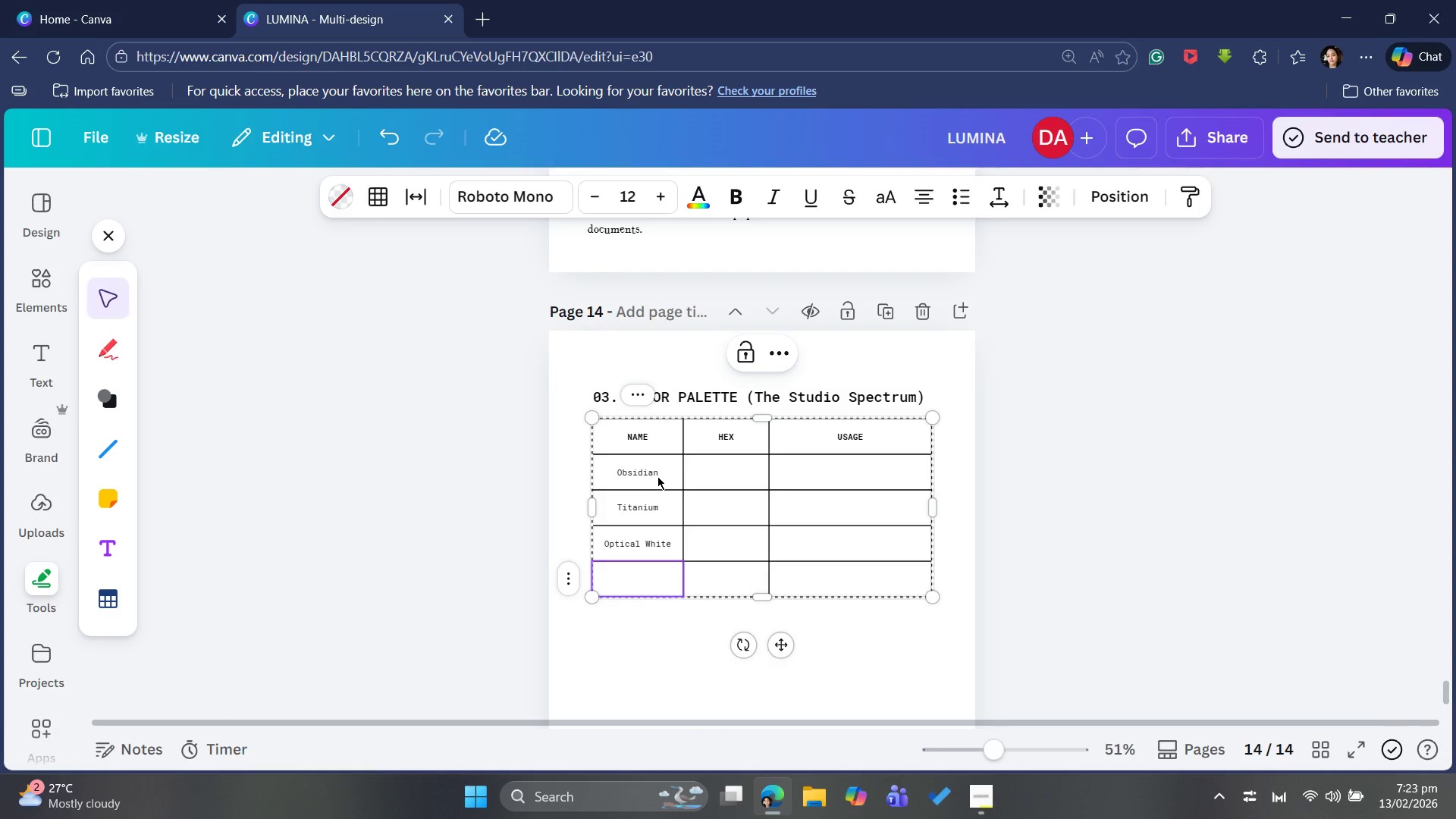 
type(Safety Cobalt)
 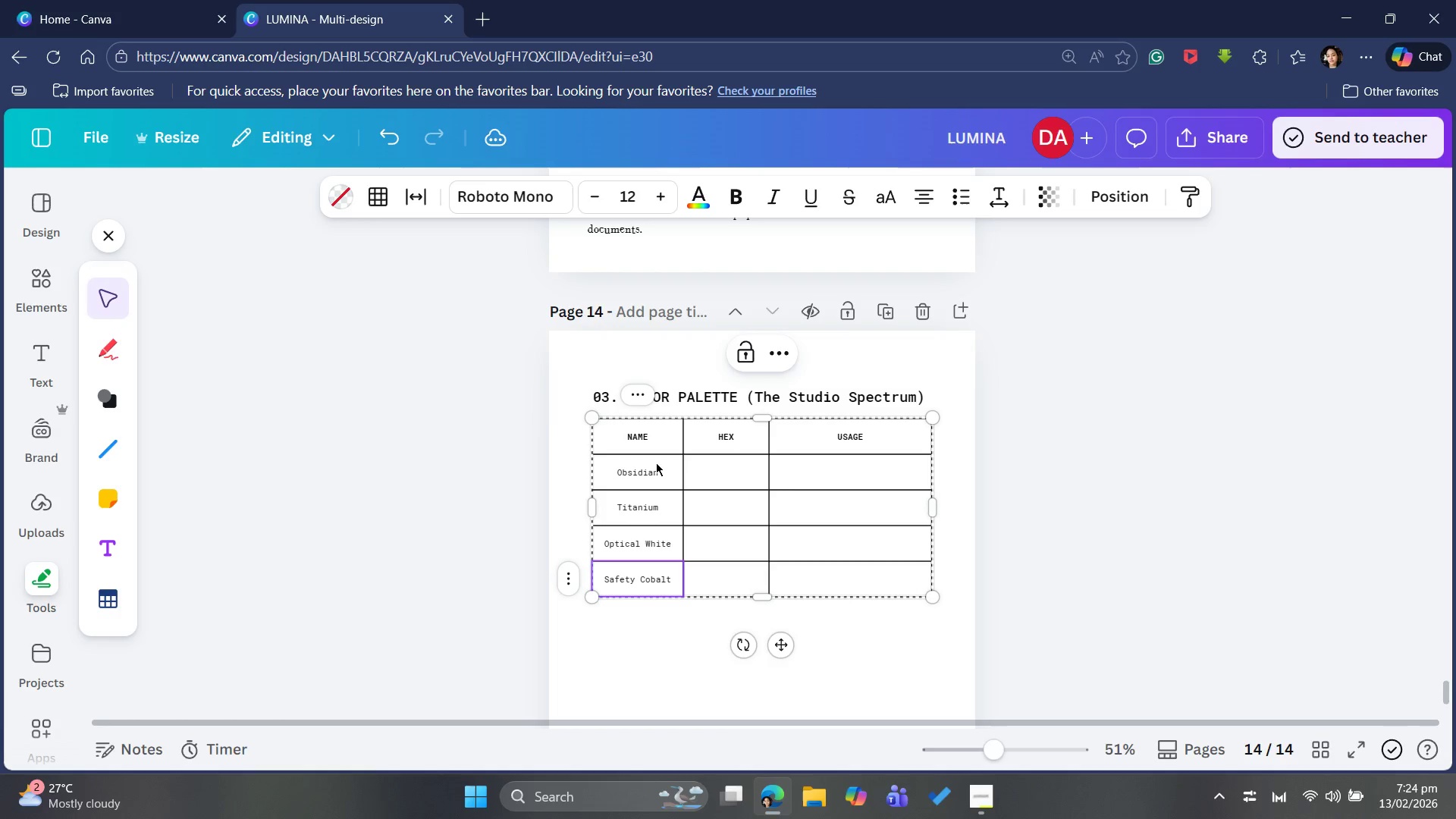 
left_click([726, 466])
 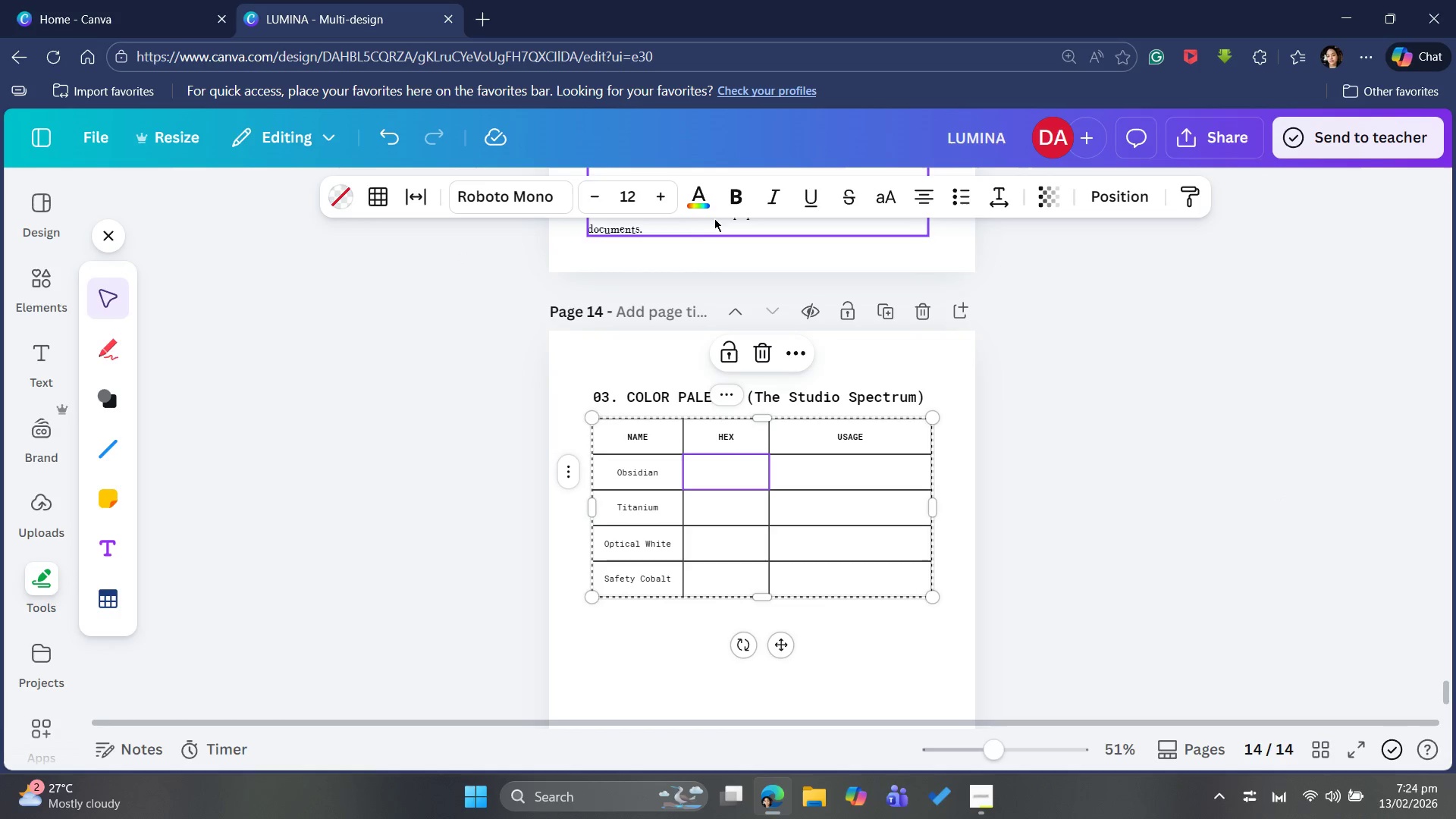 
left_click([705, 205])
 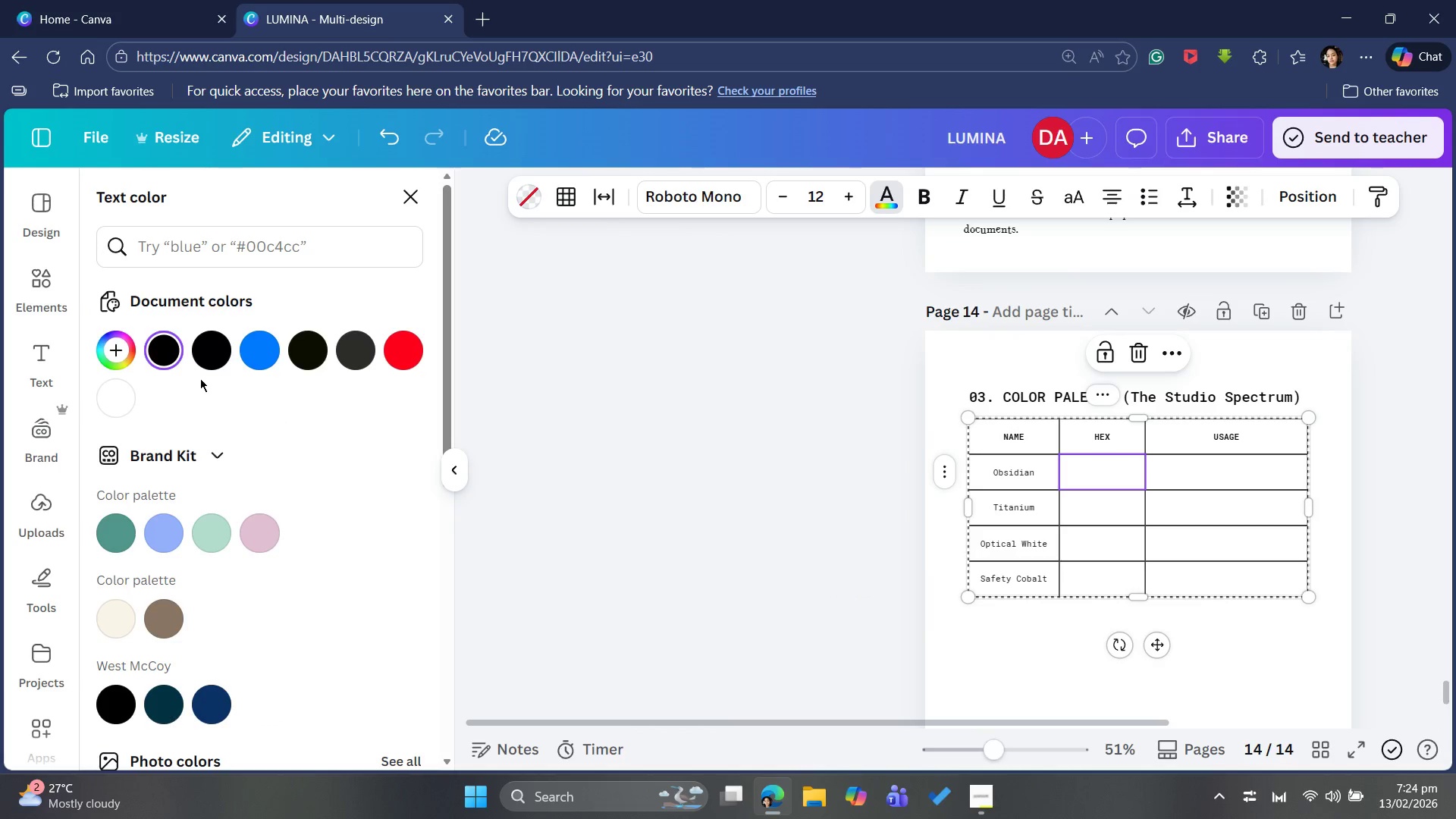 
mouse_move([179, 367])
 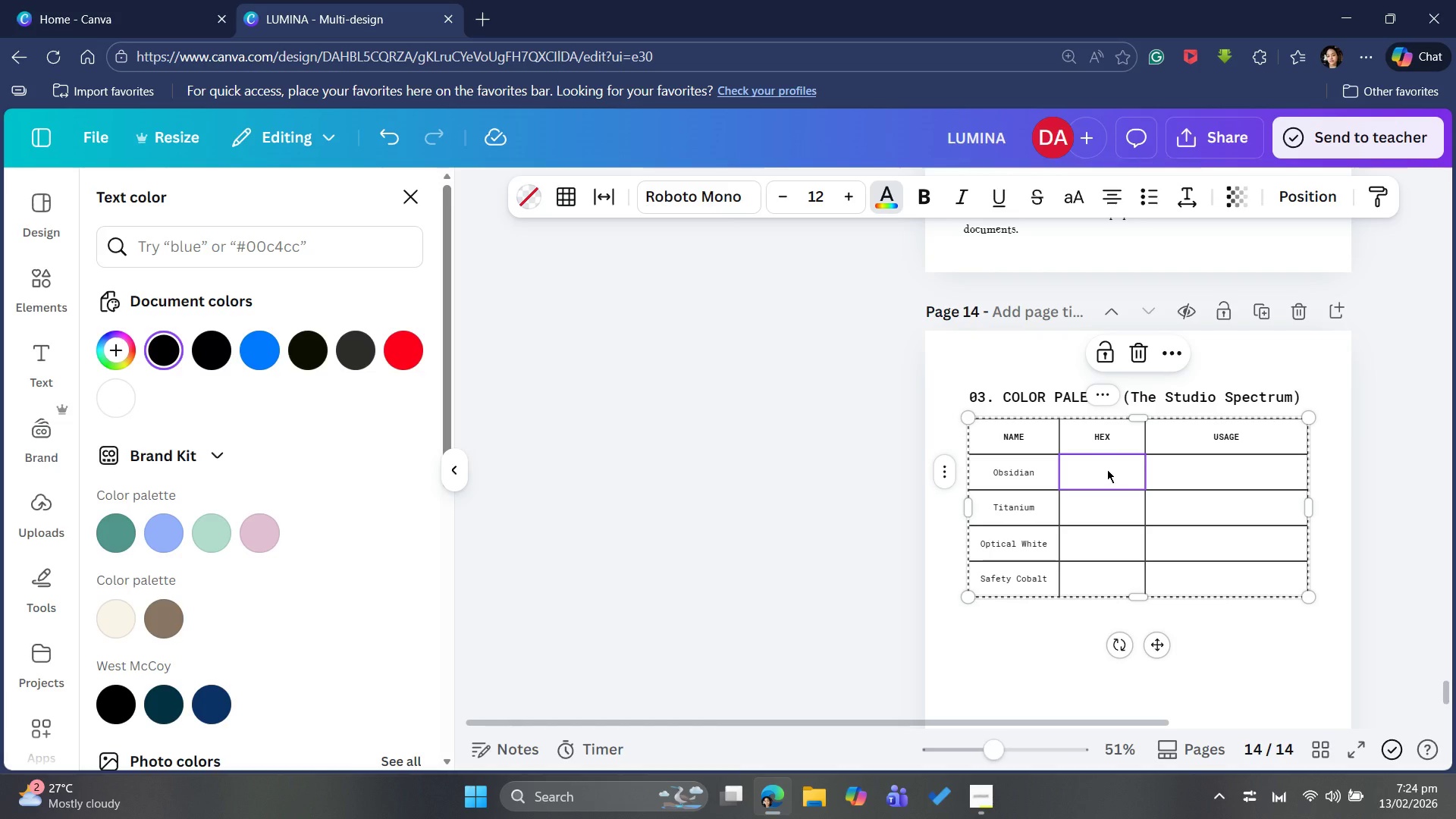 
key(Shift+3)
 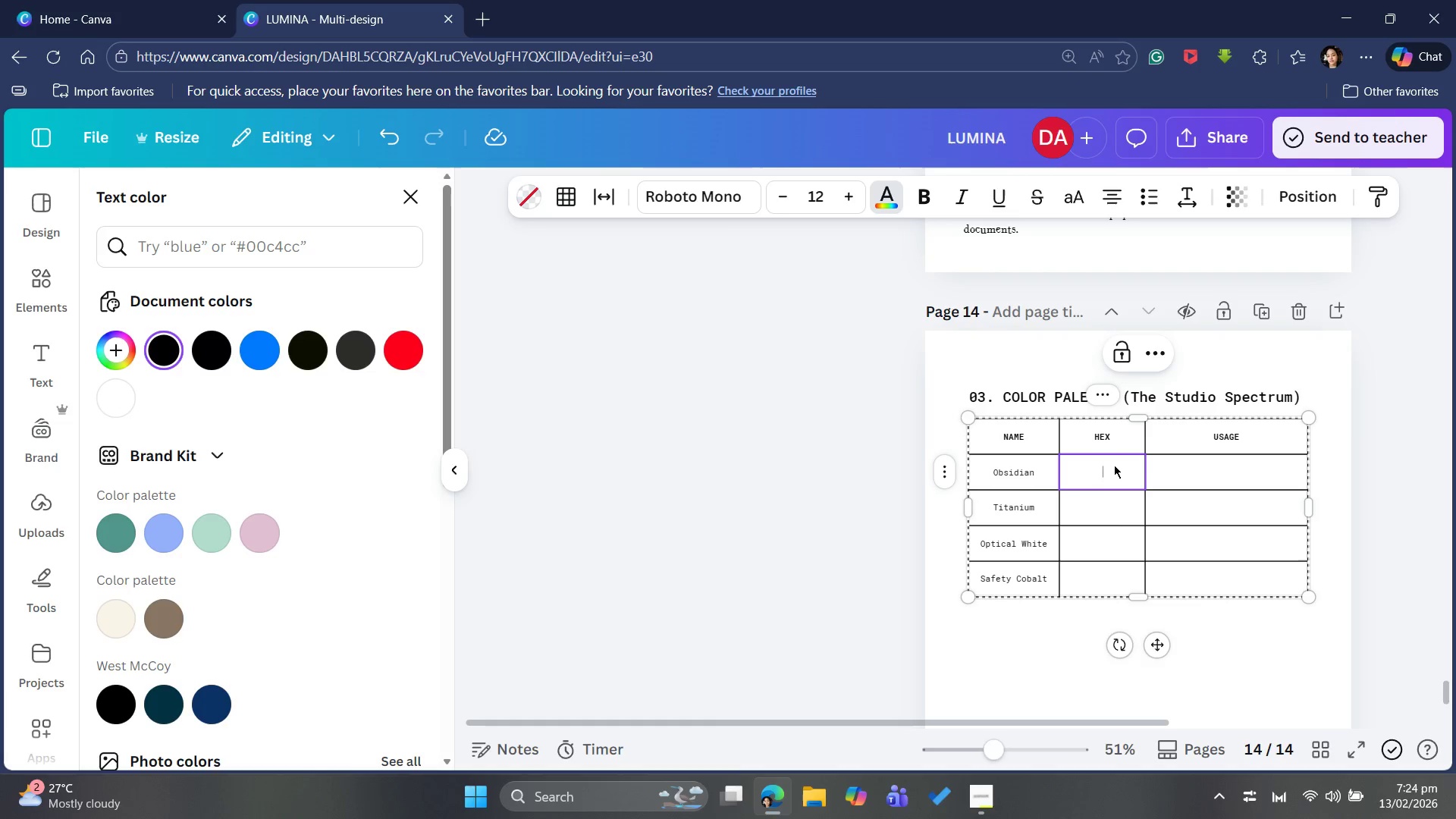 
type(#000000)
 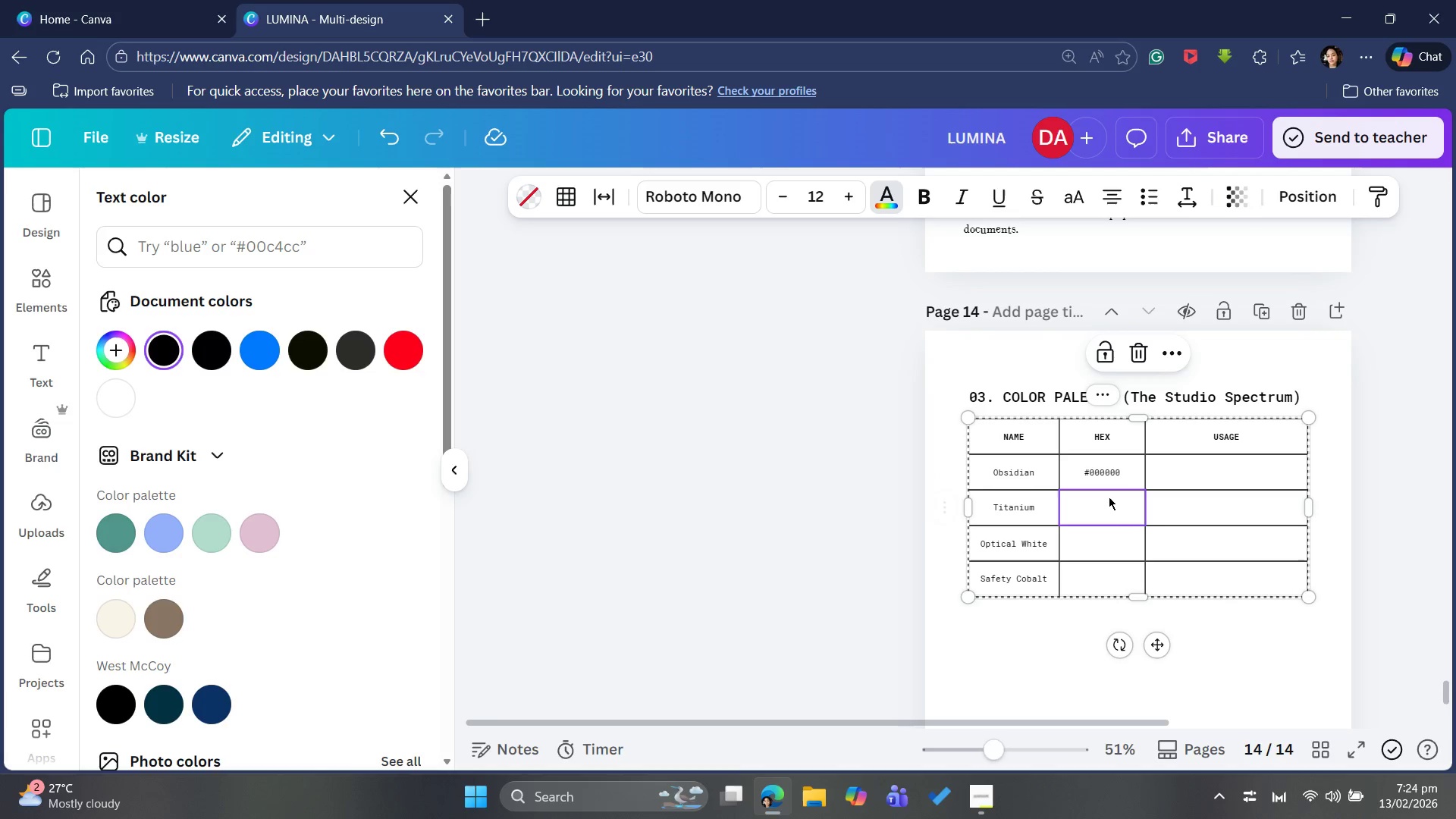 
left_click([1109, 497])
 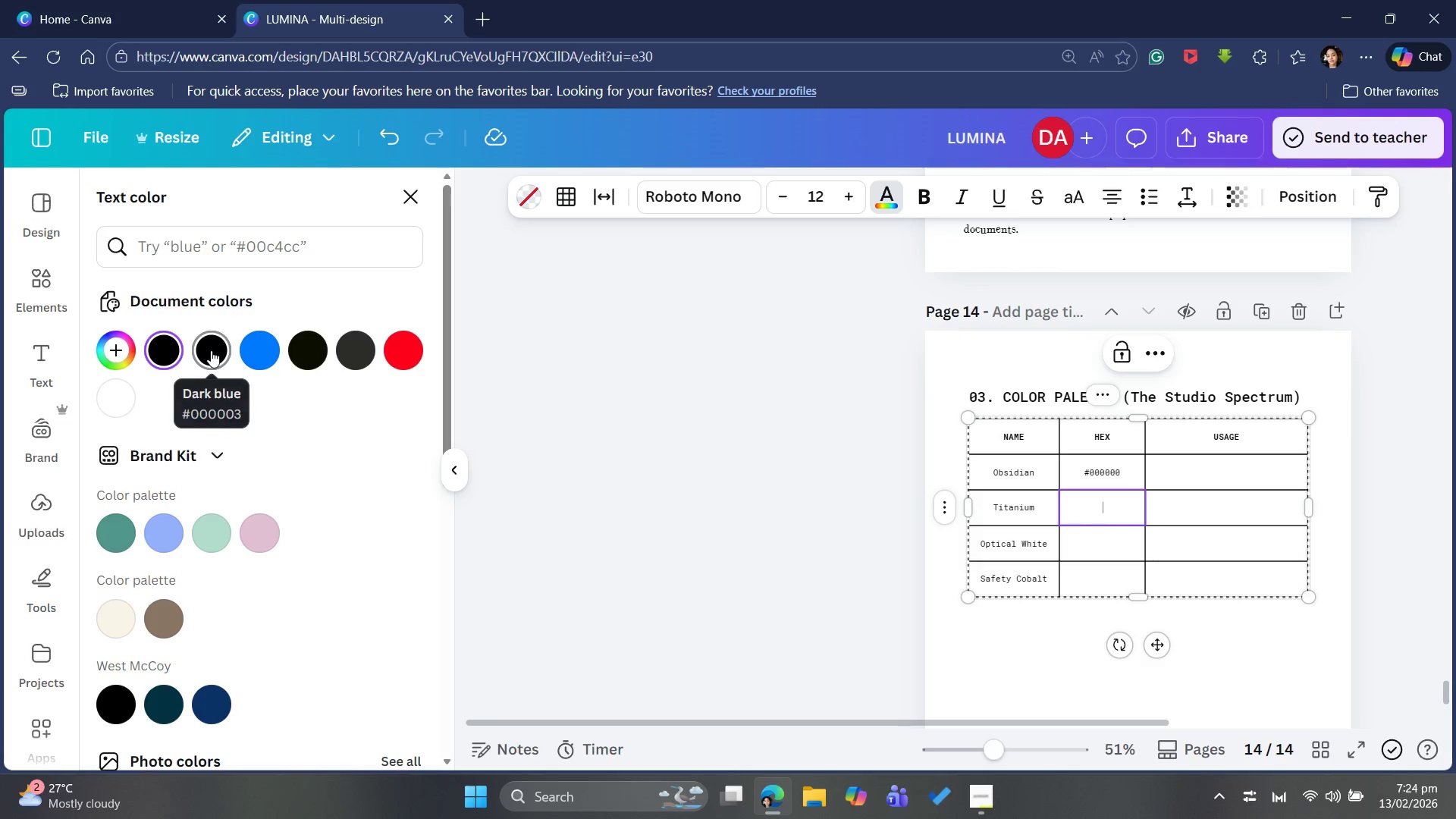 
wait(9.22)
 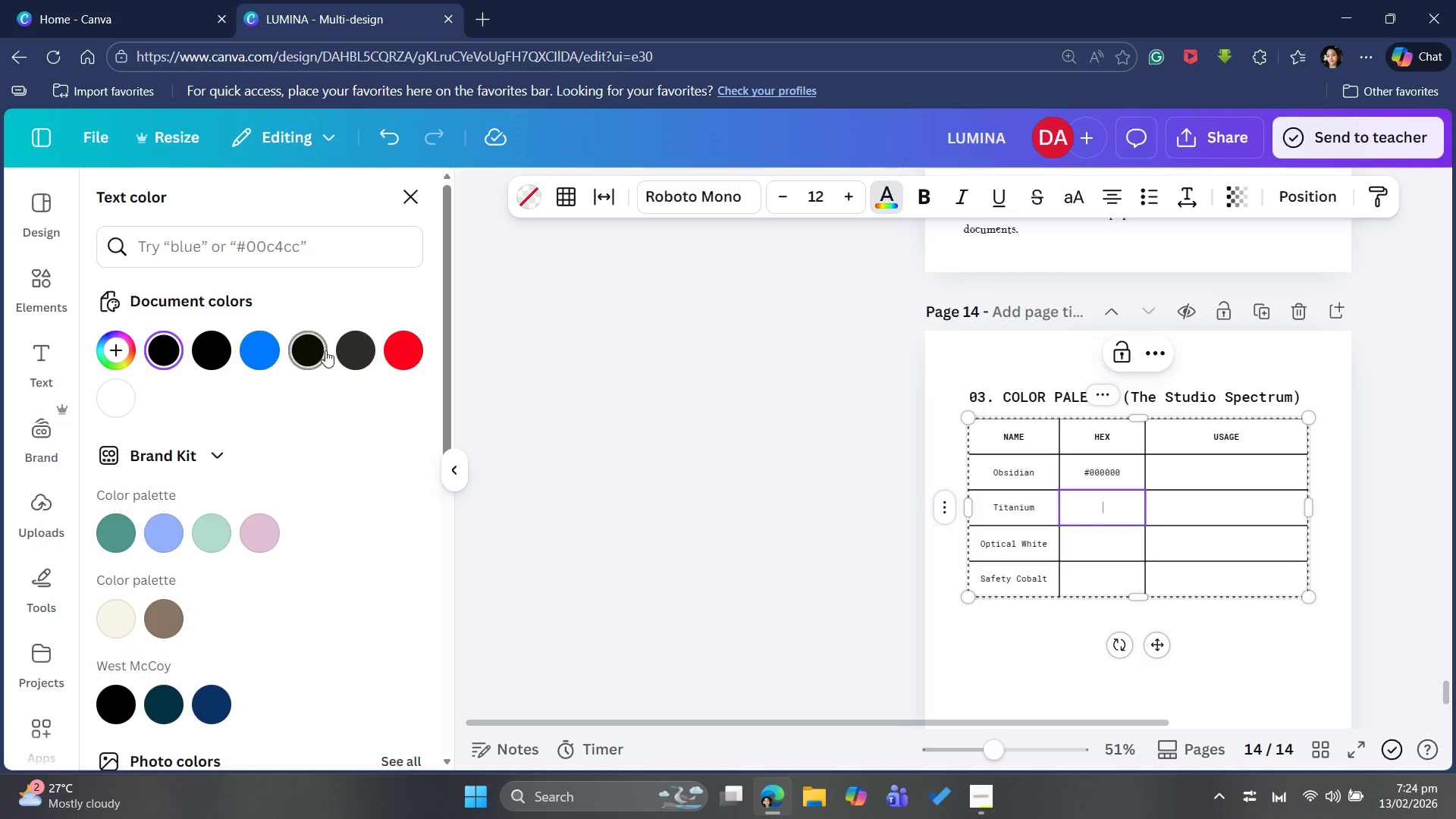 
type(#2B2B2B)
 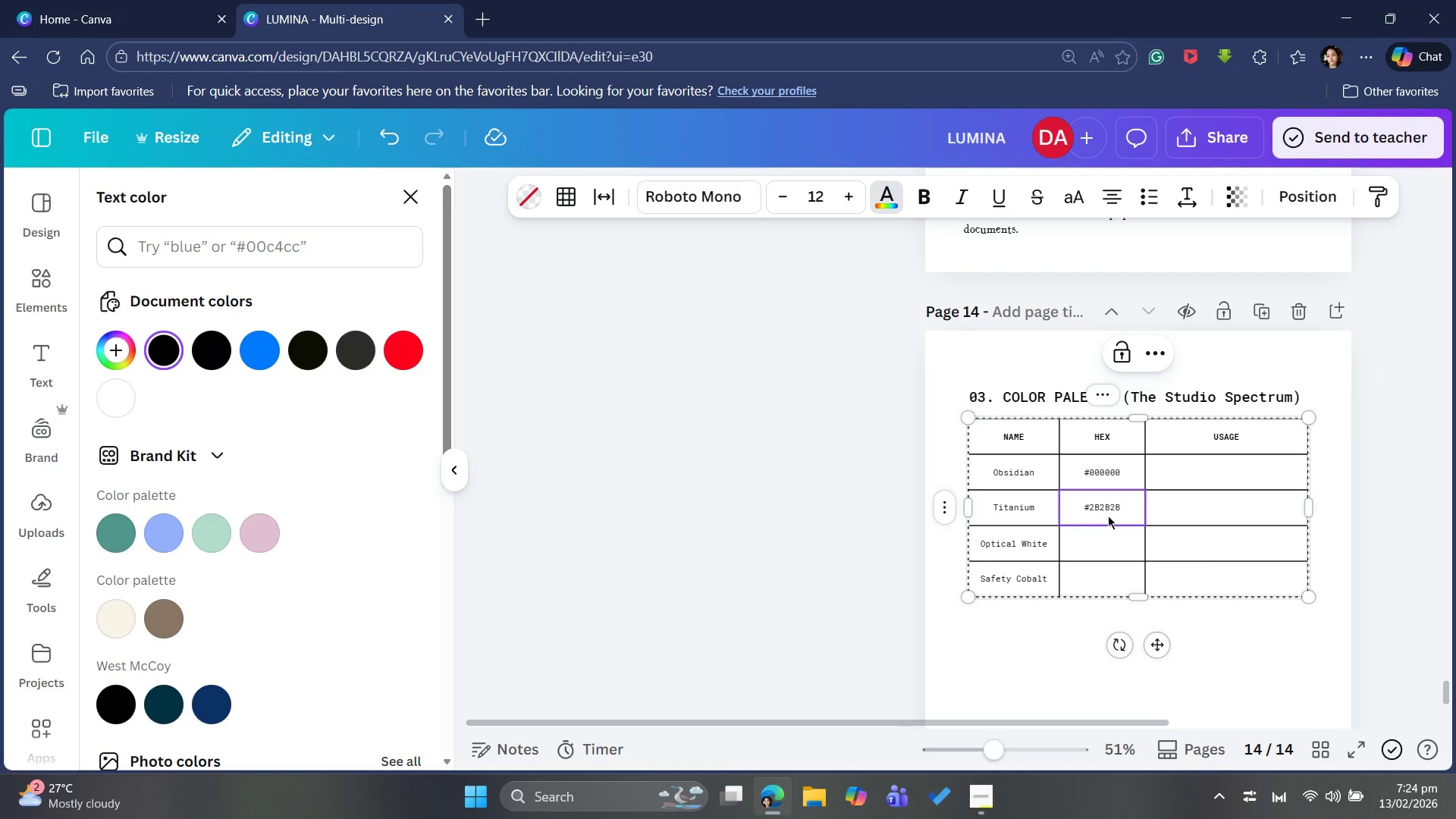 
wait(5.73)
 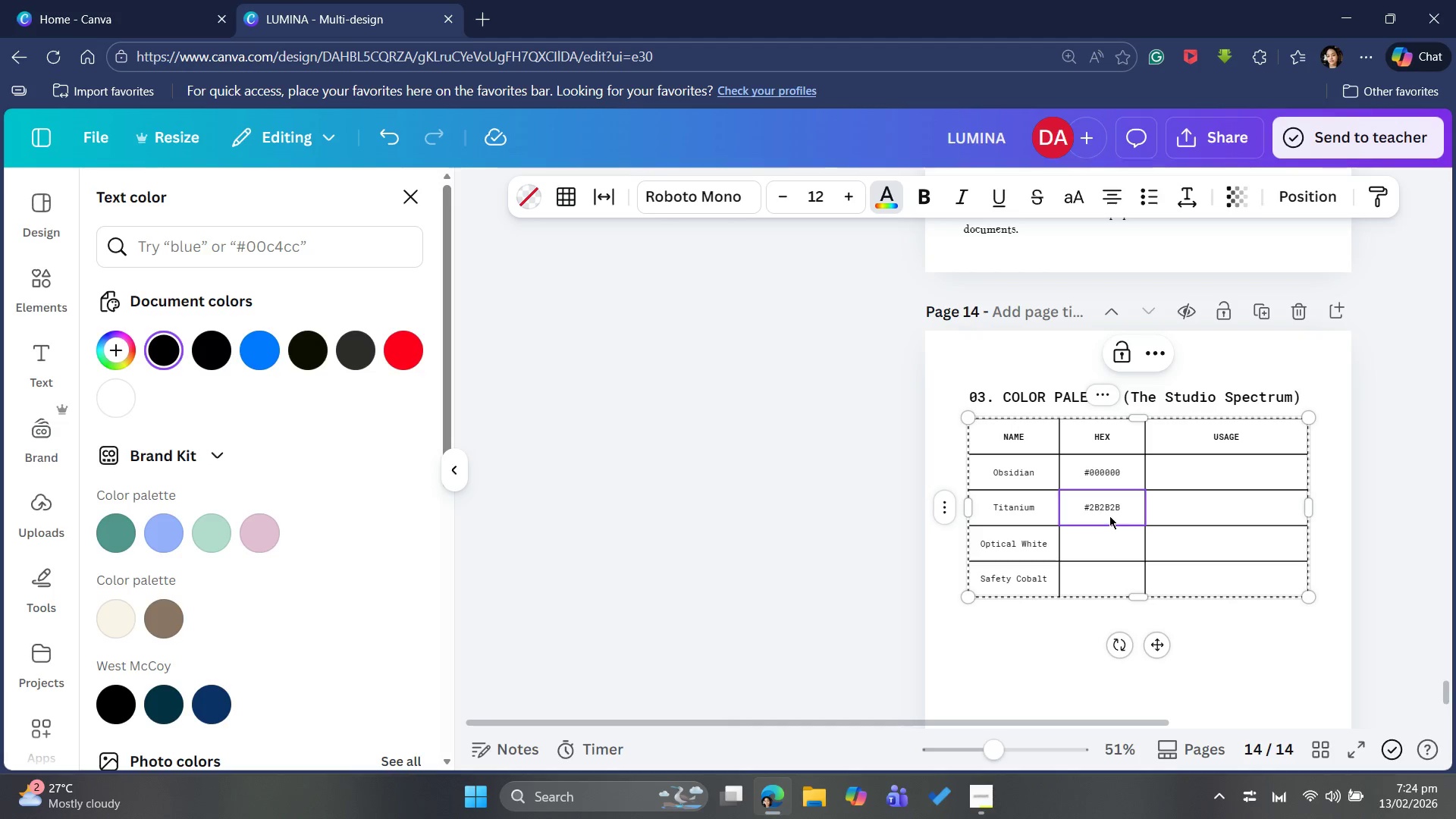 
left_click([1097, 553])
 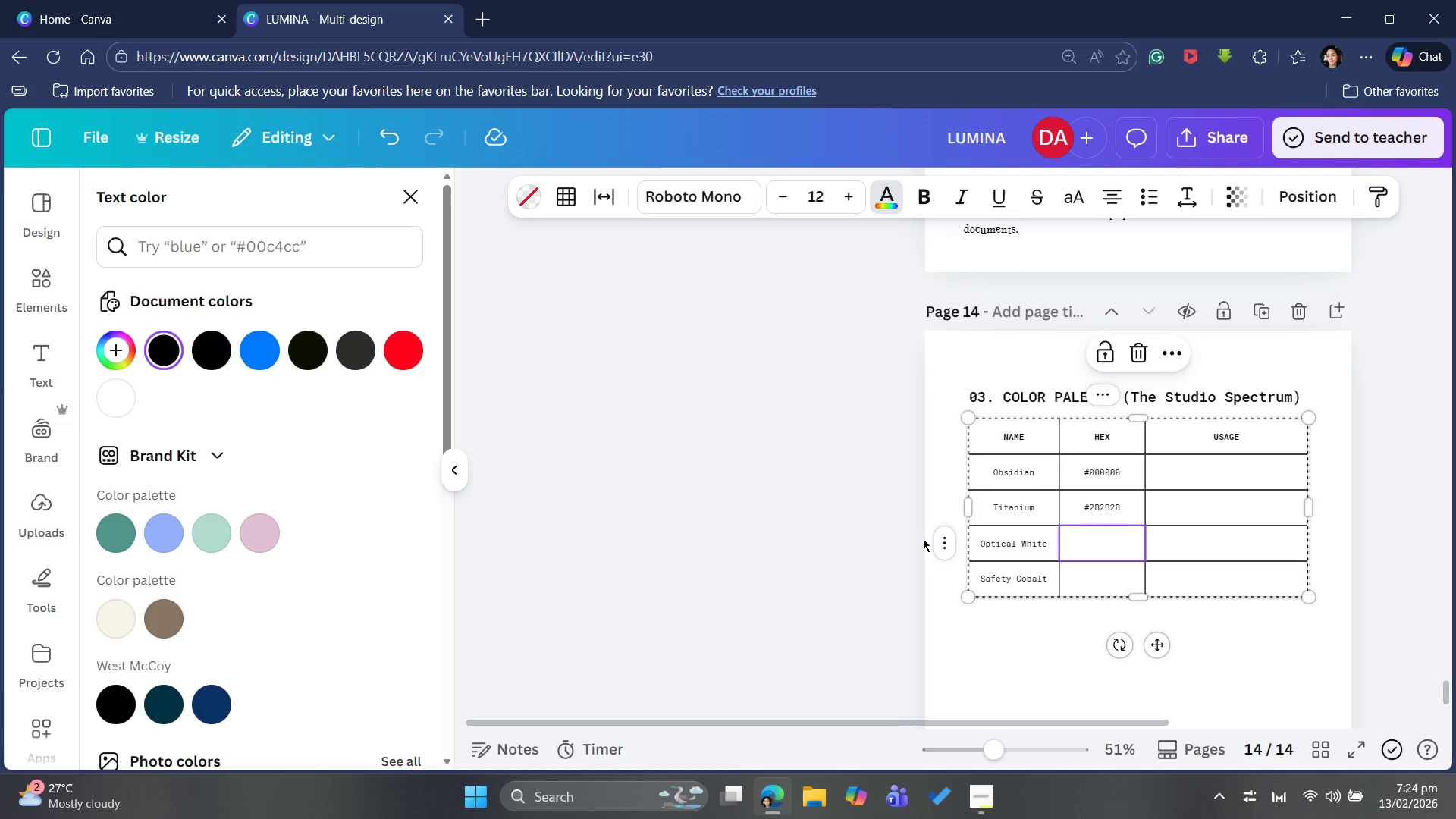 
mouse_move([140, 403])
 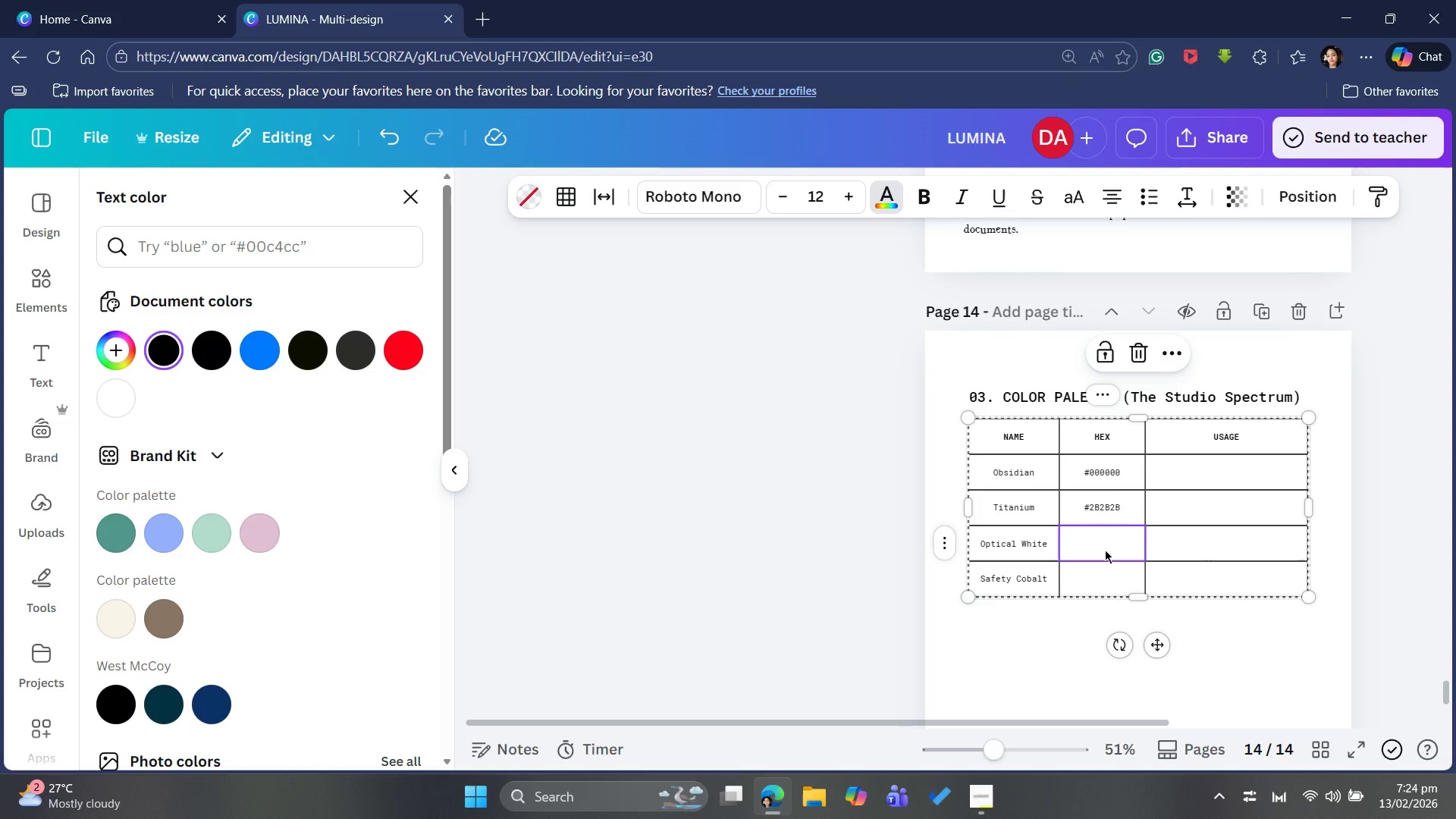 
type(#FFFFFF)
 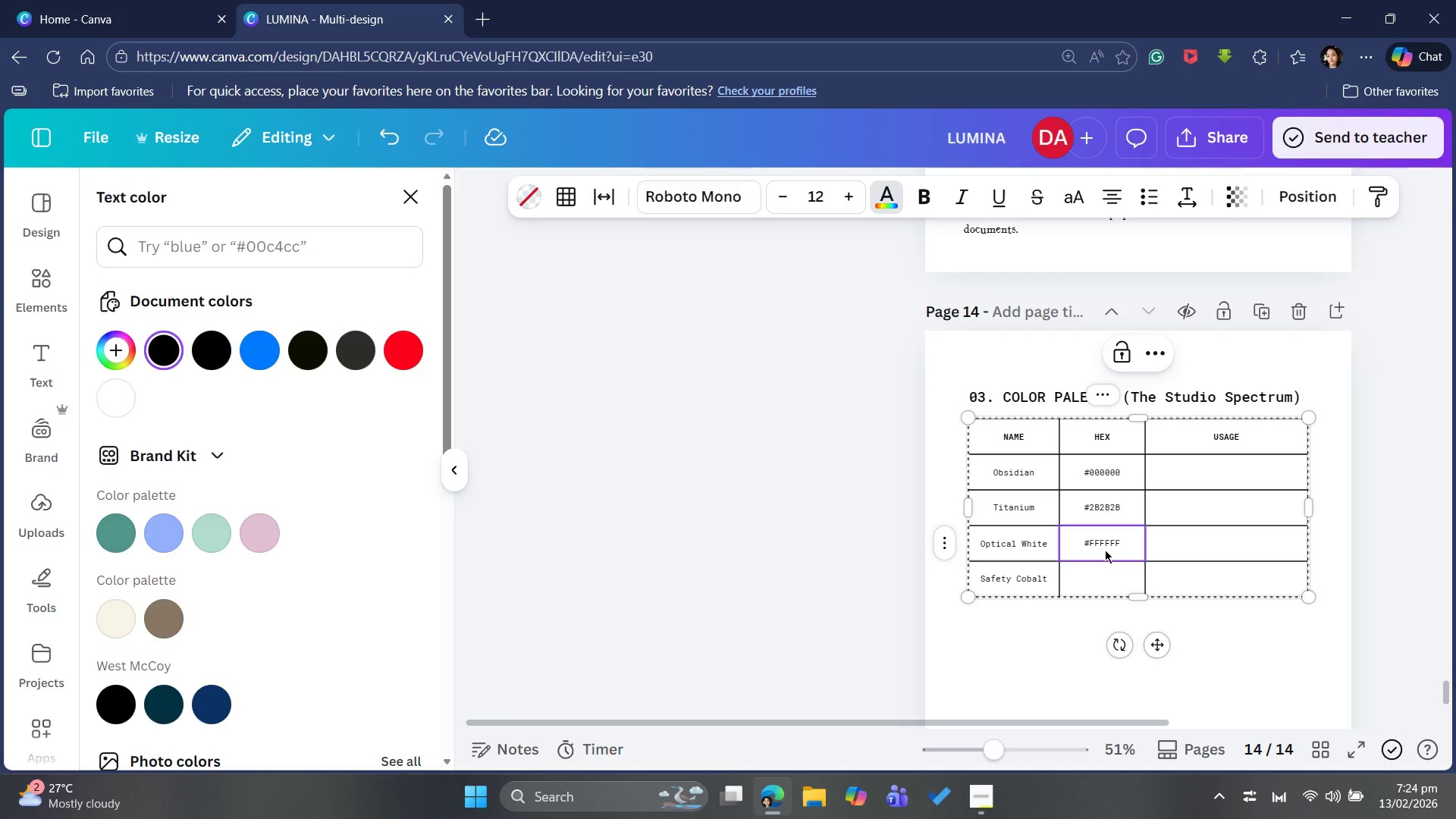 
left_click([1102, 573])
 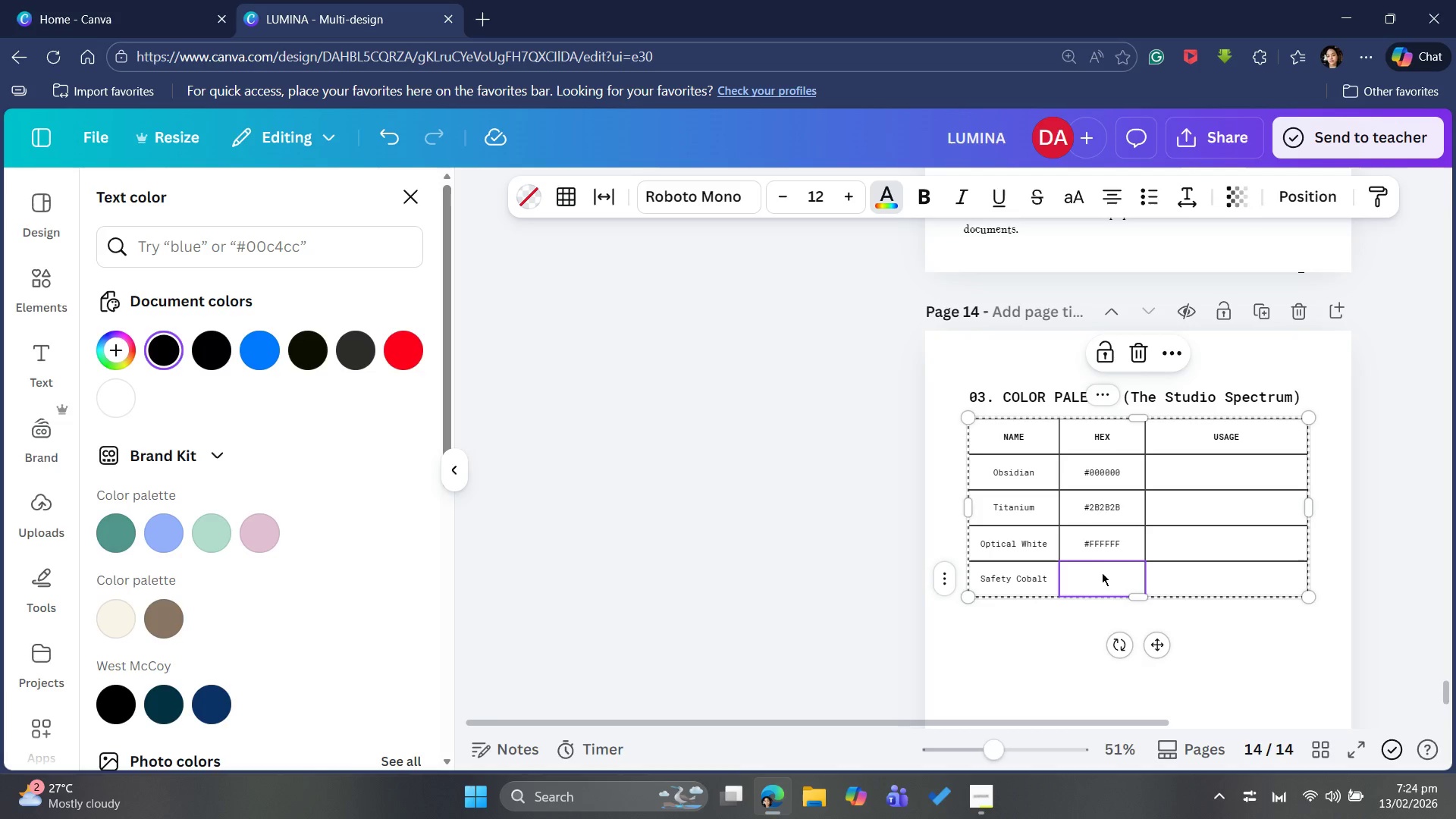 
key(Shift+3)
 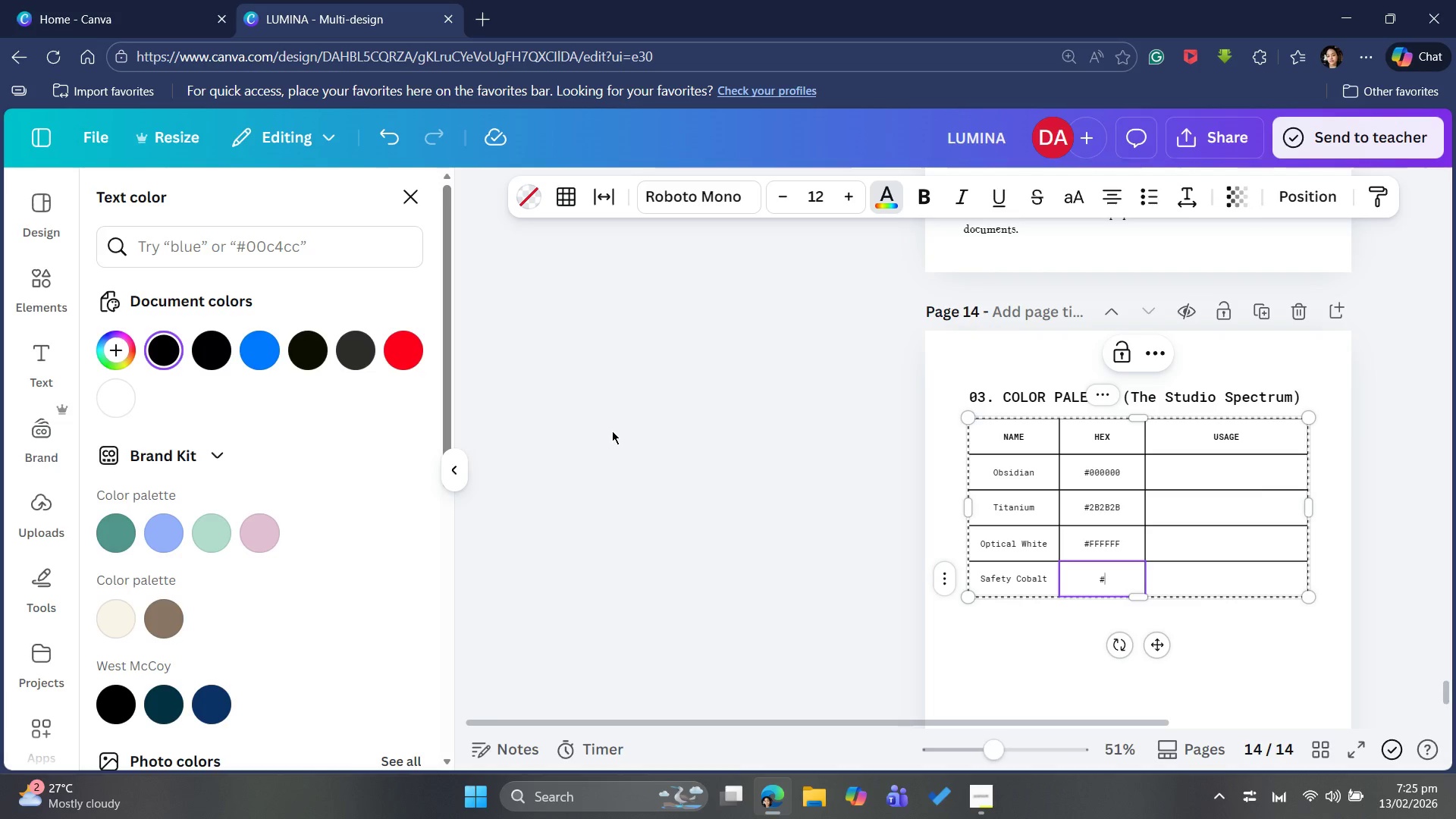 
wait(7.05)
 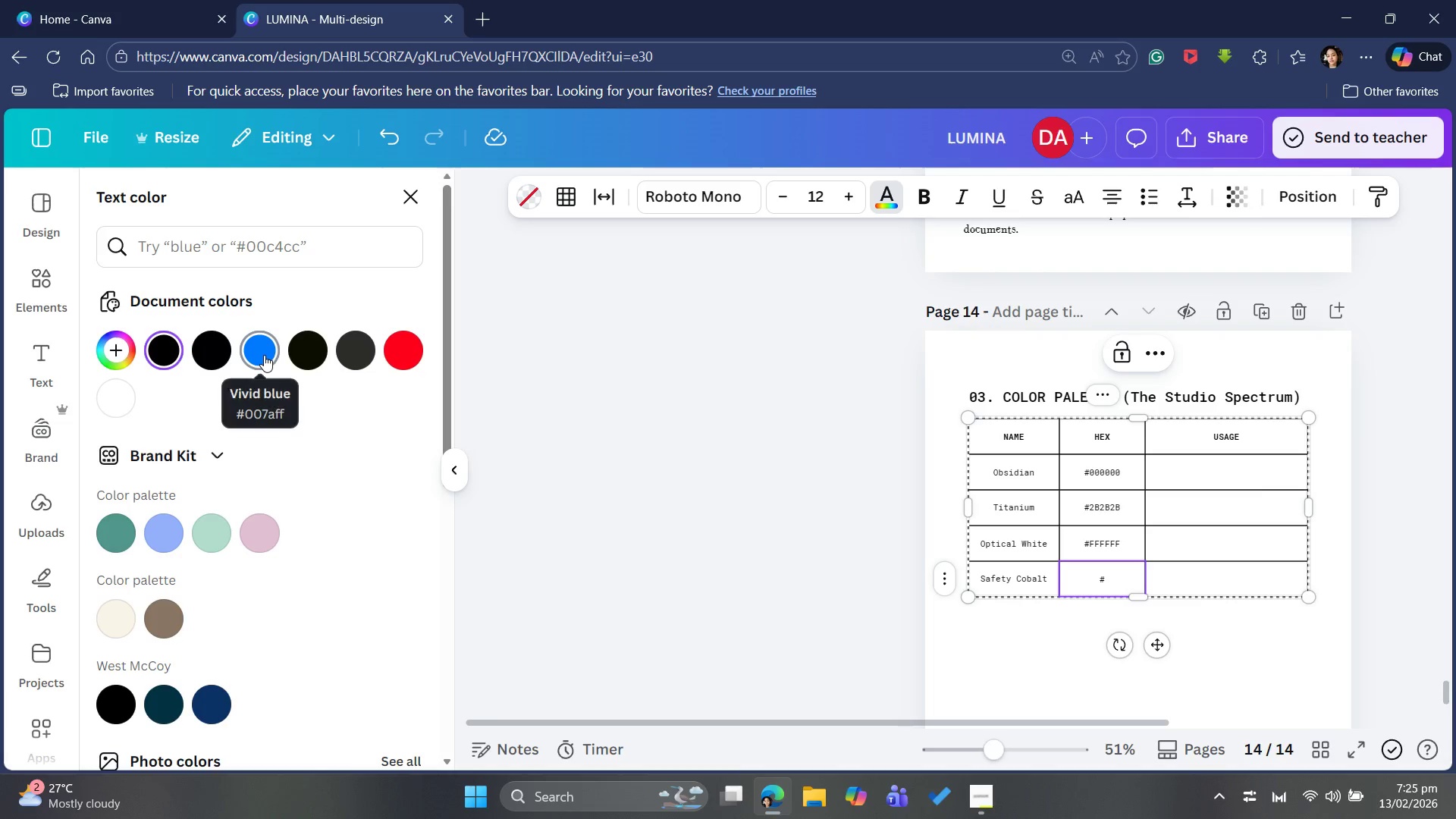 
type(007AFF)
 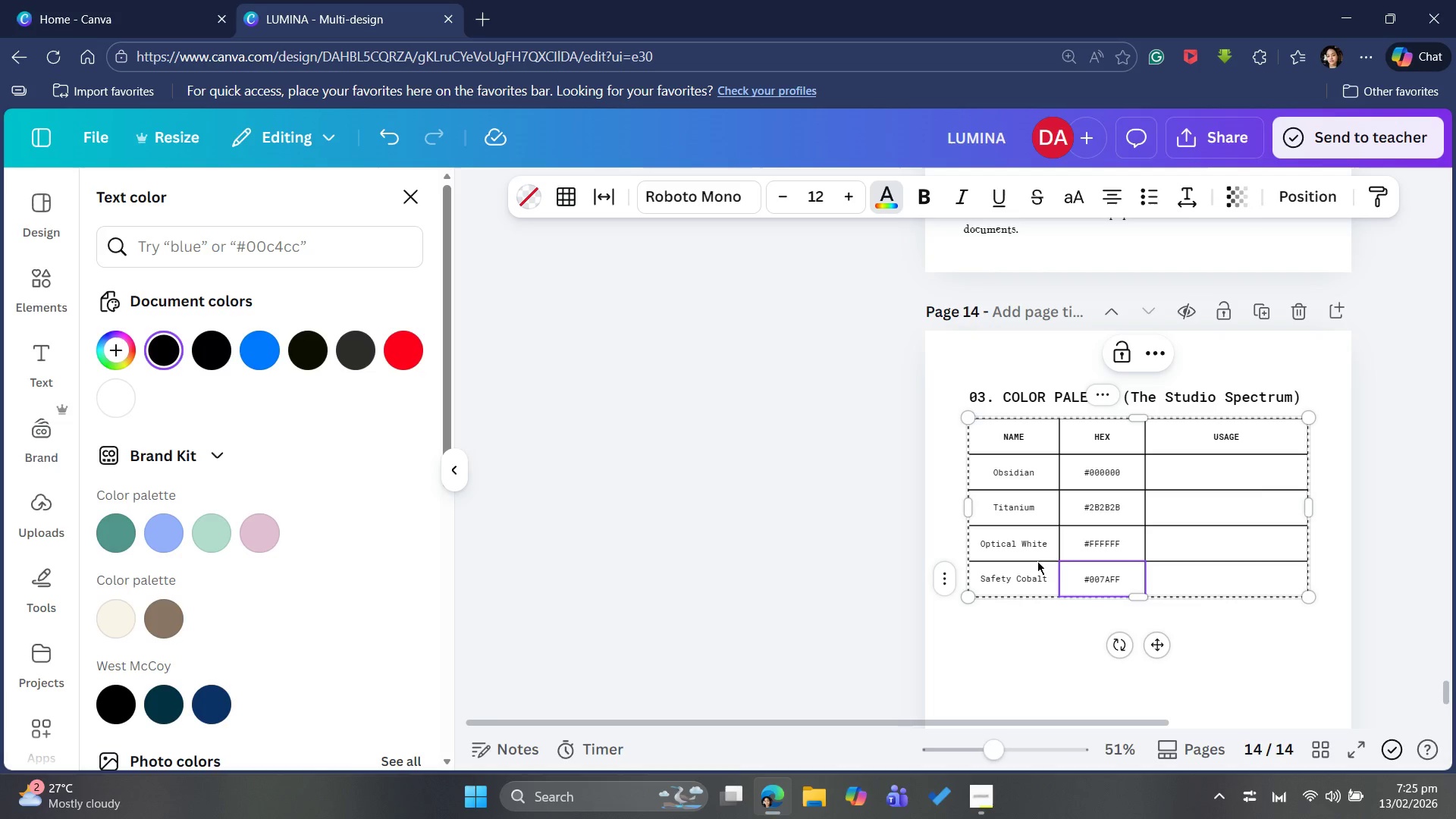 
left_click([1219, 466])
 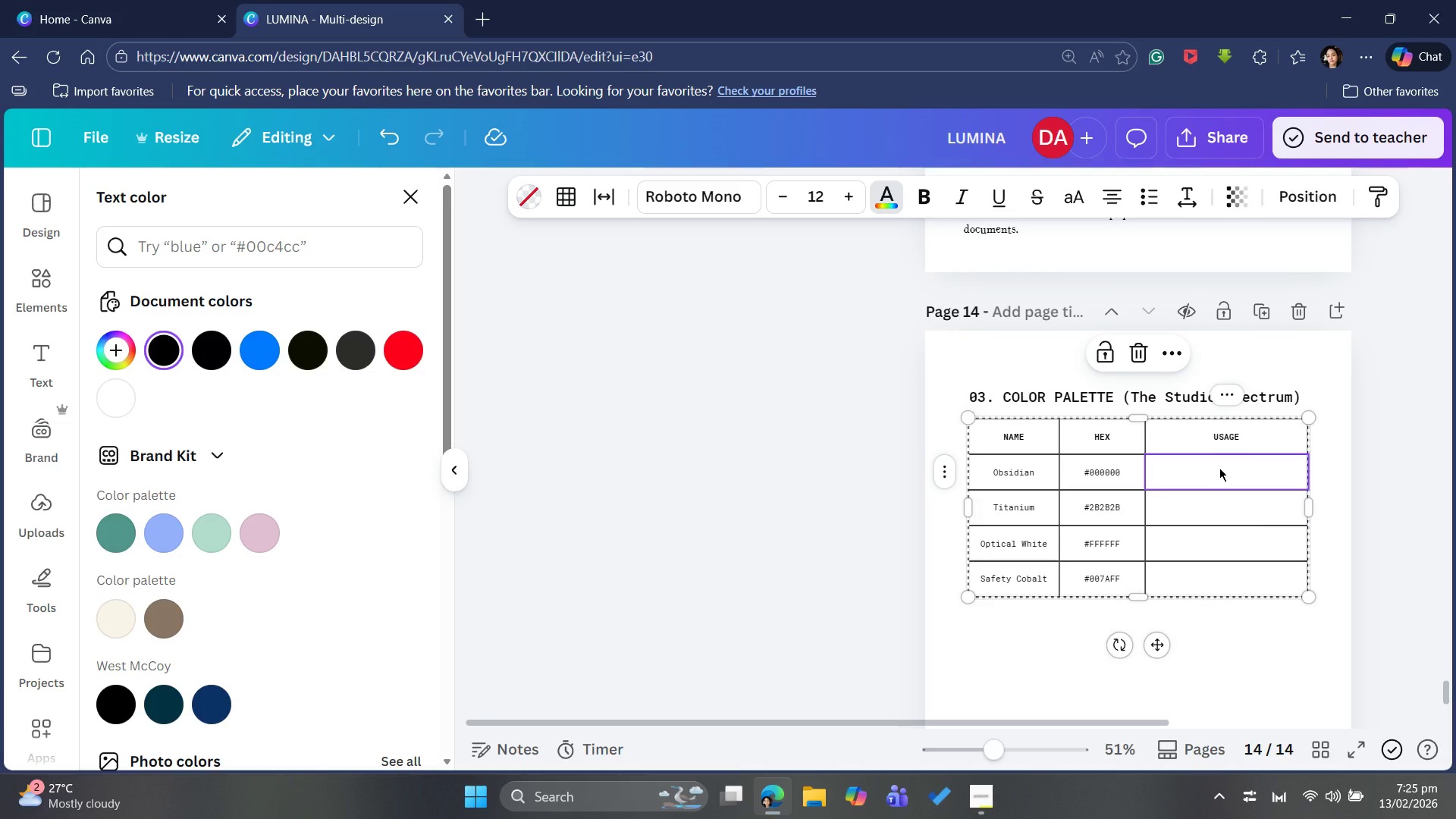 
type(Primary B)
key(Backspace)
type(backgrounds and bold typography.)
 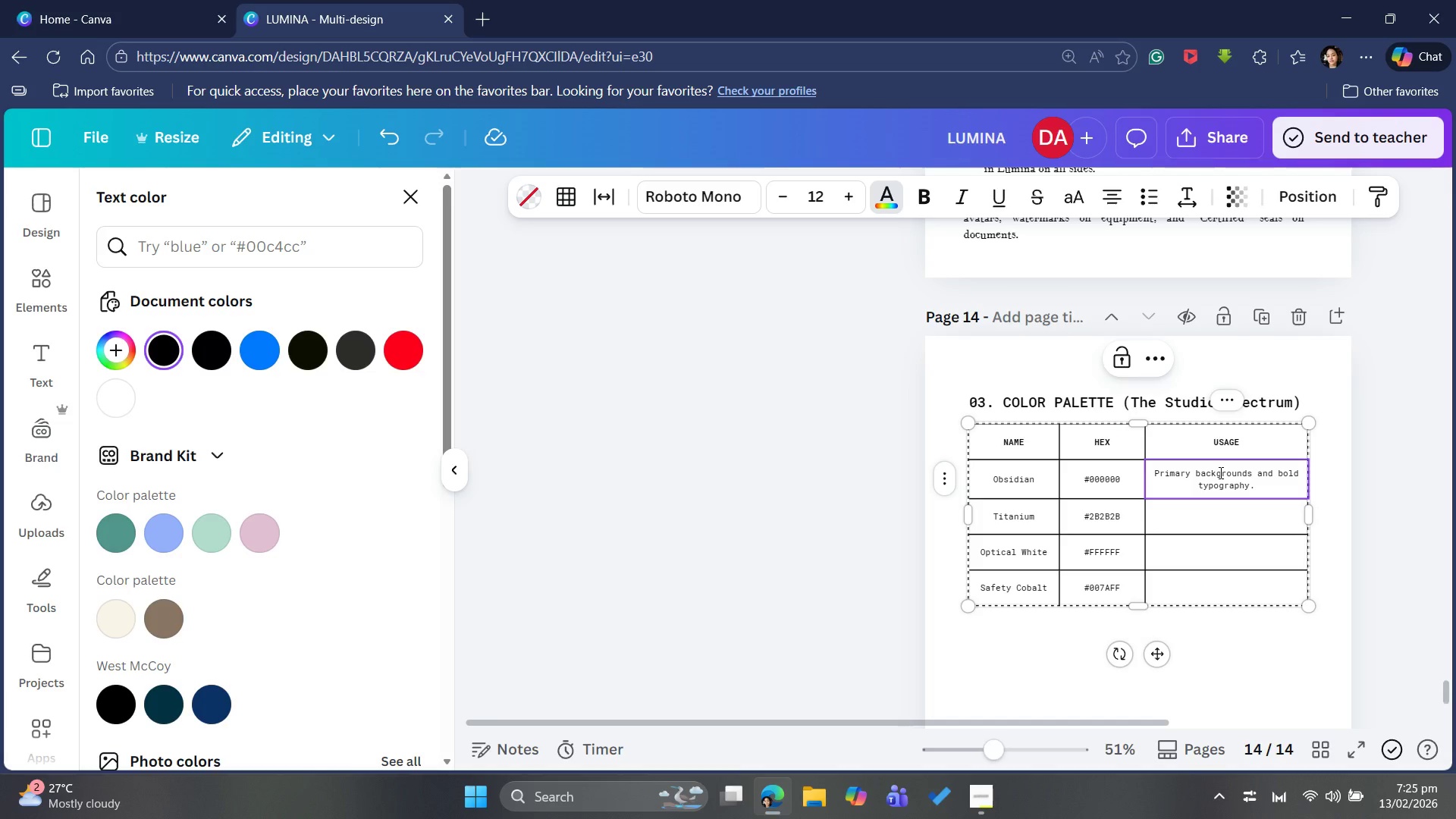 
key(ArrowDown)
 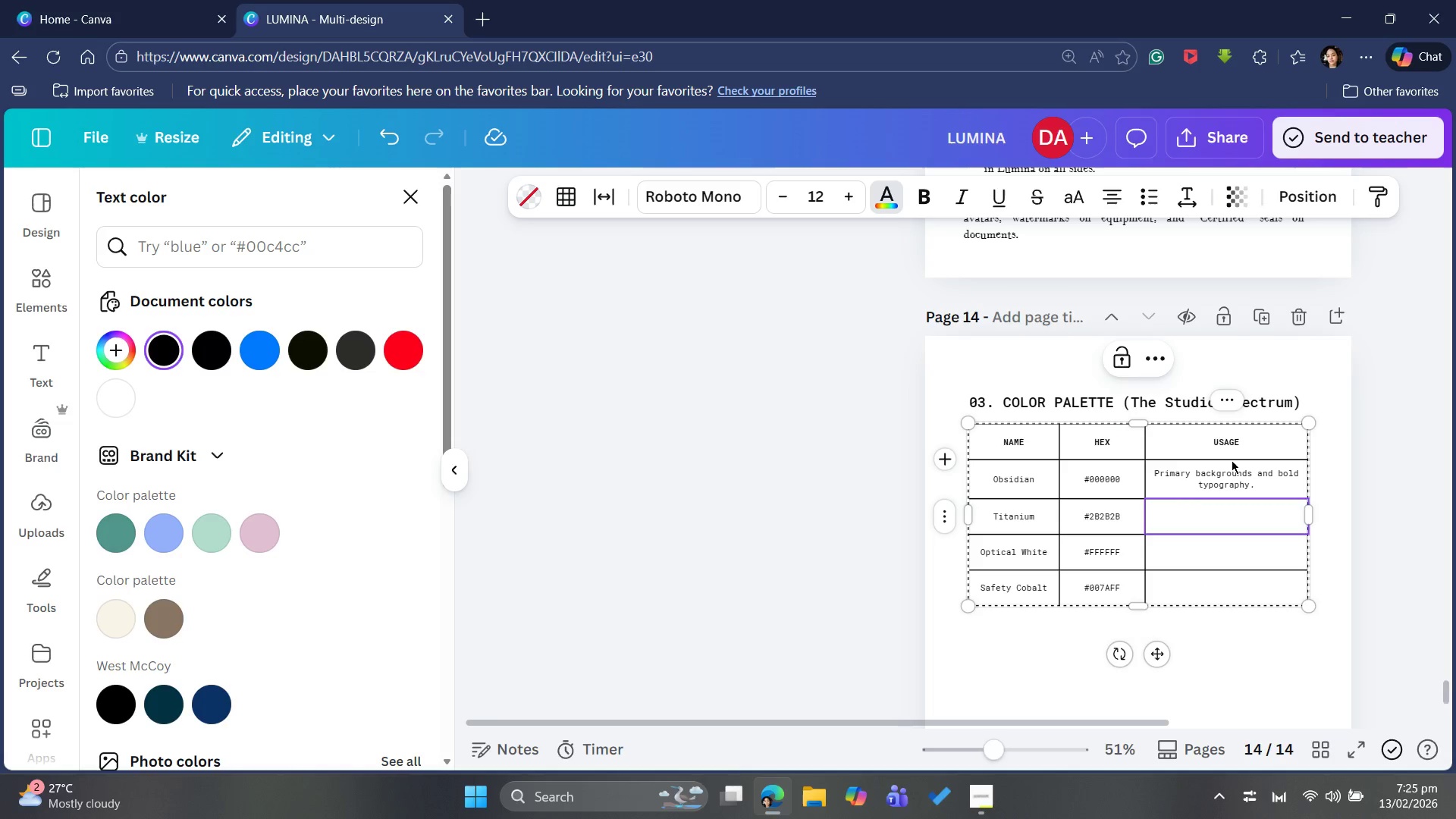 
type(Secondary text, )
 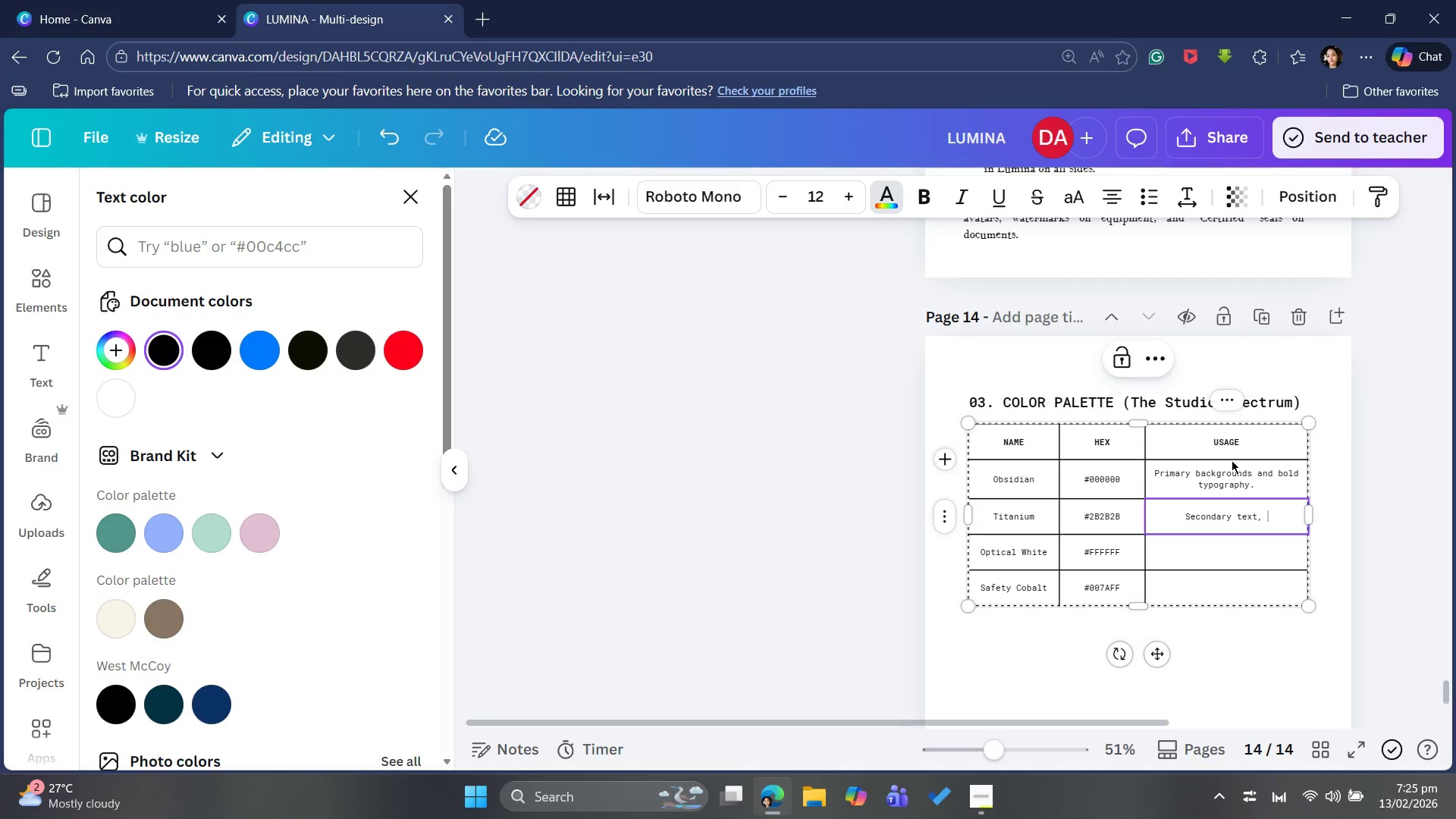 
type(bod)
key(Backspace)
type(e)
key(Backspace)
type(rders)
 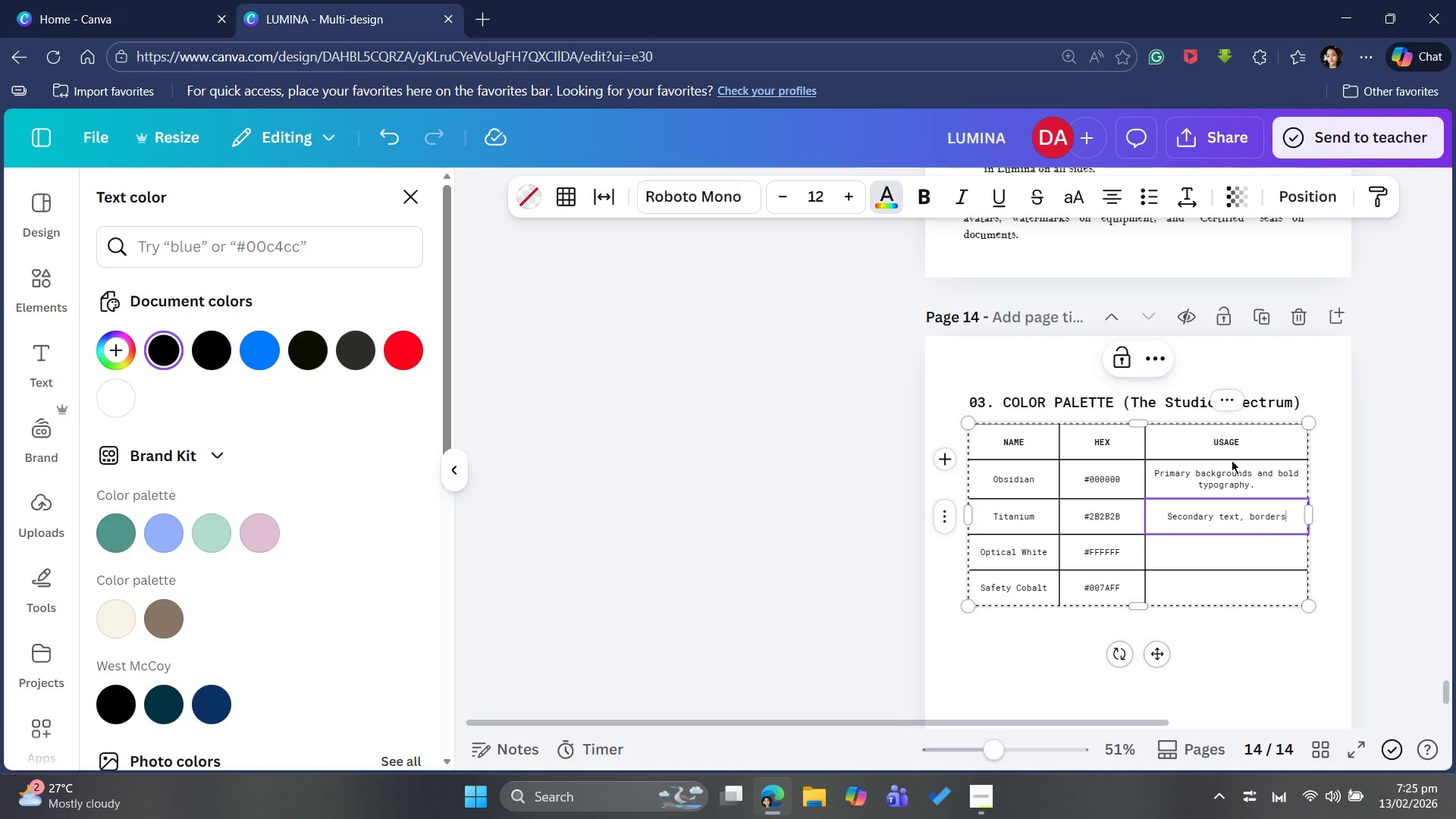 
hold_key(key=Backspace, duration=1.05)
 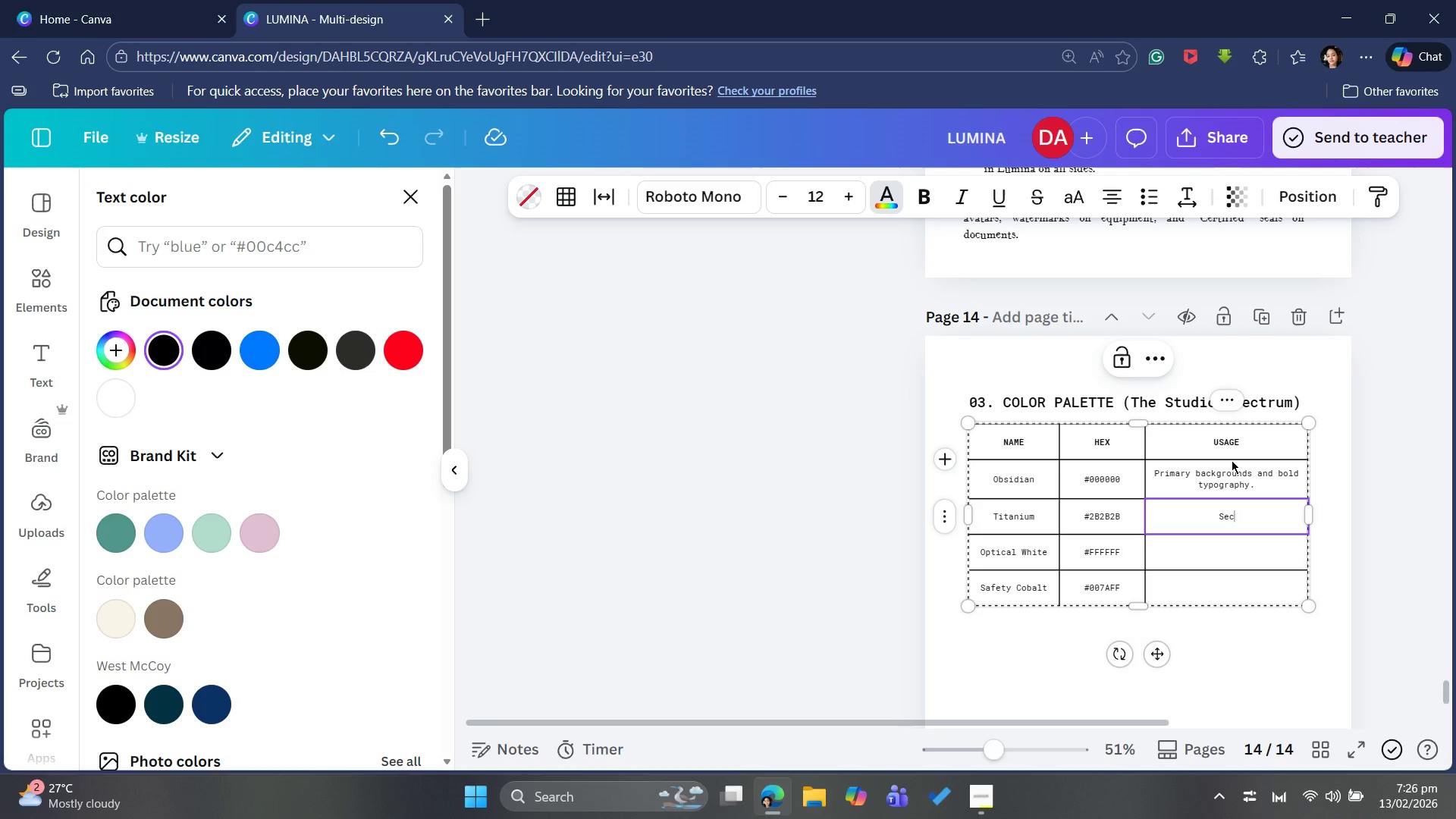 
key(Backspace)
 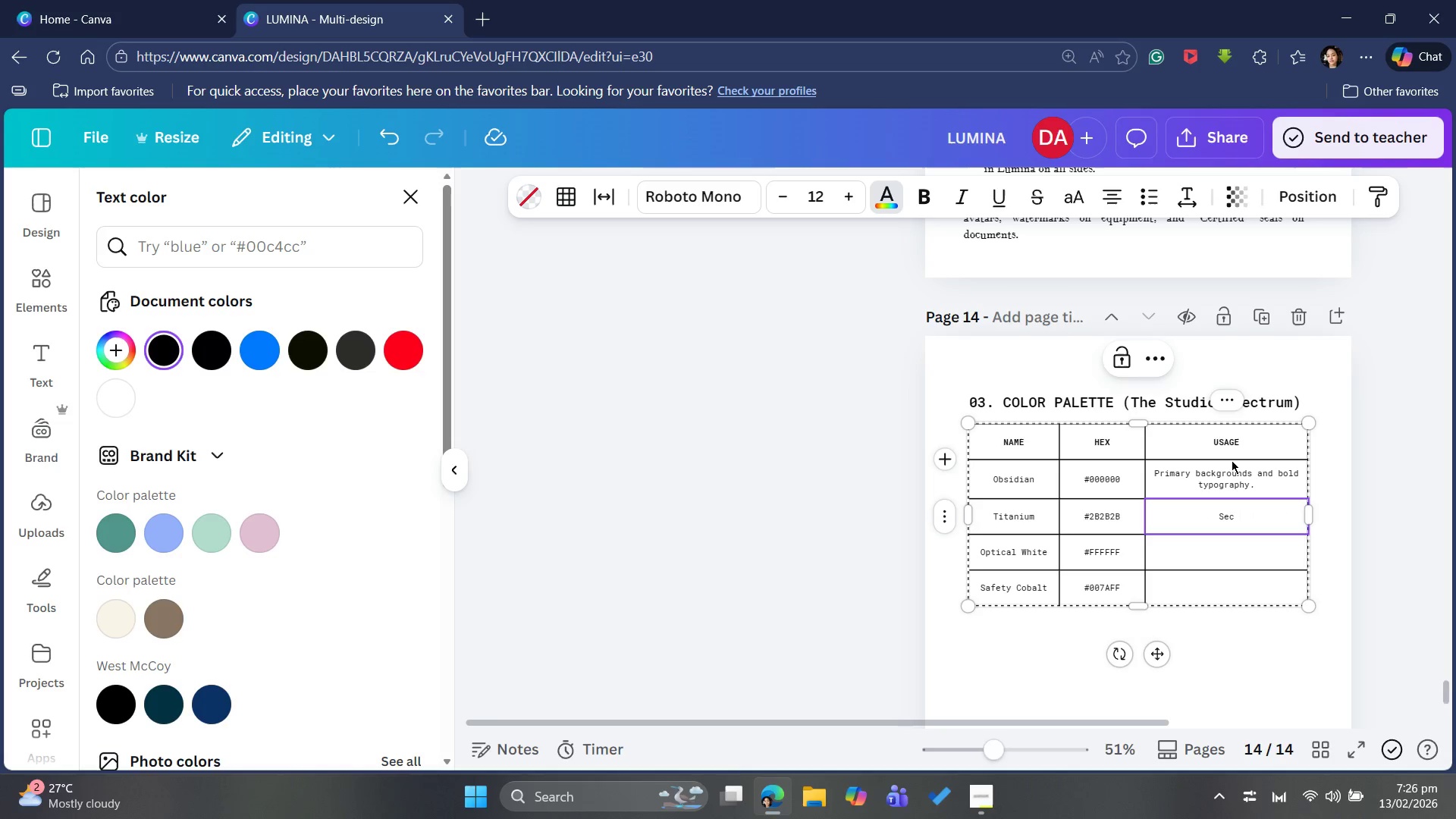 
key(Backspace)
 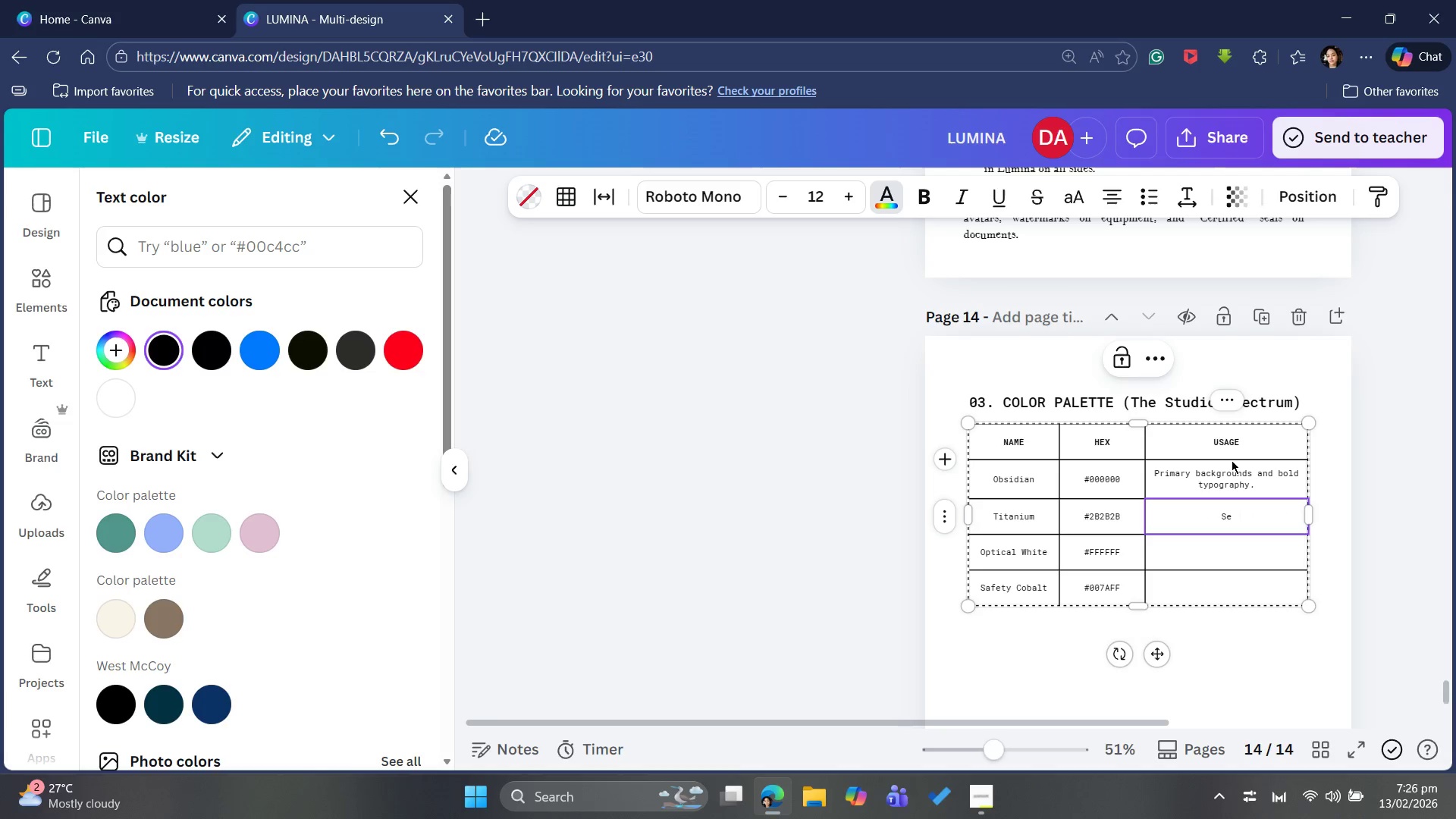 
key(Backspace)
 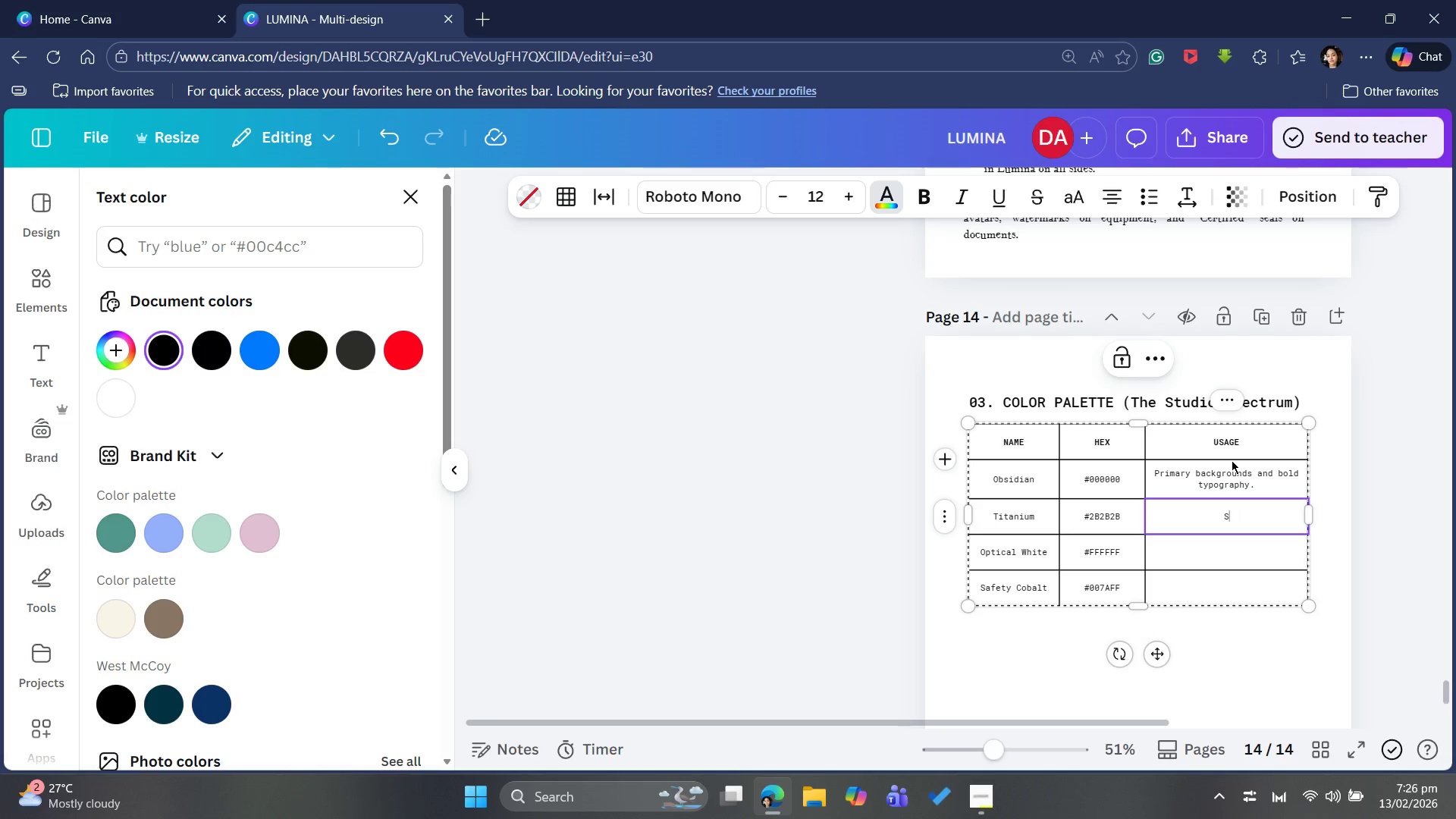 
key(Backspace)
 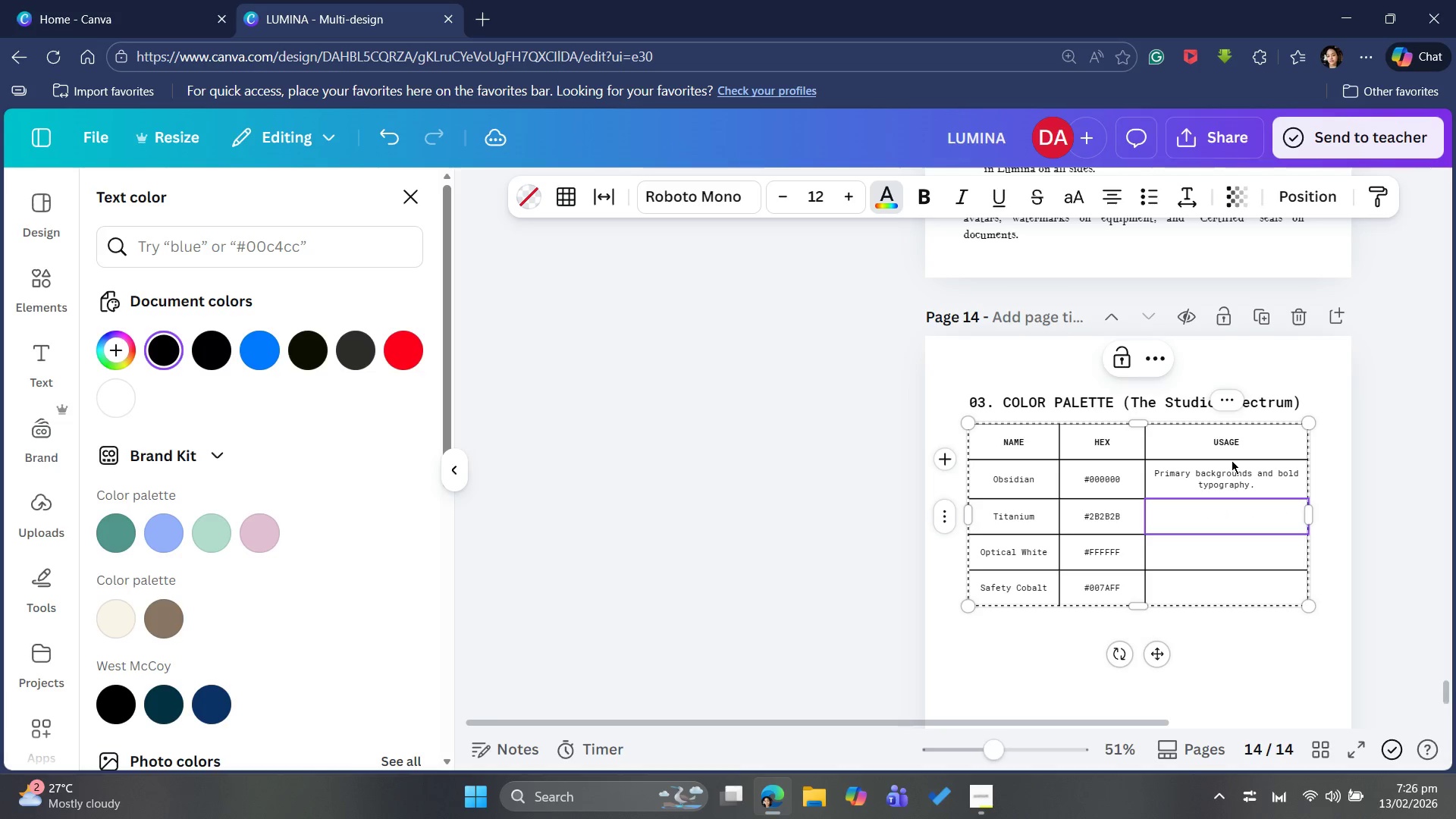 
hold_key(key=ShiftLeft, duration=2.59)
 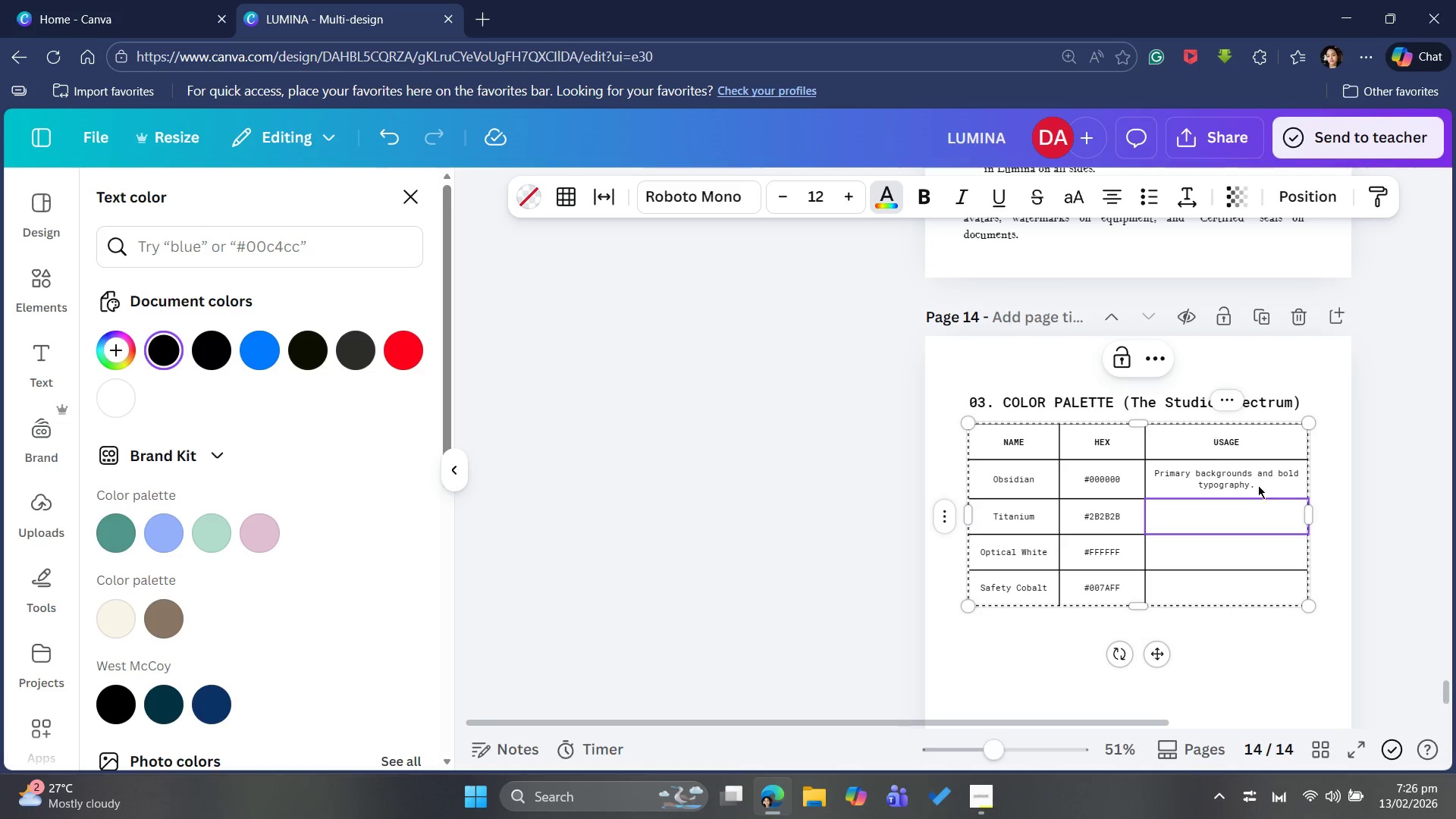 
wait(5.02)
 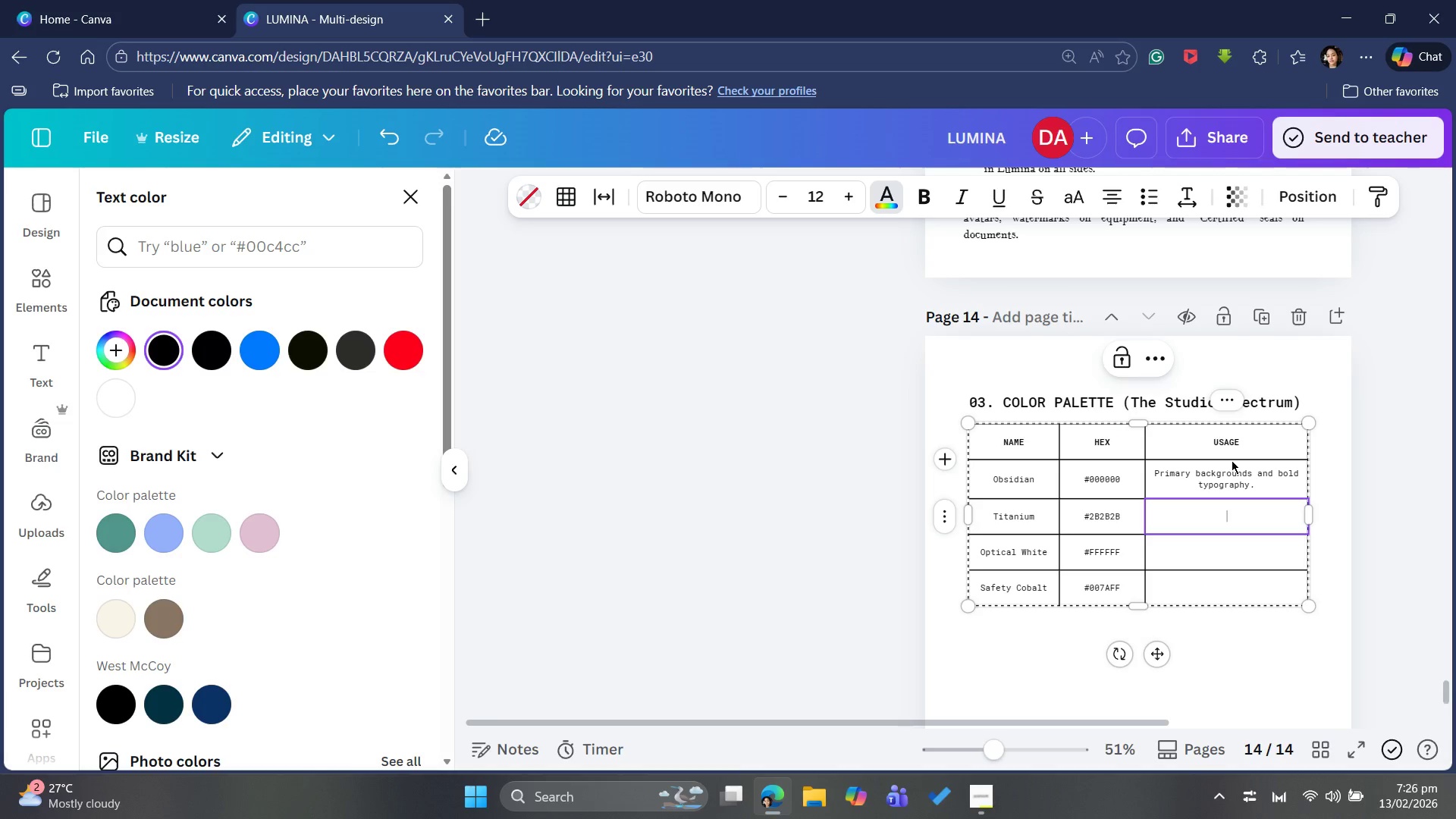 
left_click([1283, 467])
 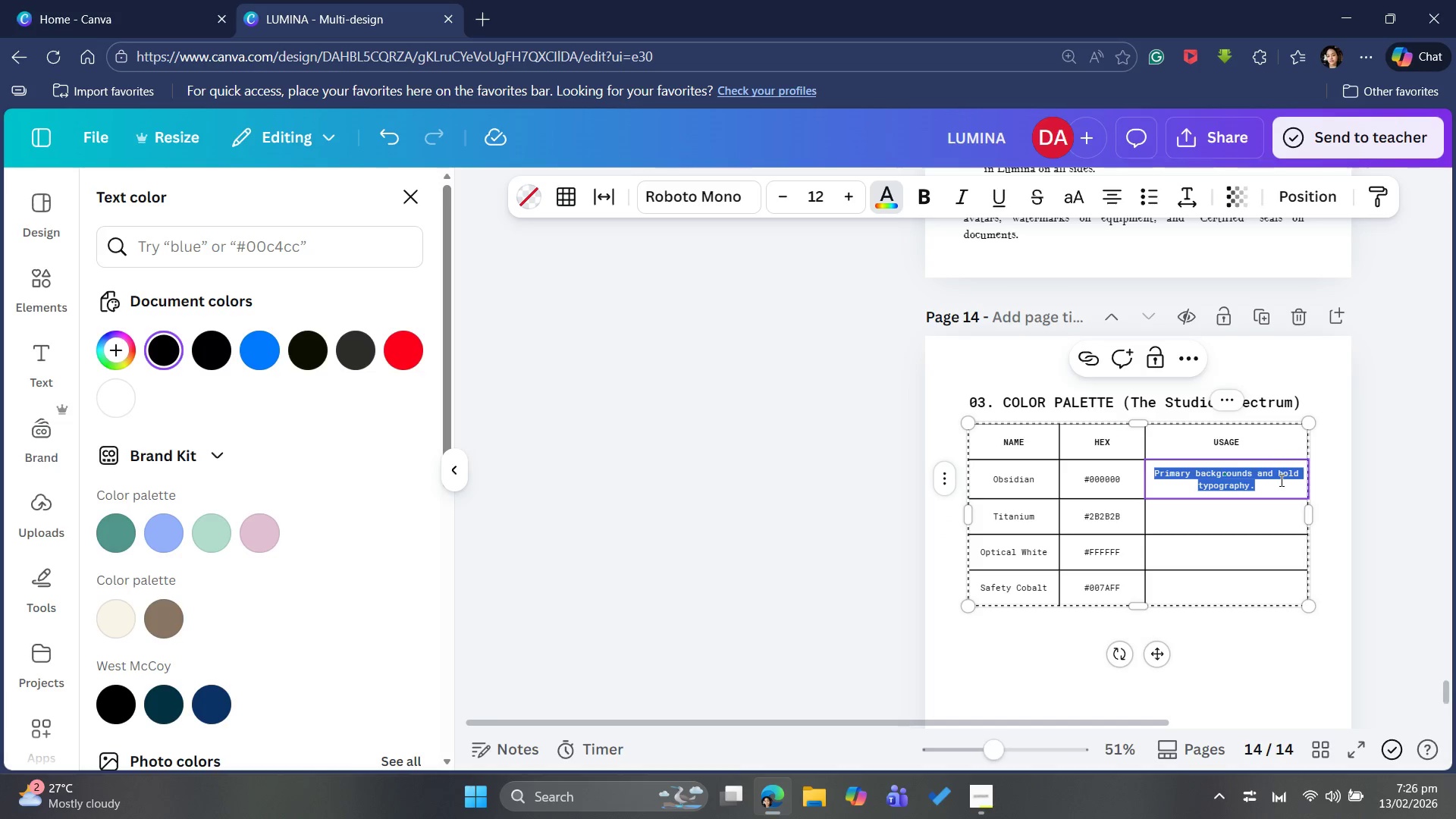 
left_click([1280, 480])
 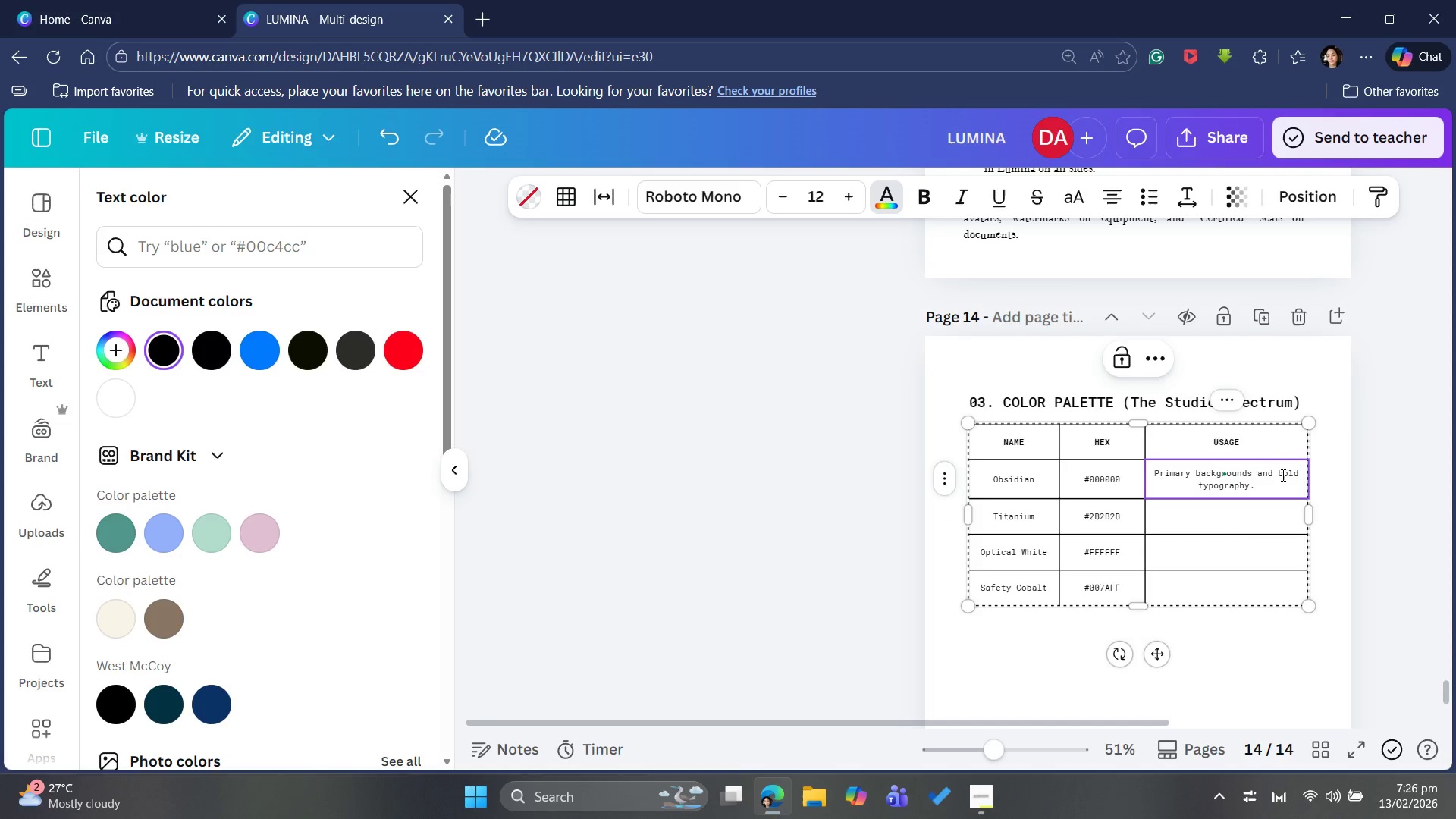 
left_click([1282, 475])
 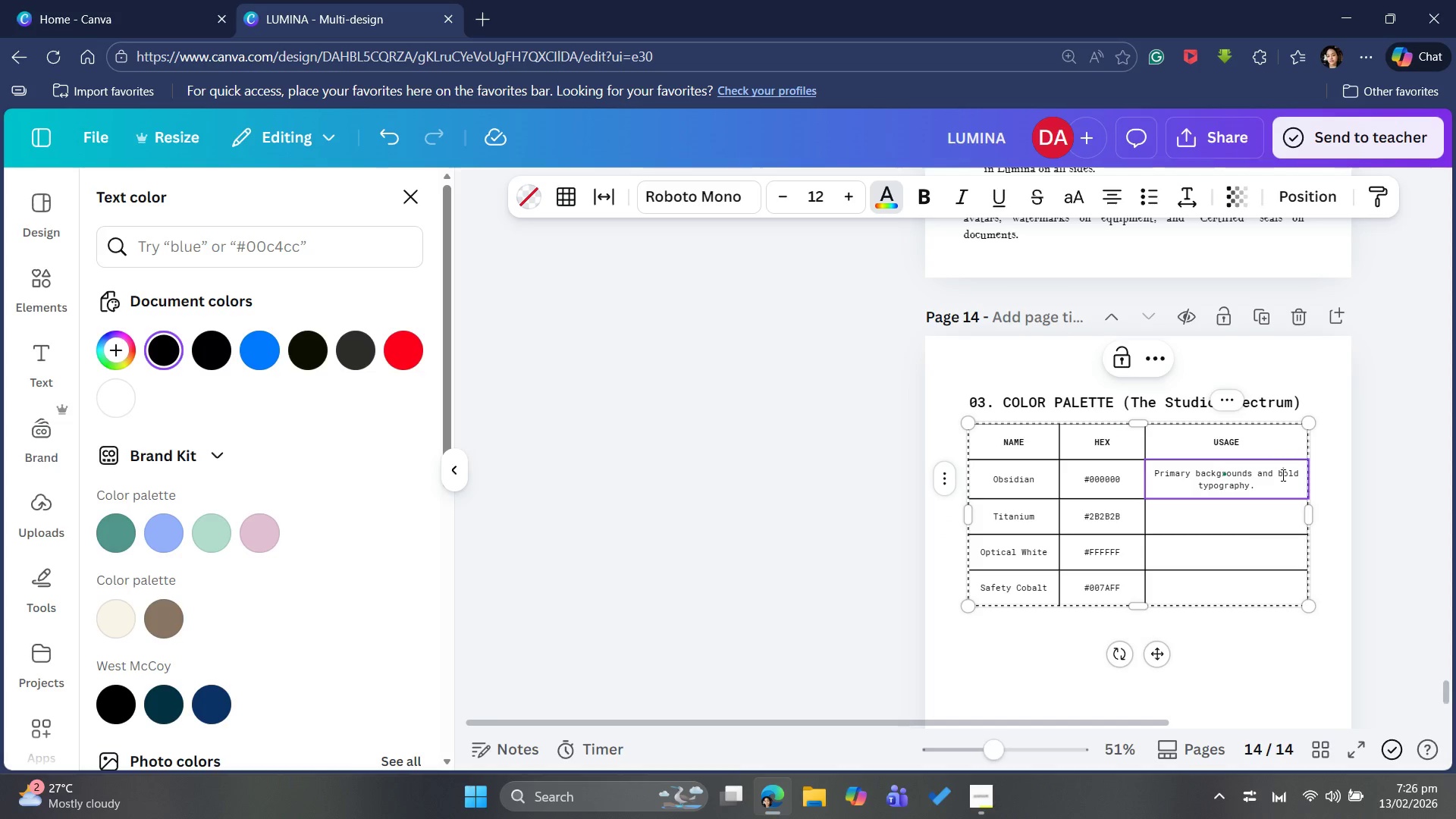 
hold_key(key=Backspace, duration=0.86)
 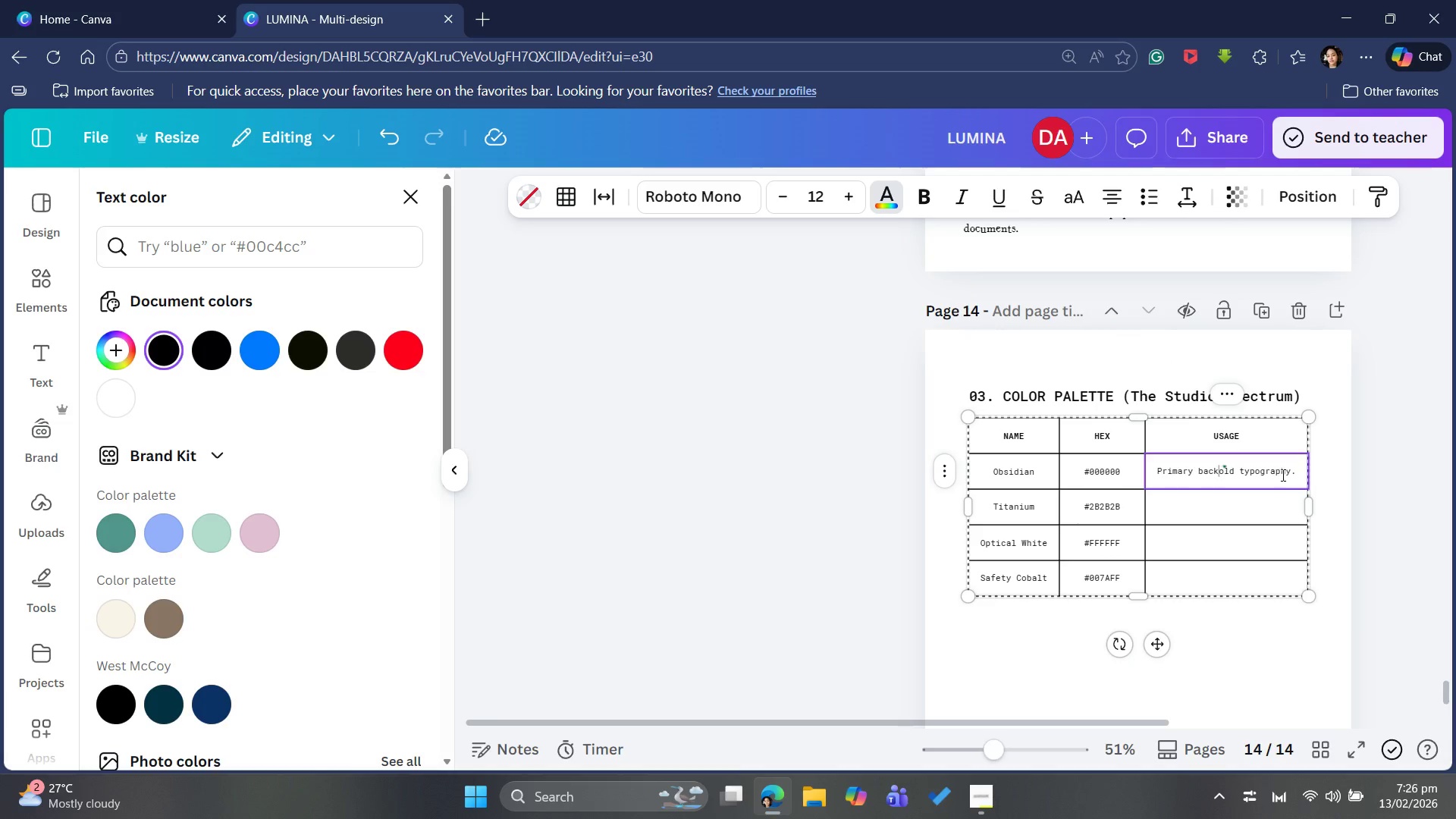 
hold_key(key=Backspace, duration=0.75)
 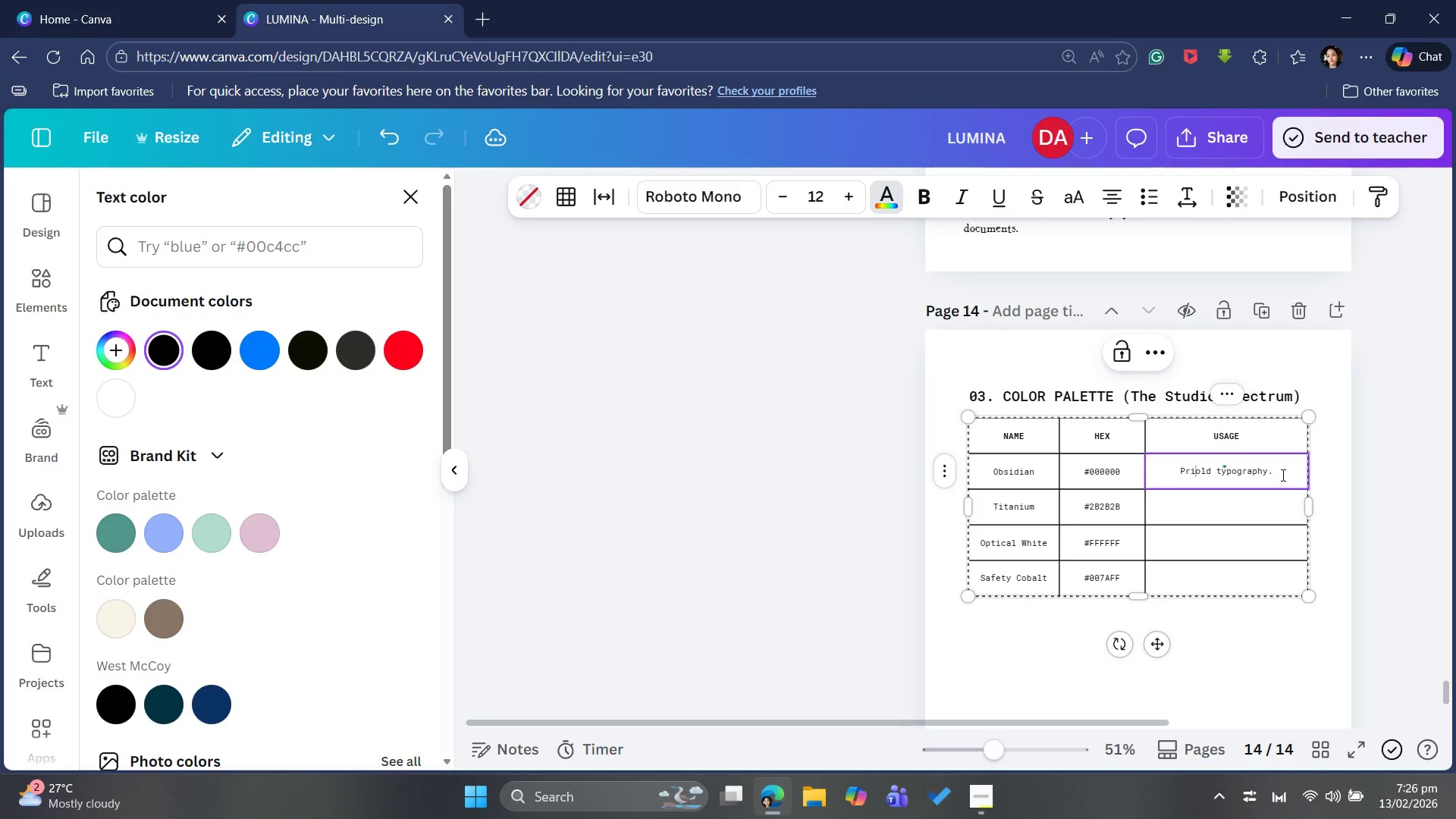 
key(Backspace)
 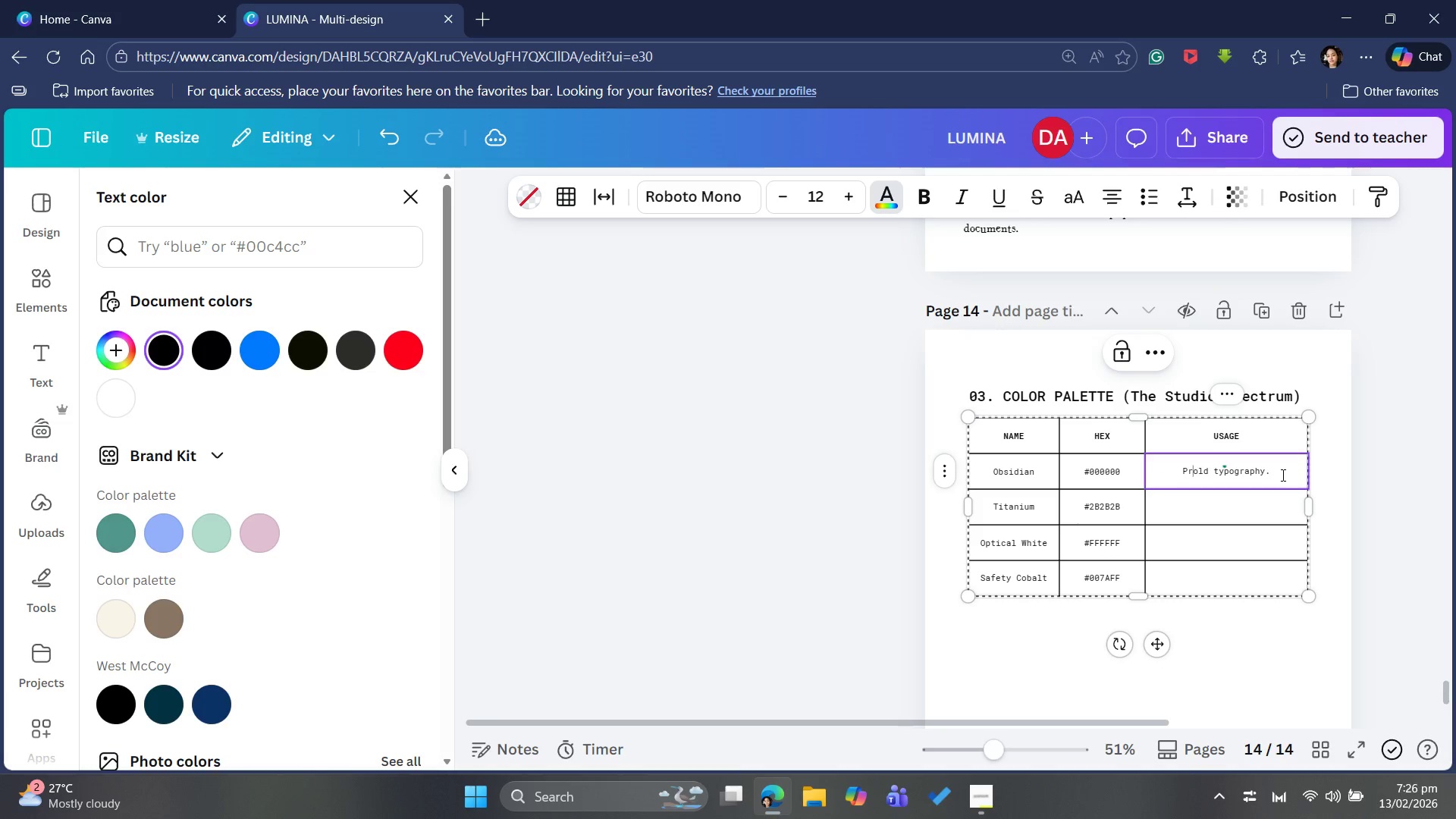 
key(Backspace)
 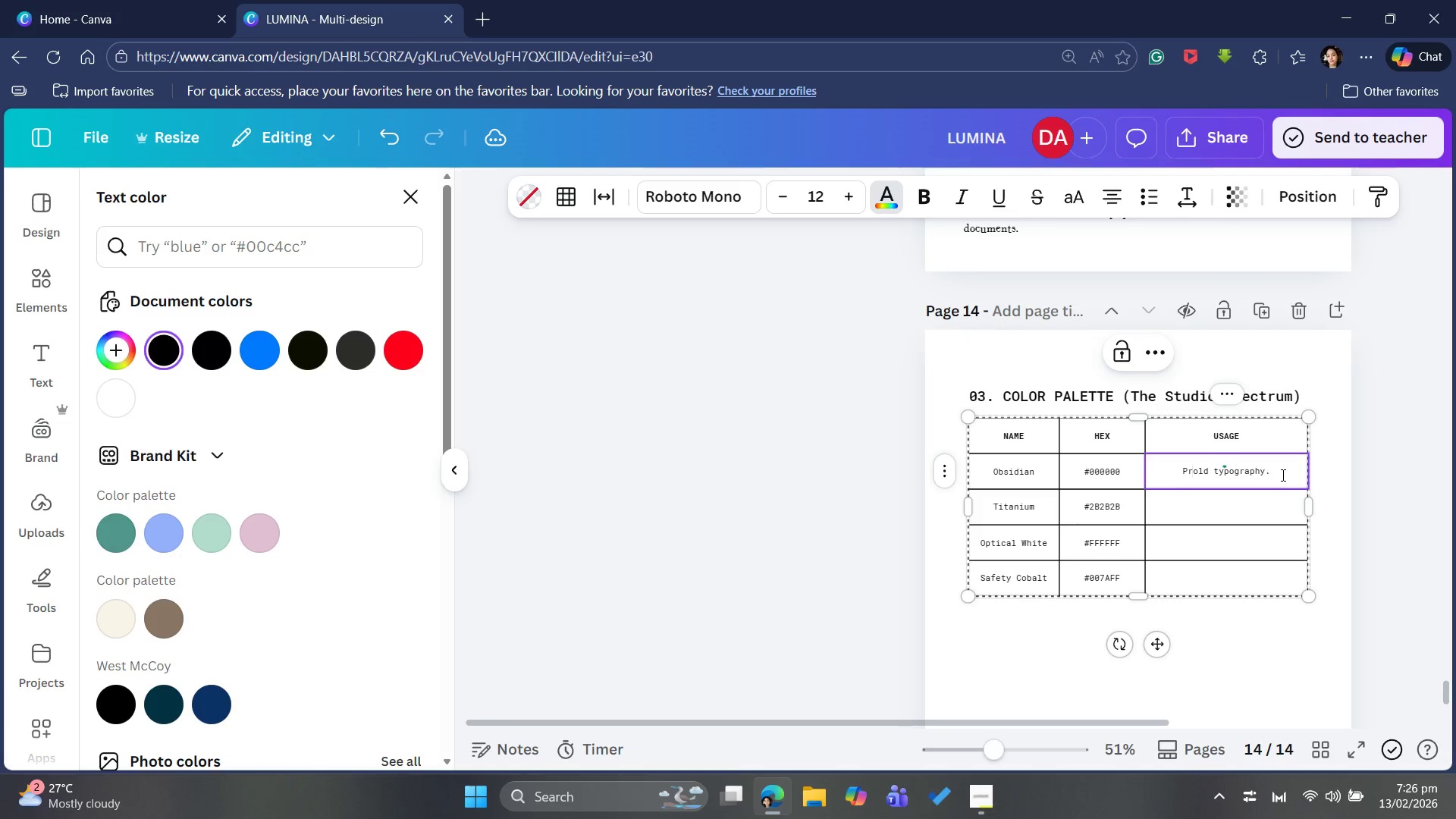 
key(Backspace)
 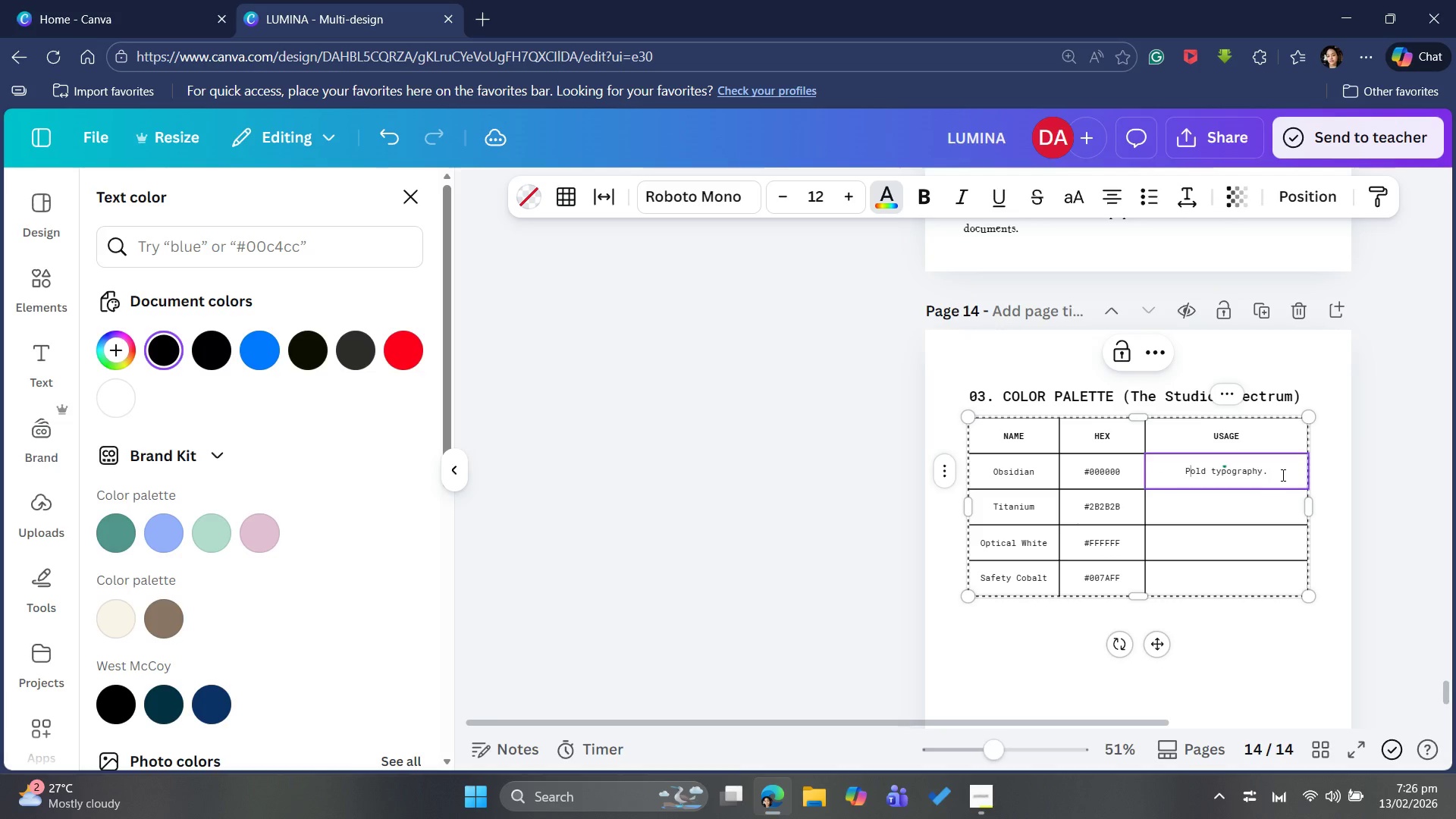 
key(Backspace)
 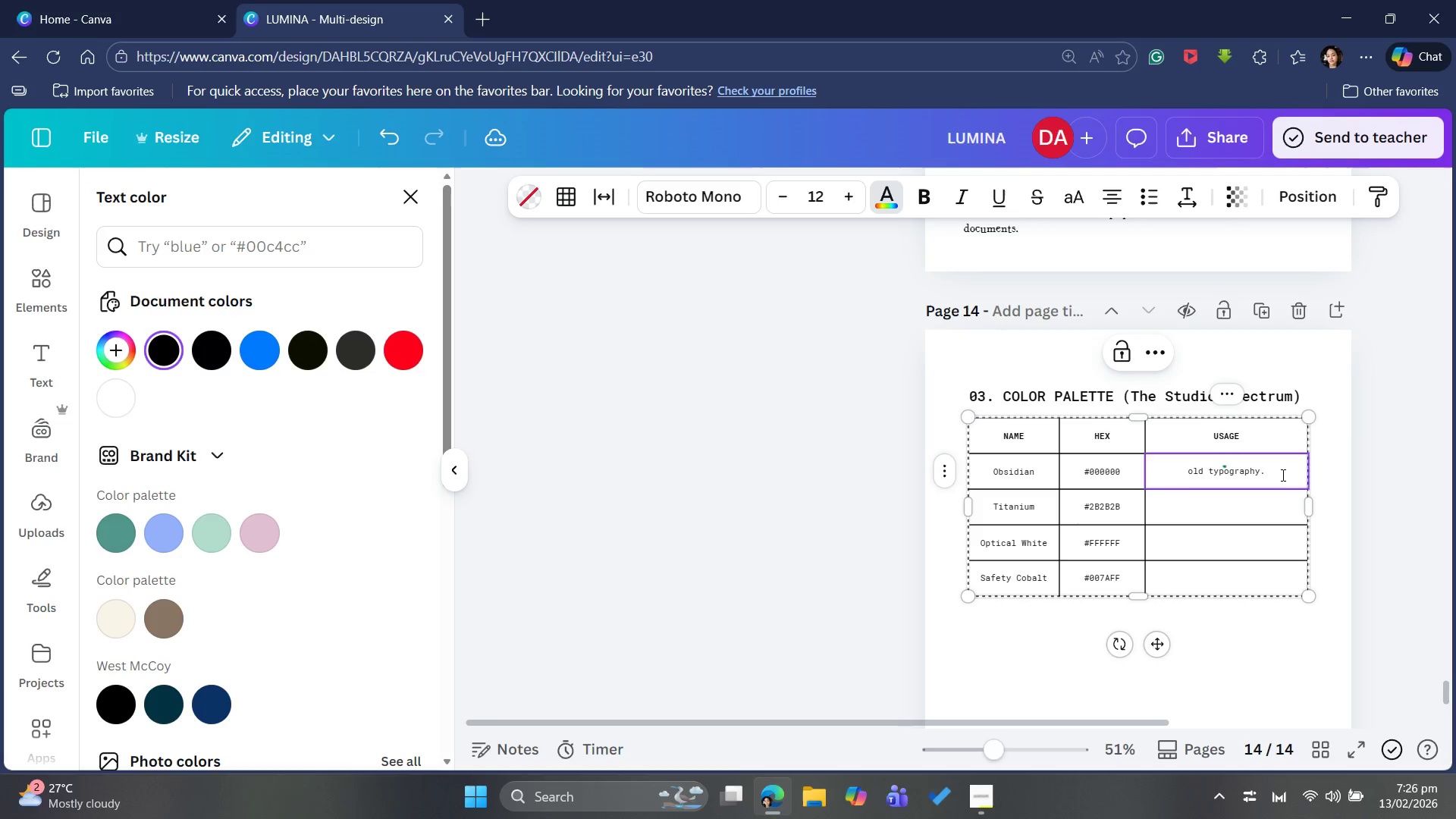 
key(Shift+B)
 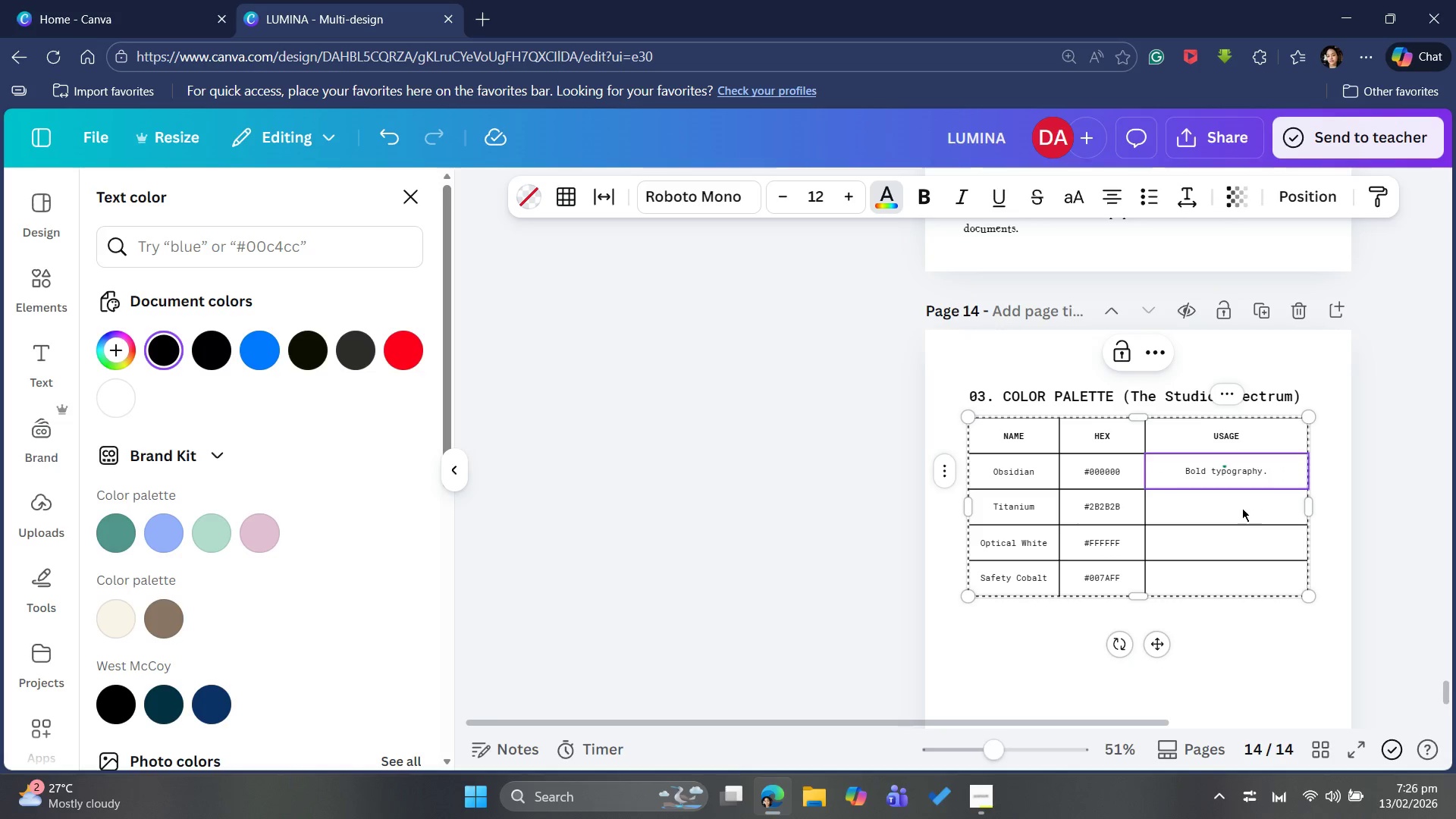 
left_click([1236, 504])
 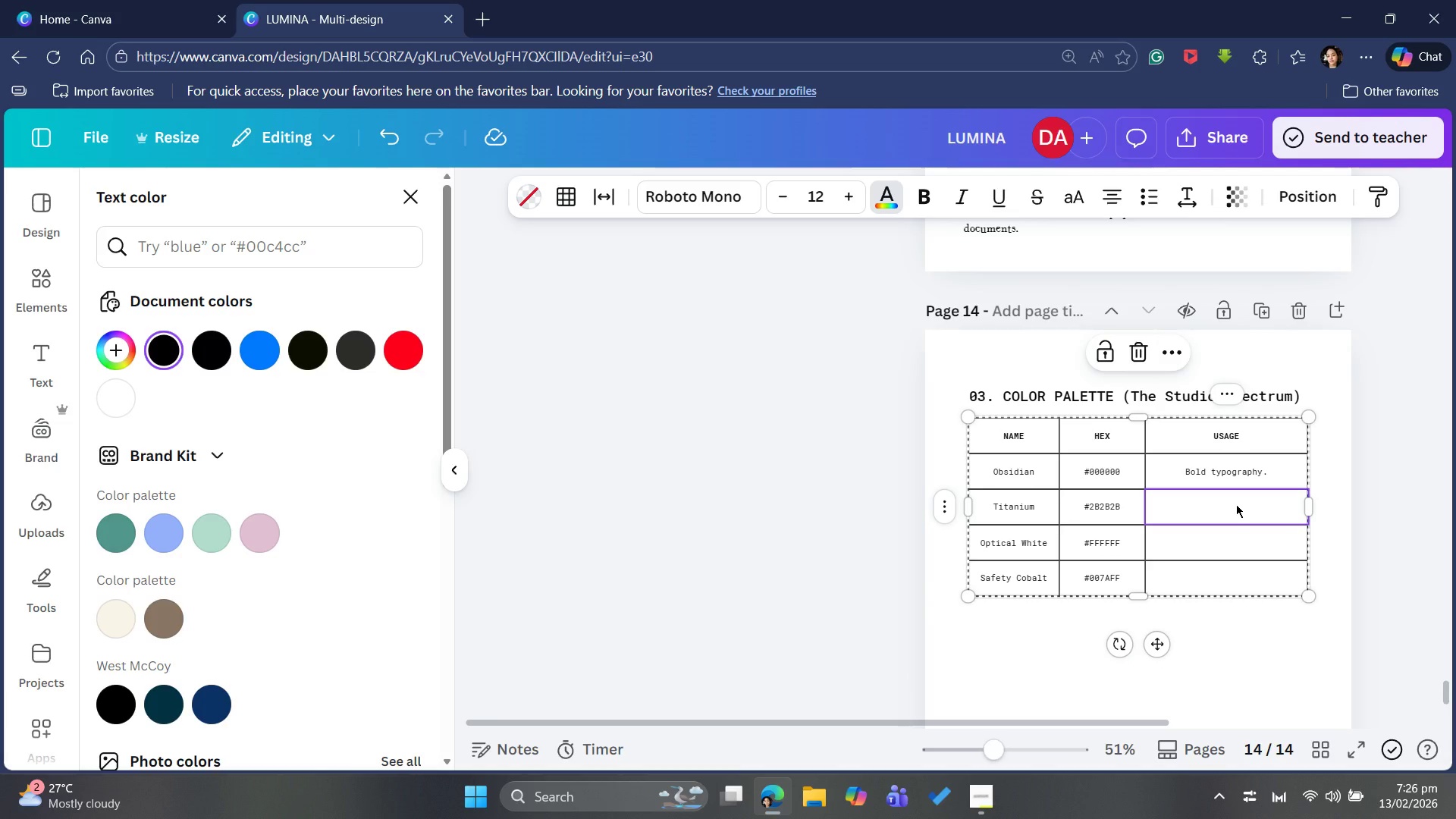 
type(Primary backgrounds)
 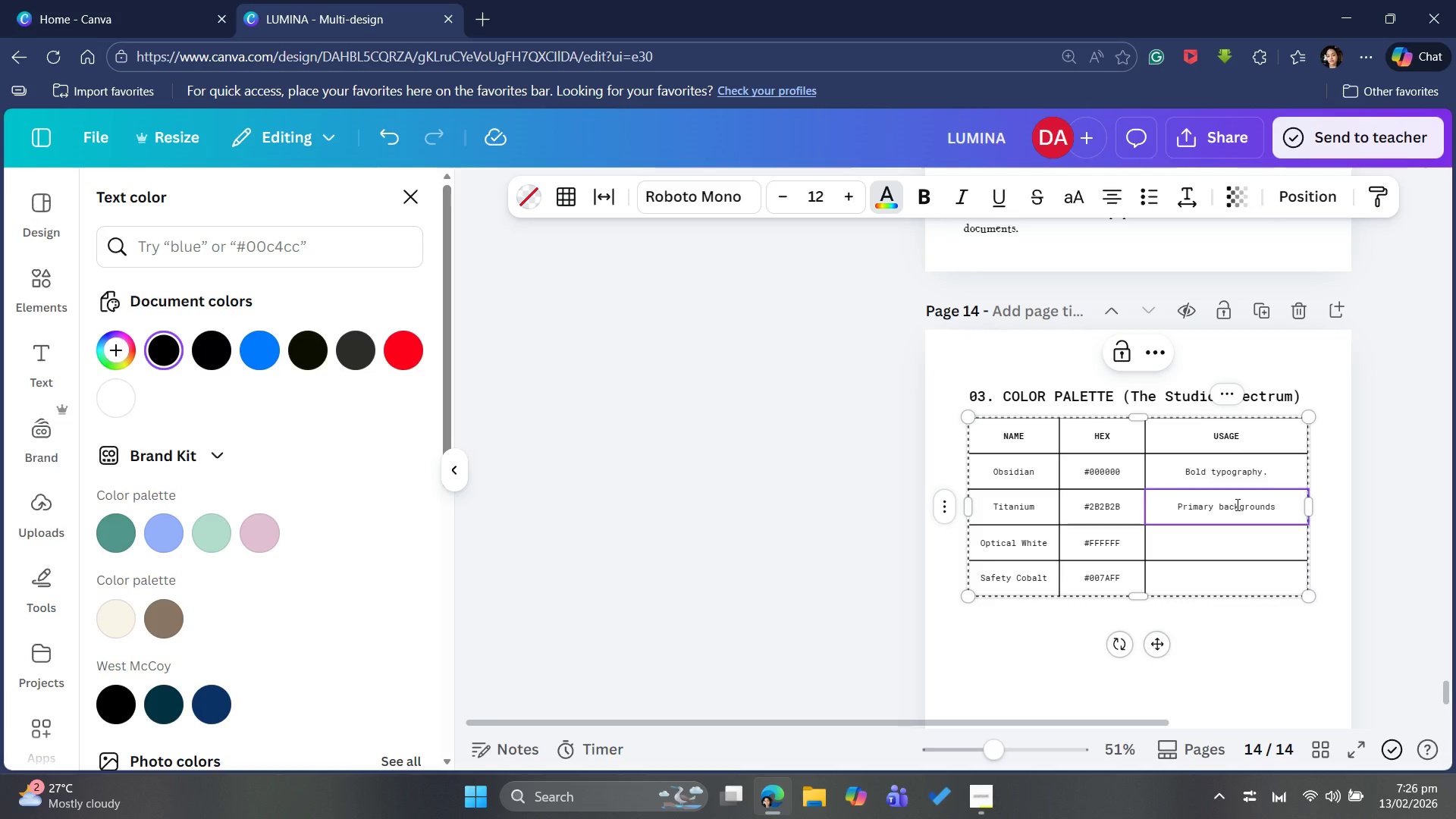 
wait(12.17)
 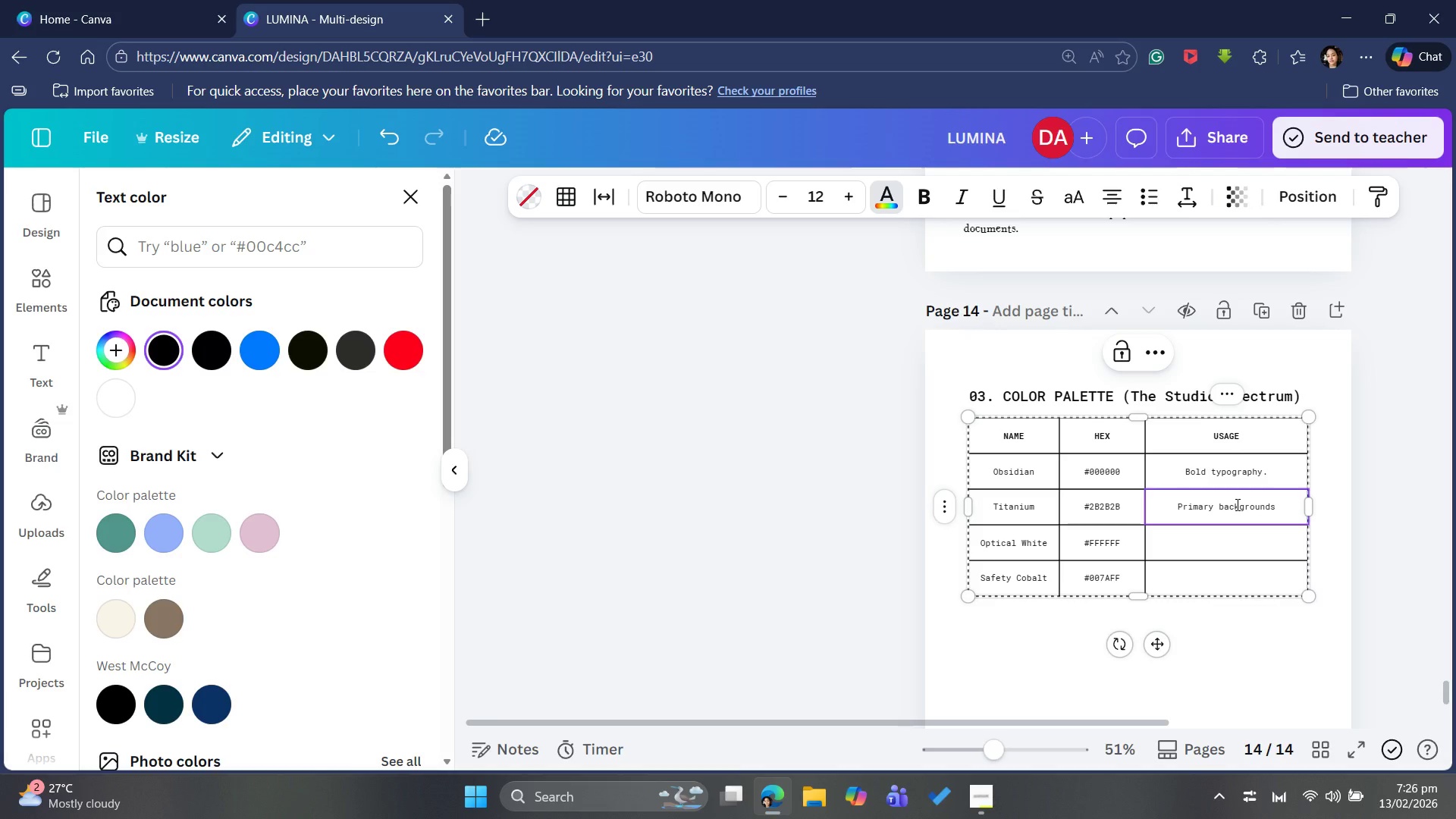 
type( and grid lines.)
 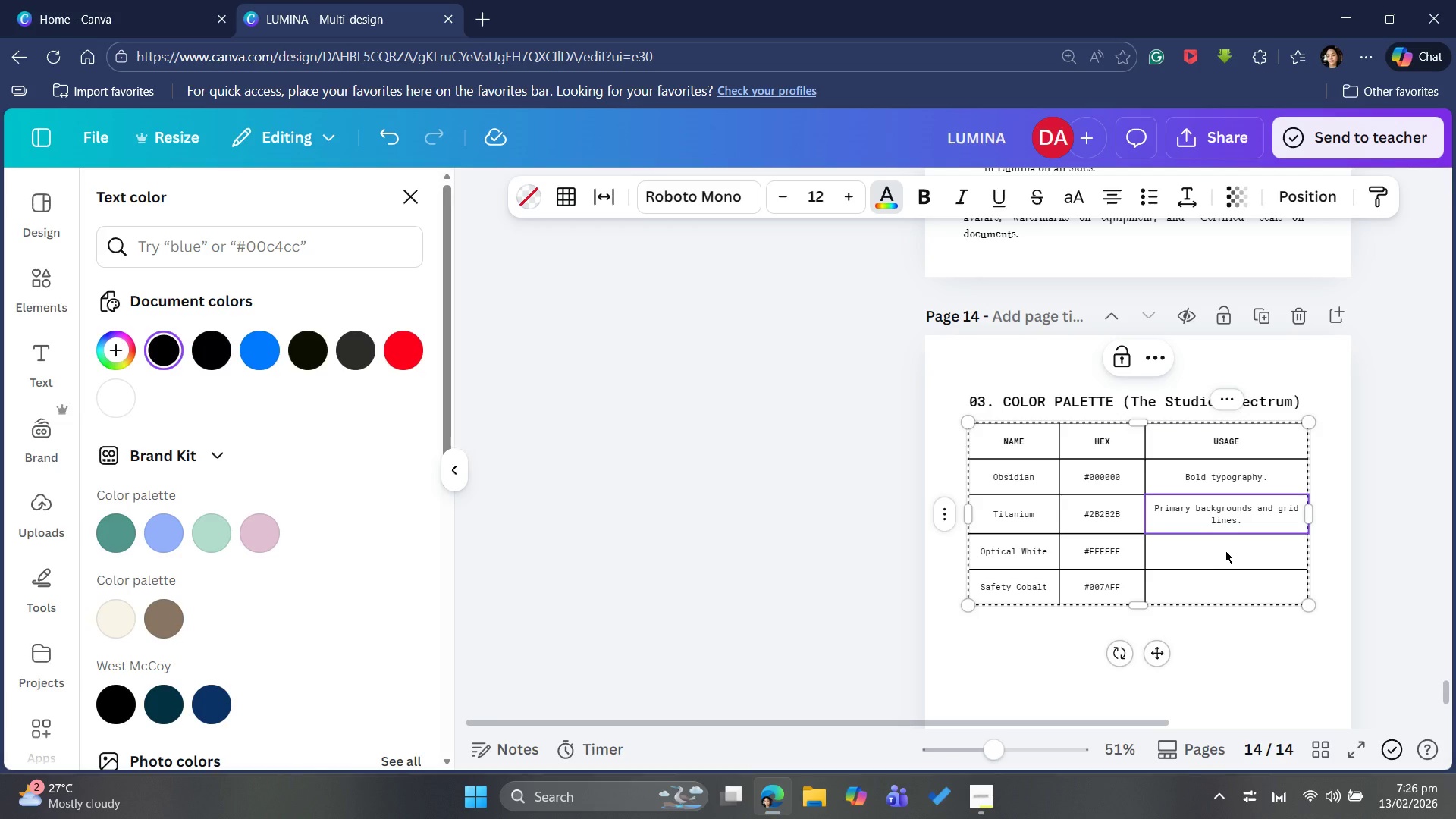 
key(ArrowDown)
 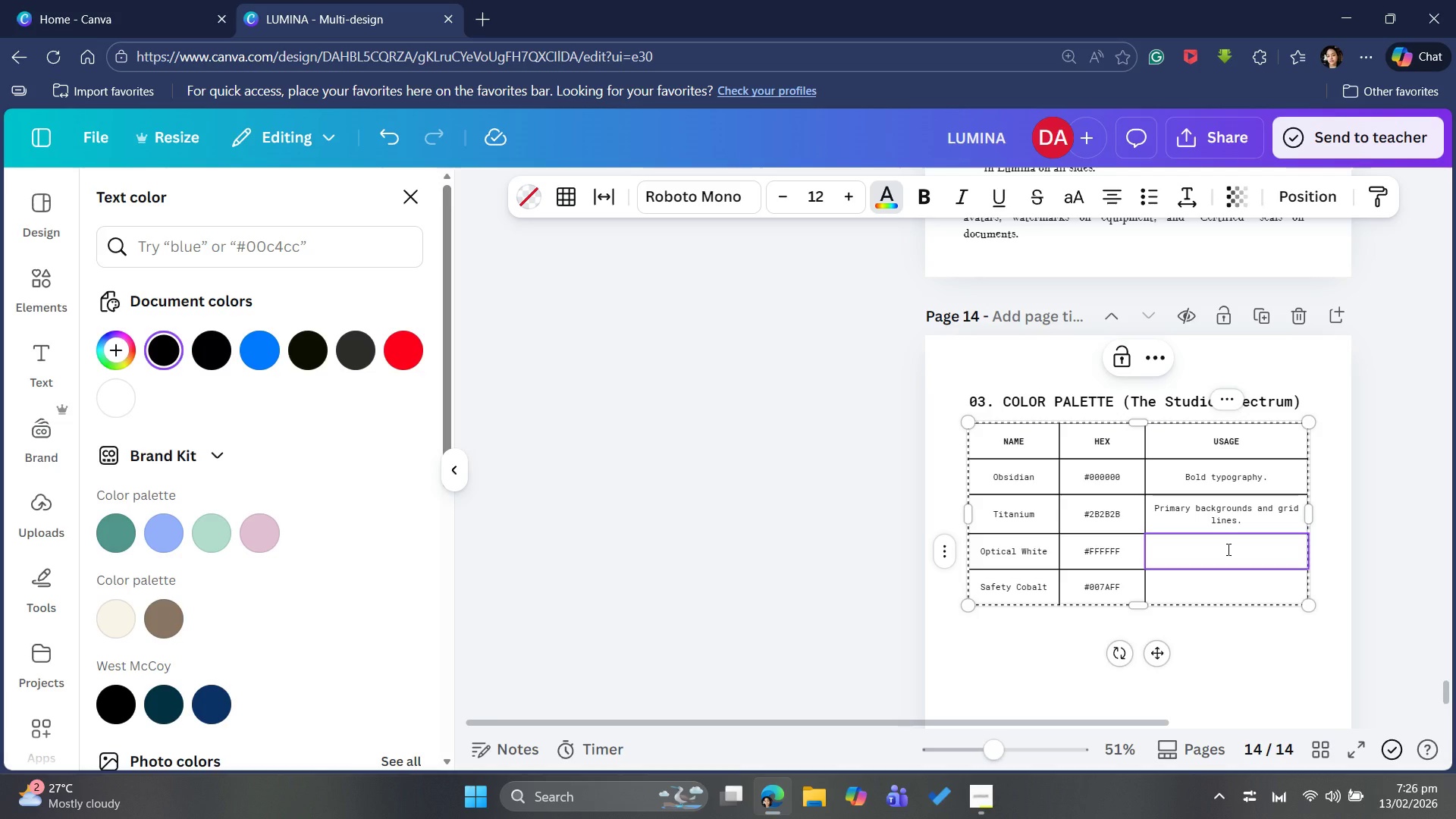 
type(Negatve )
key(Backspace)
key(Backspace)
key(Backspace)
type(ive s[pa)
key(Backspace)
key(Backspace)
key(Backspace)
type(pace and high-contrast text.)
 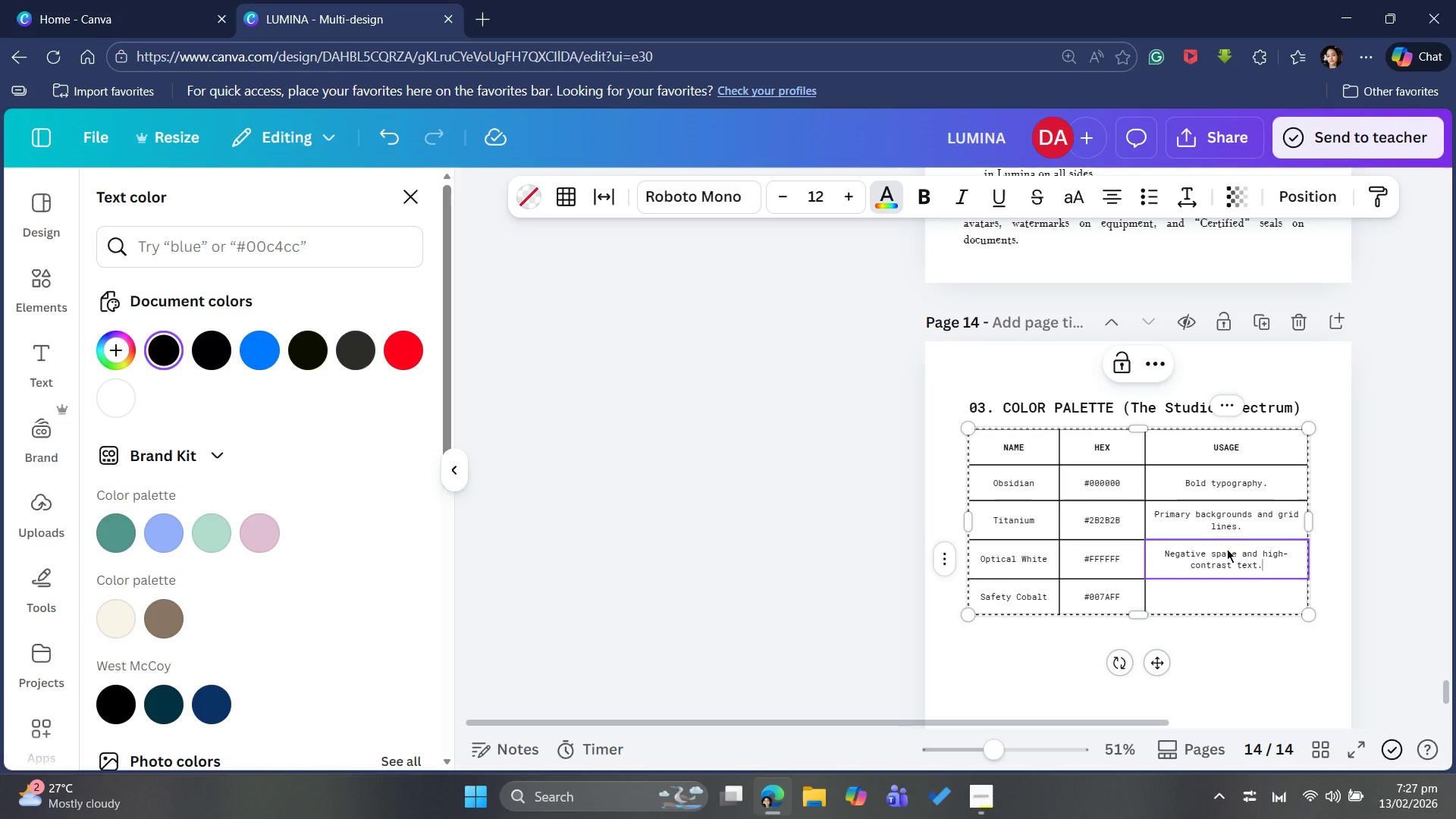 
key(ArrowDown)
 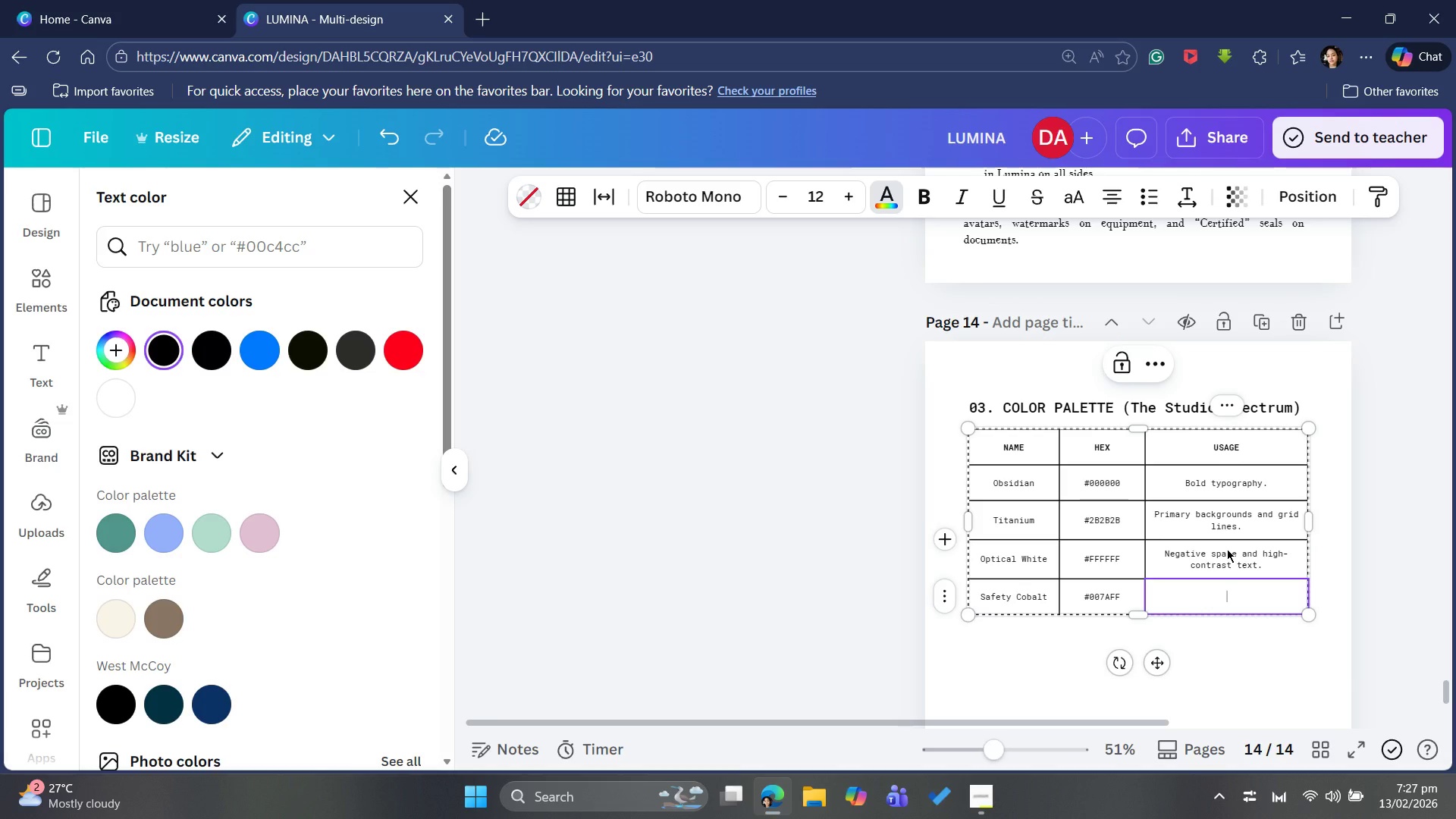 
wait(6.38)
 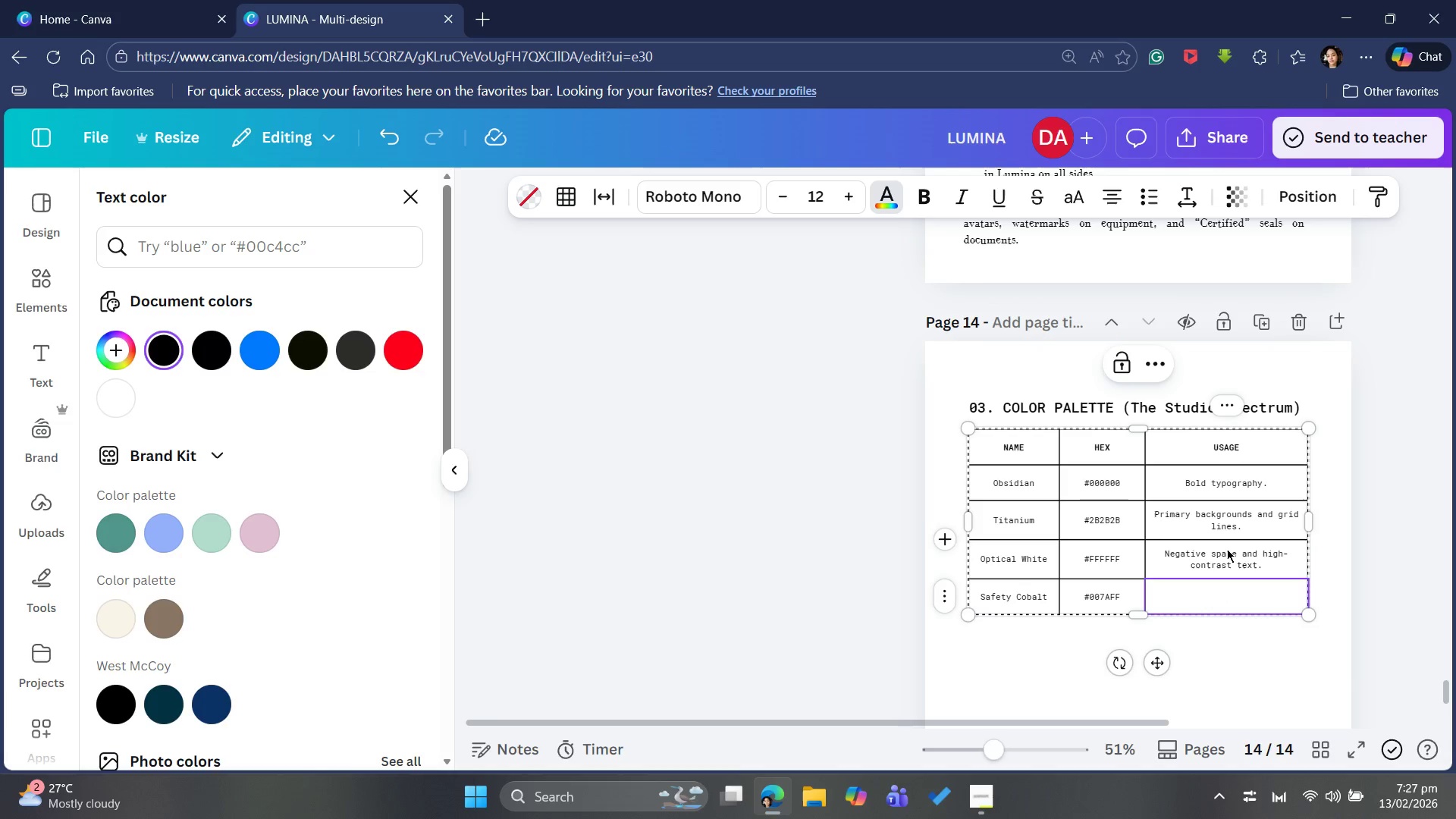 
type(Digital 'rec)
key(Backspace)
key(Backspace)
key(Backspace)
key(Backspace)
type("Rec" buttons, )
 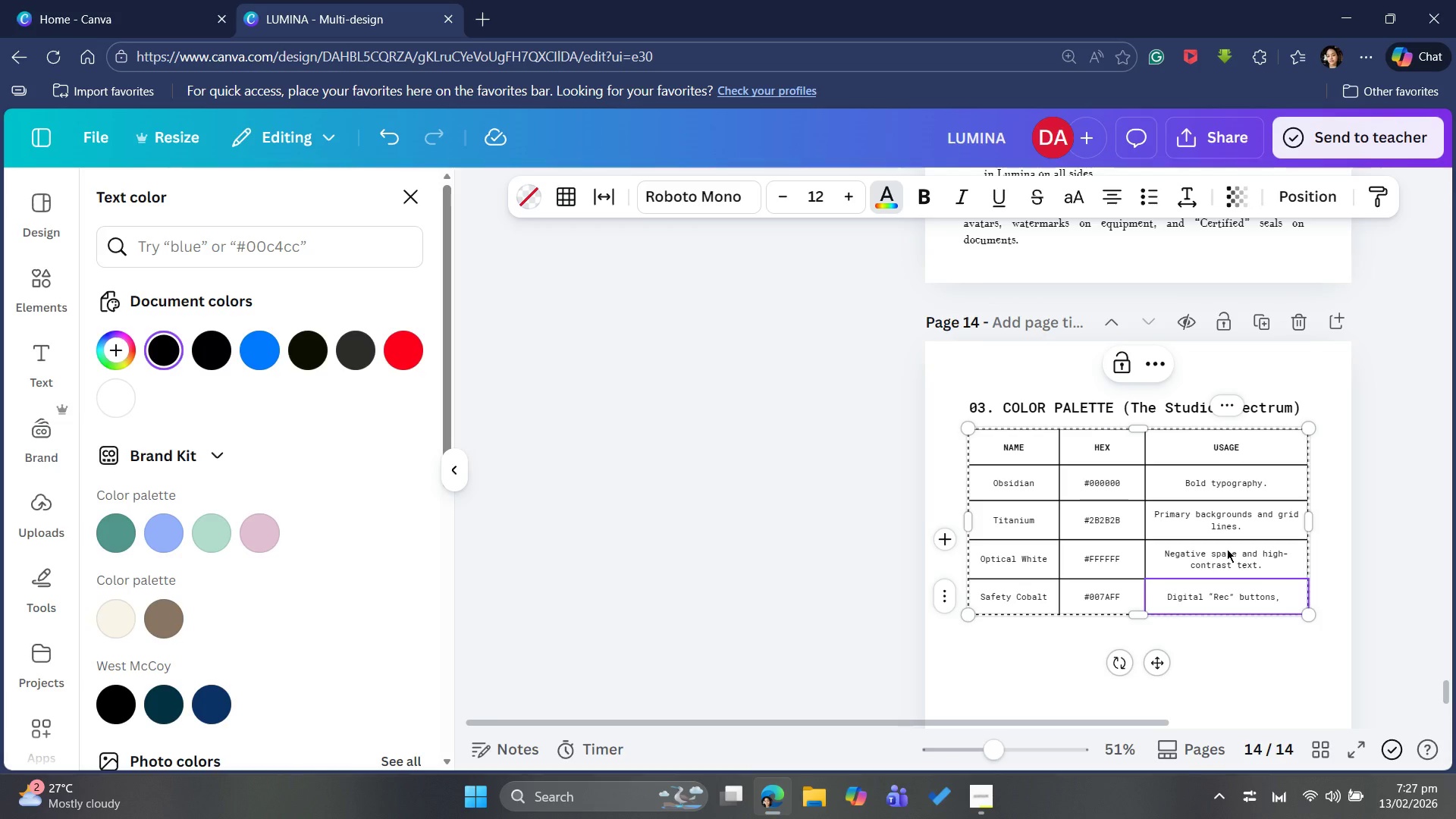 
key(Backspace)
key(Backspace)
key(Backspace)
type(s and )
 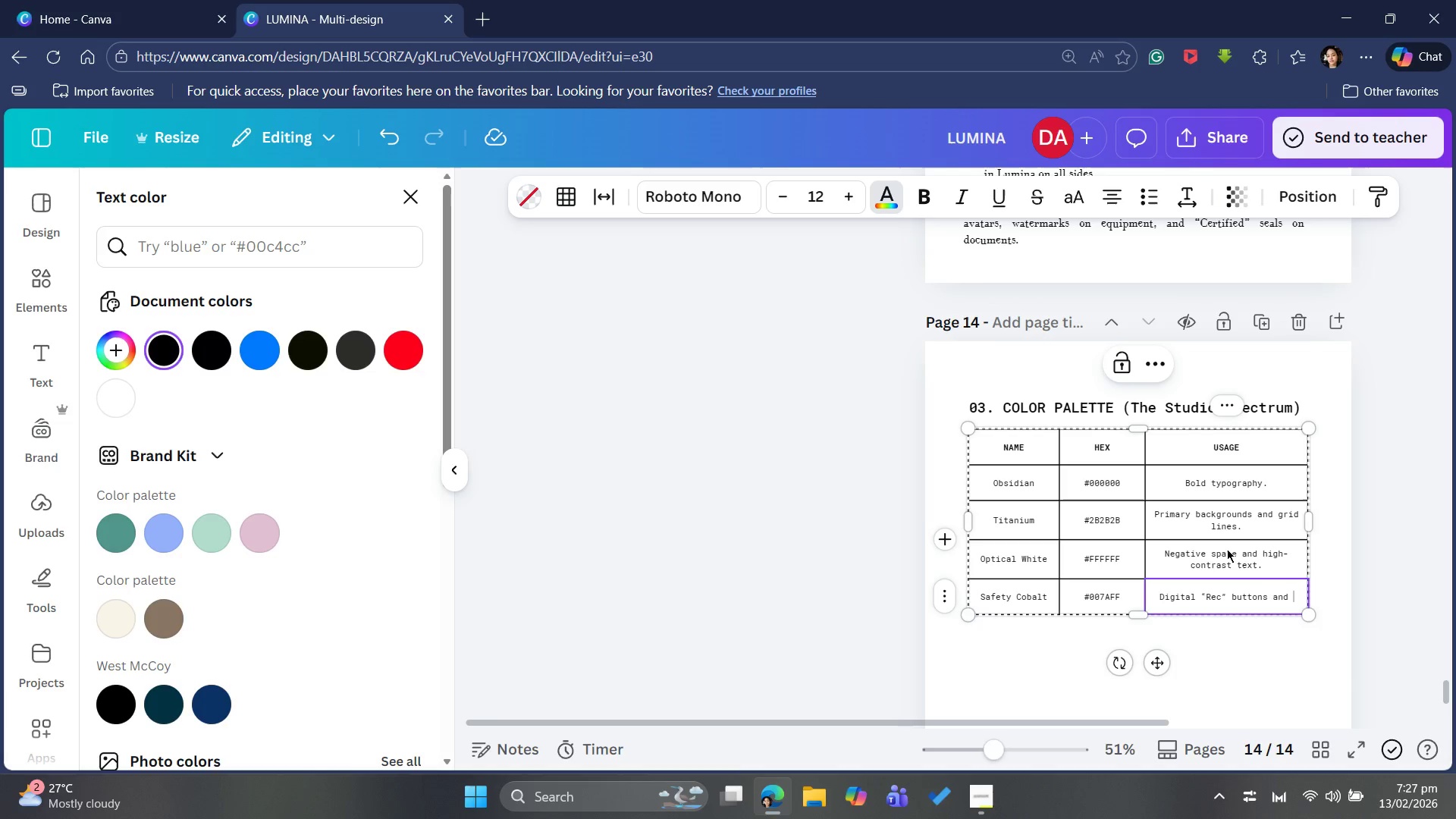 
type(technical accents.)
 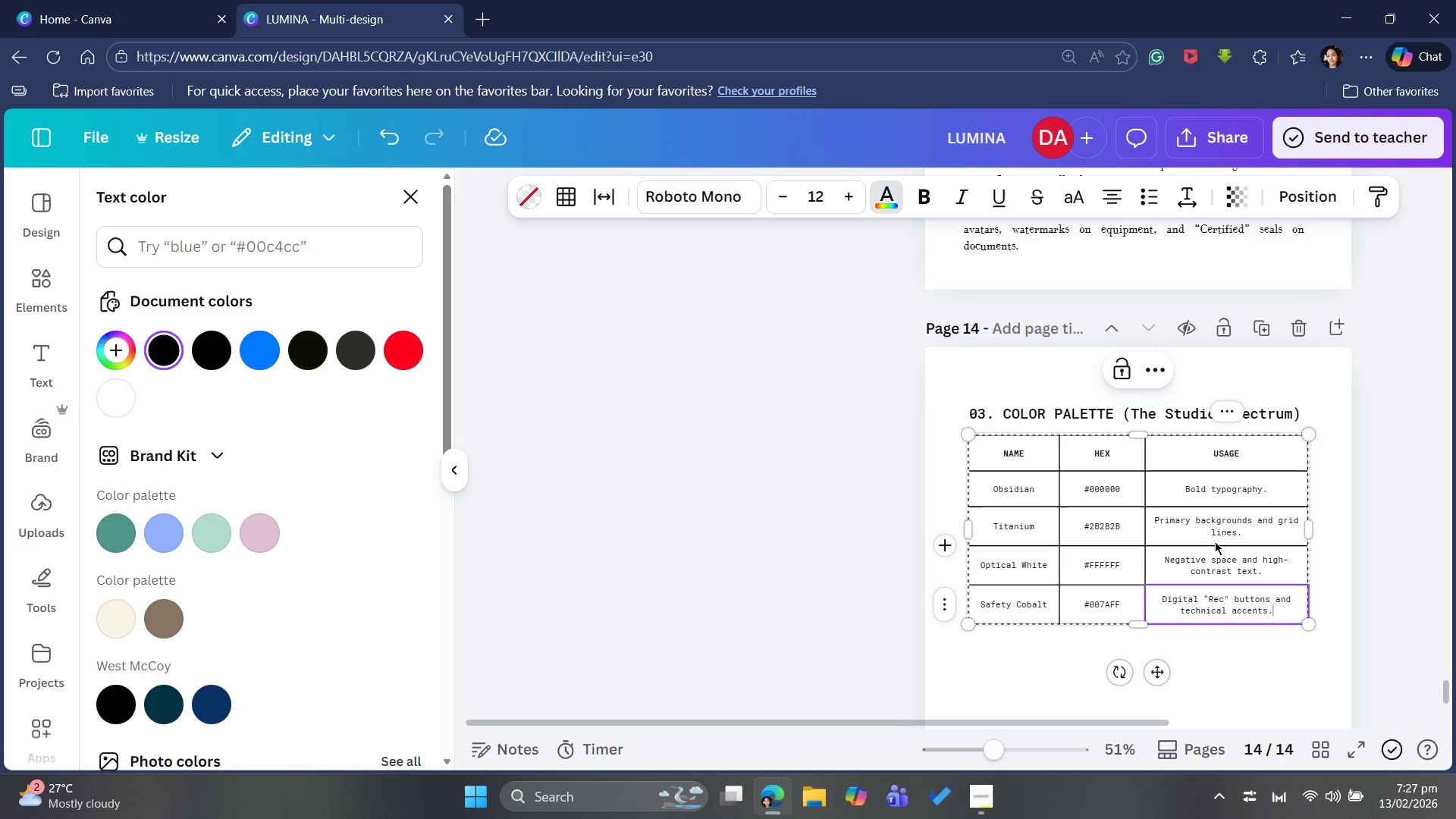 
wait(5.97)
 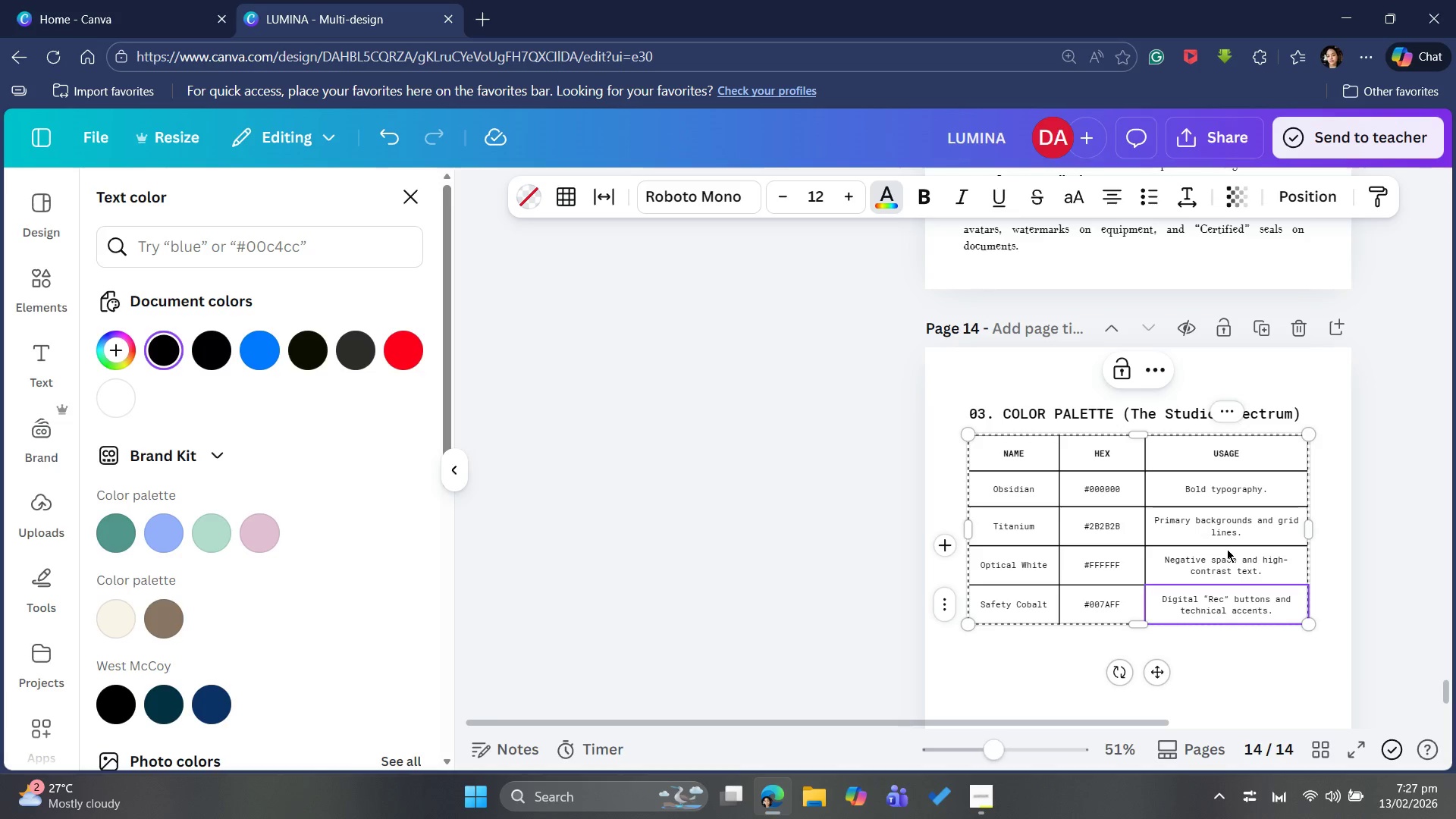 
mouse_move([1011, 431])
 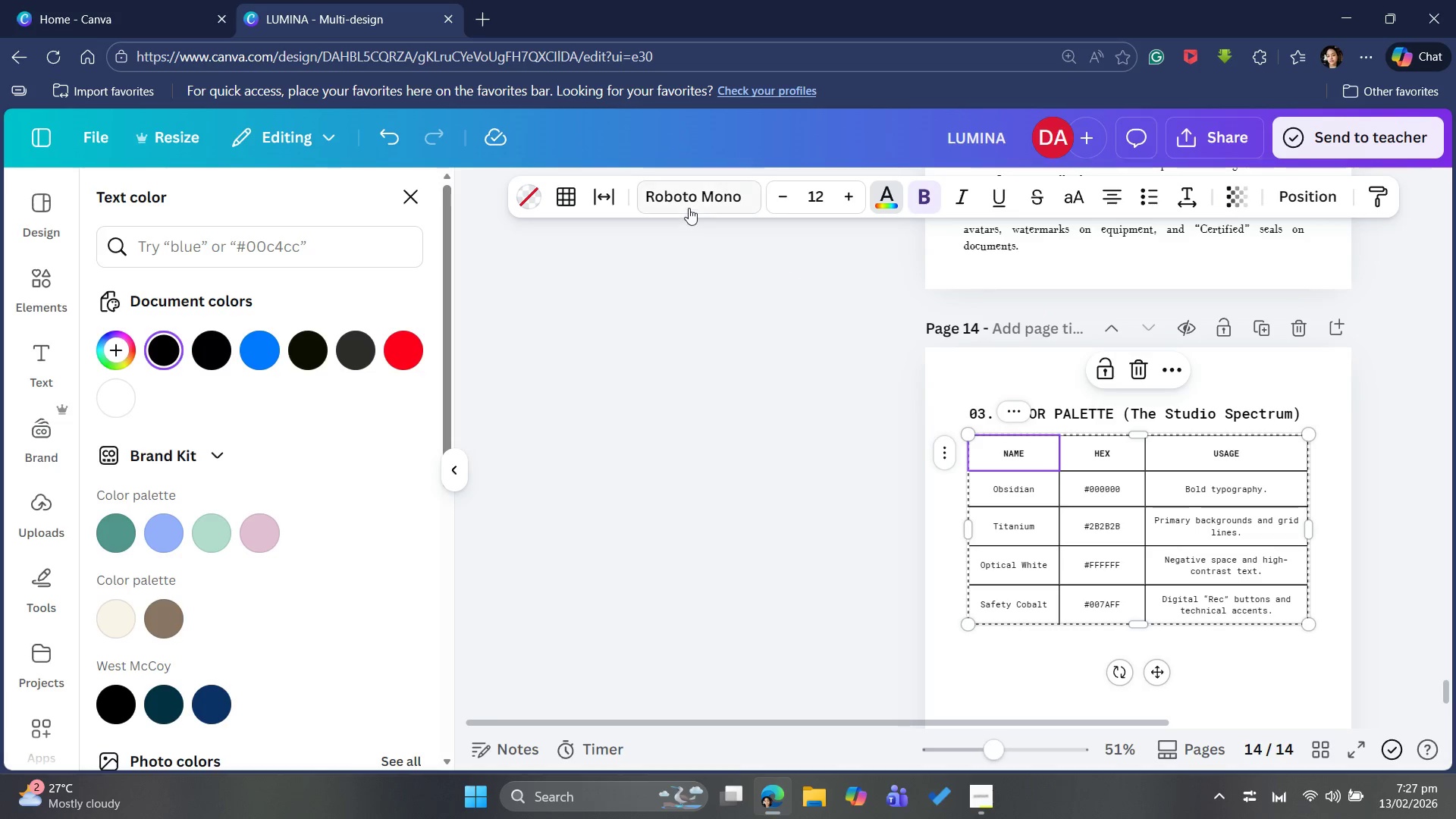 
left_click_drag(start_coordinate=[689, 206], to_coordinate=[689, 202])
 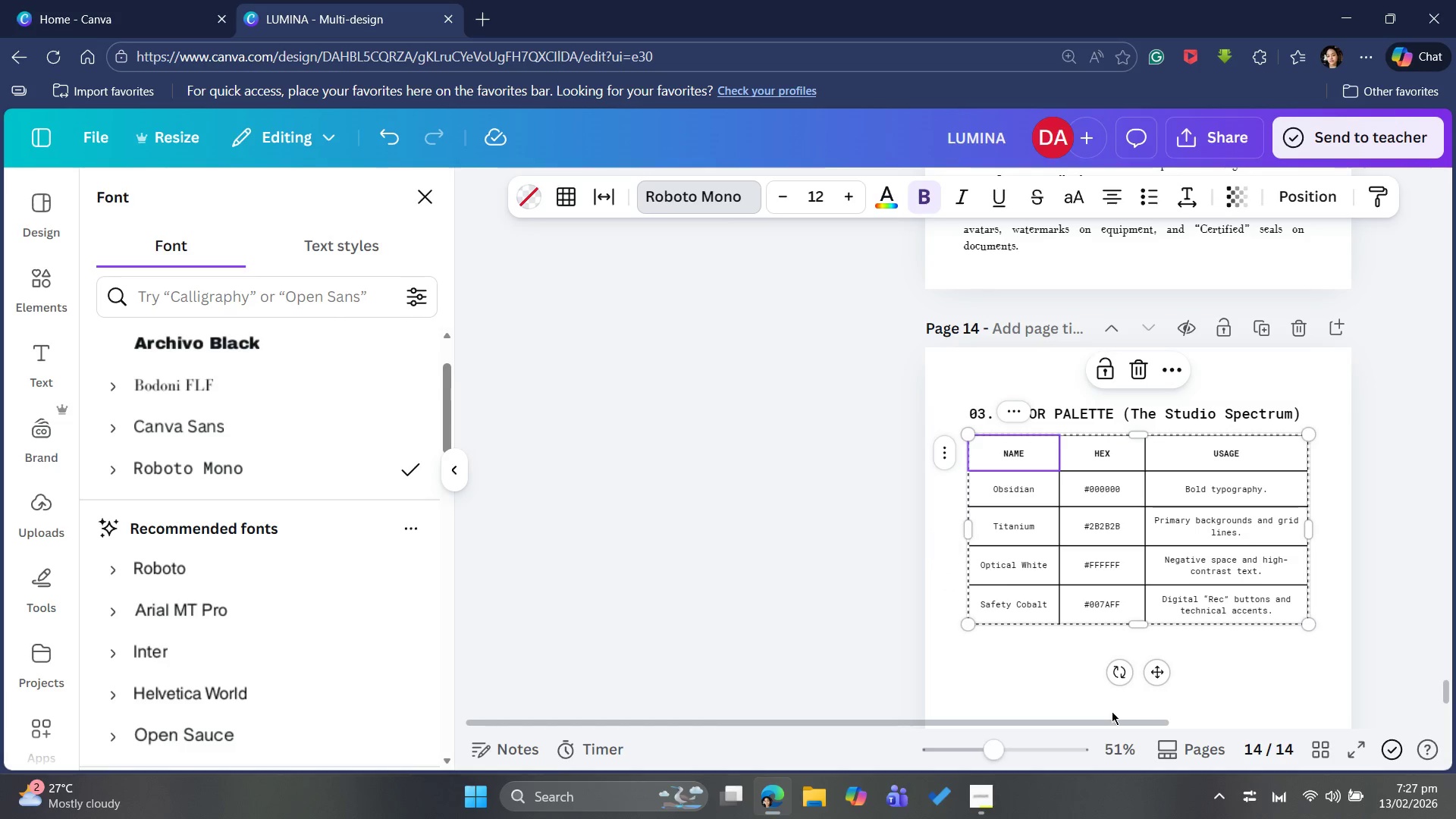 
left_click([1159, 673])
 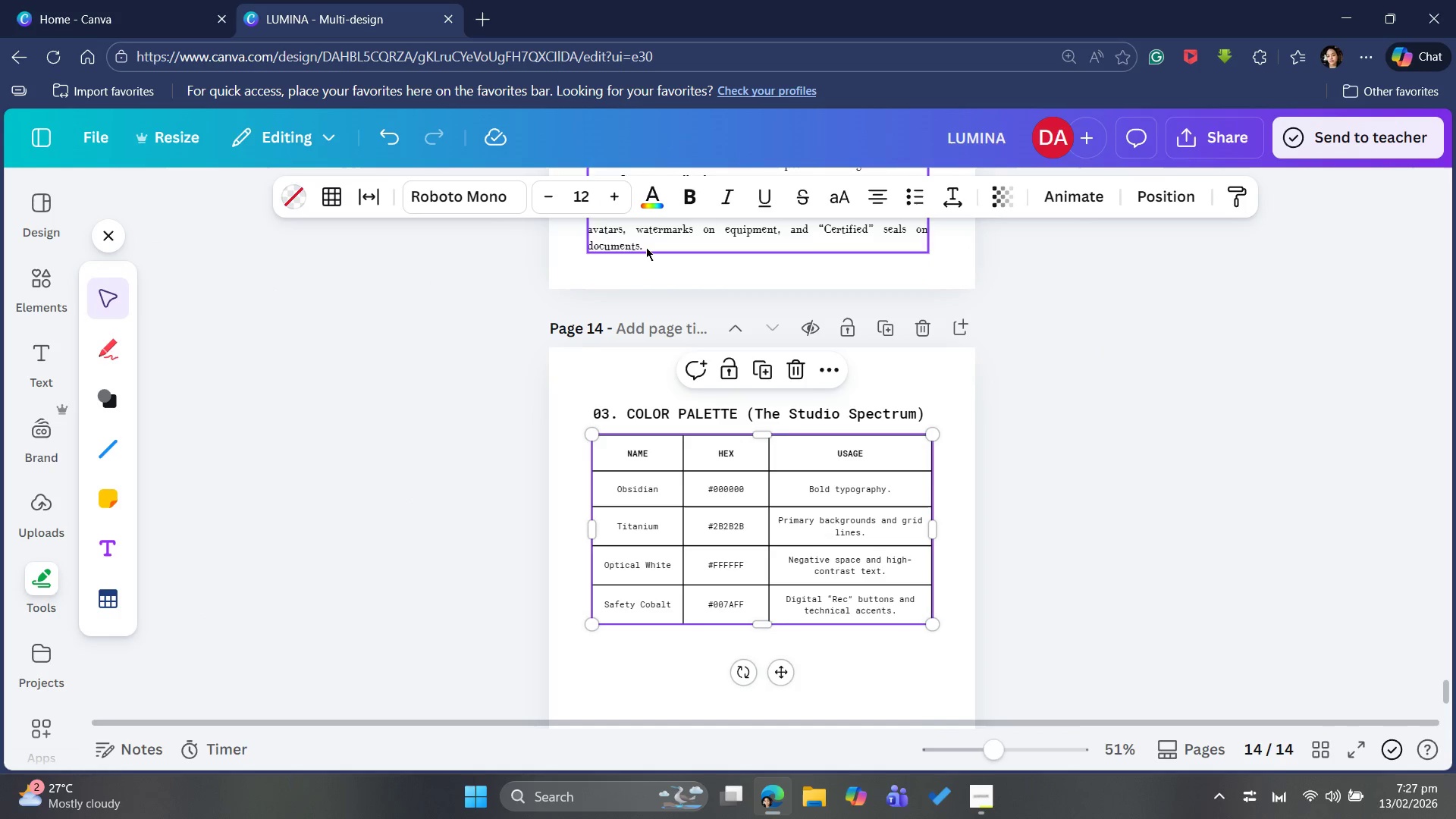 
left_click_drag(start_coordinate=[450, 186], to_coordinate=[471, 193])
 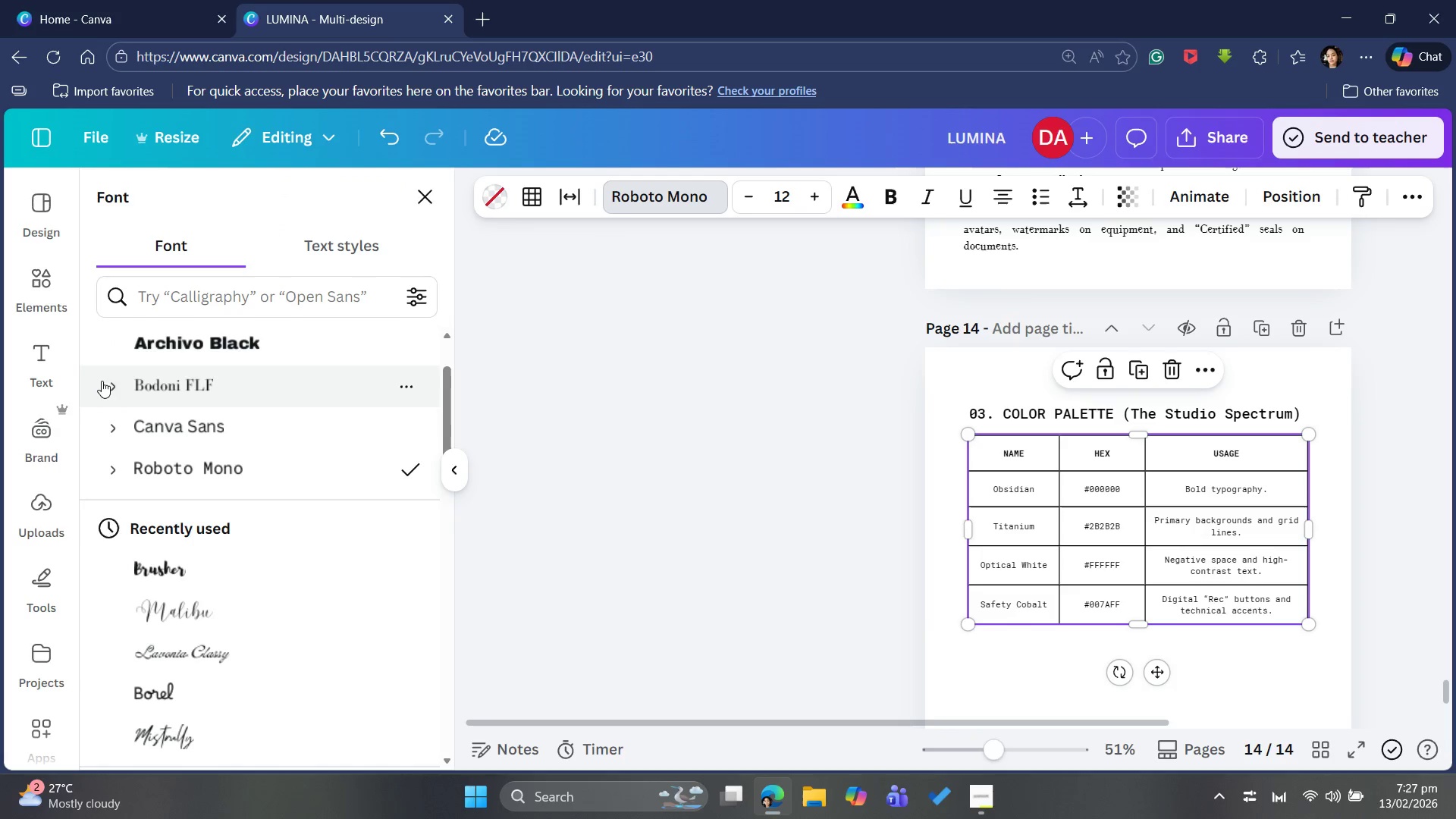 
left_click([106, 378])
 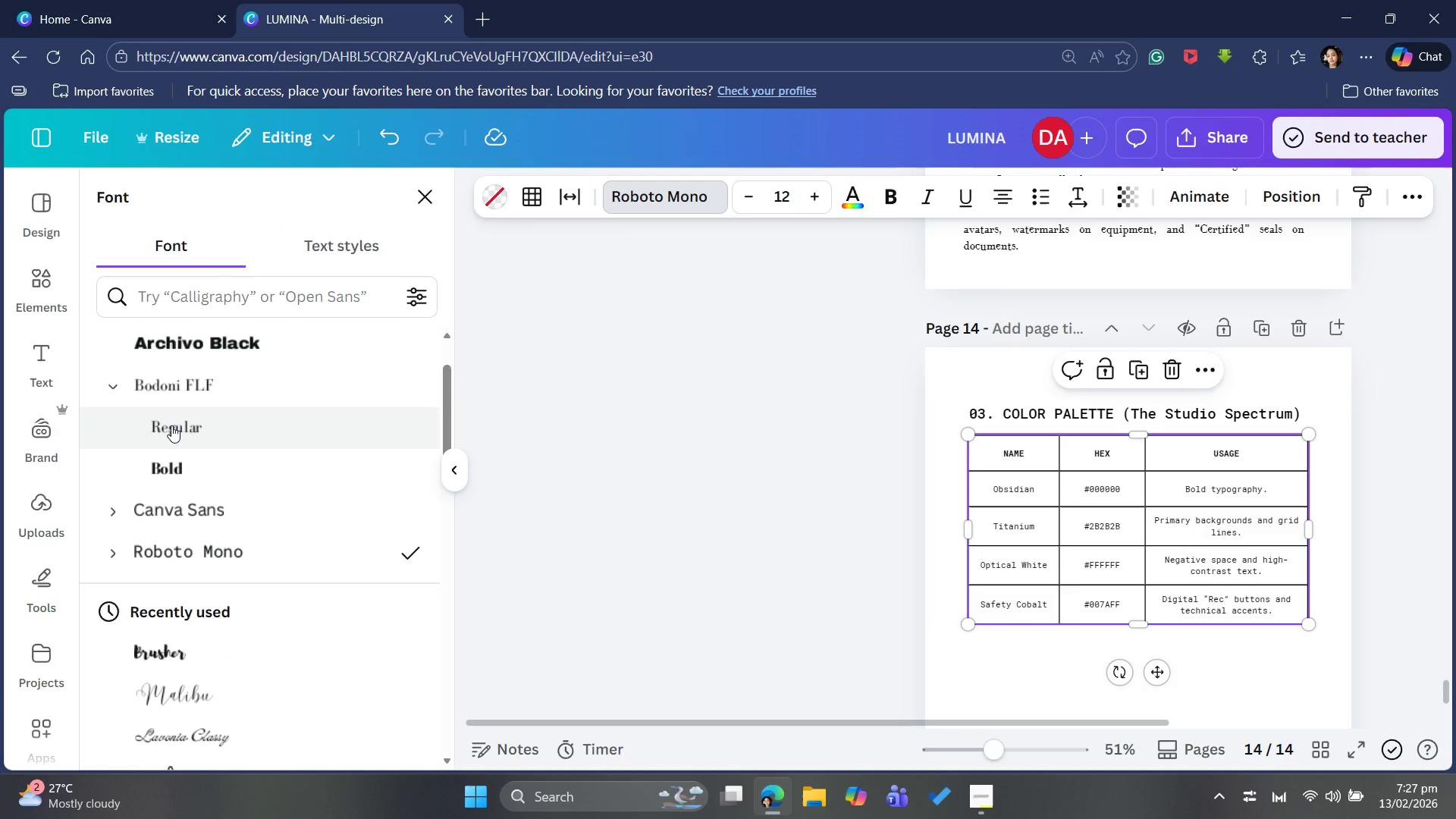 
left_click([171, 423])
 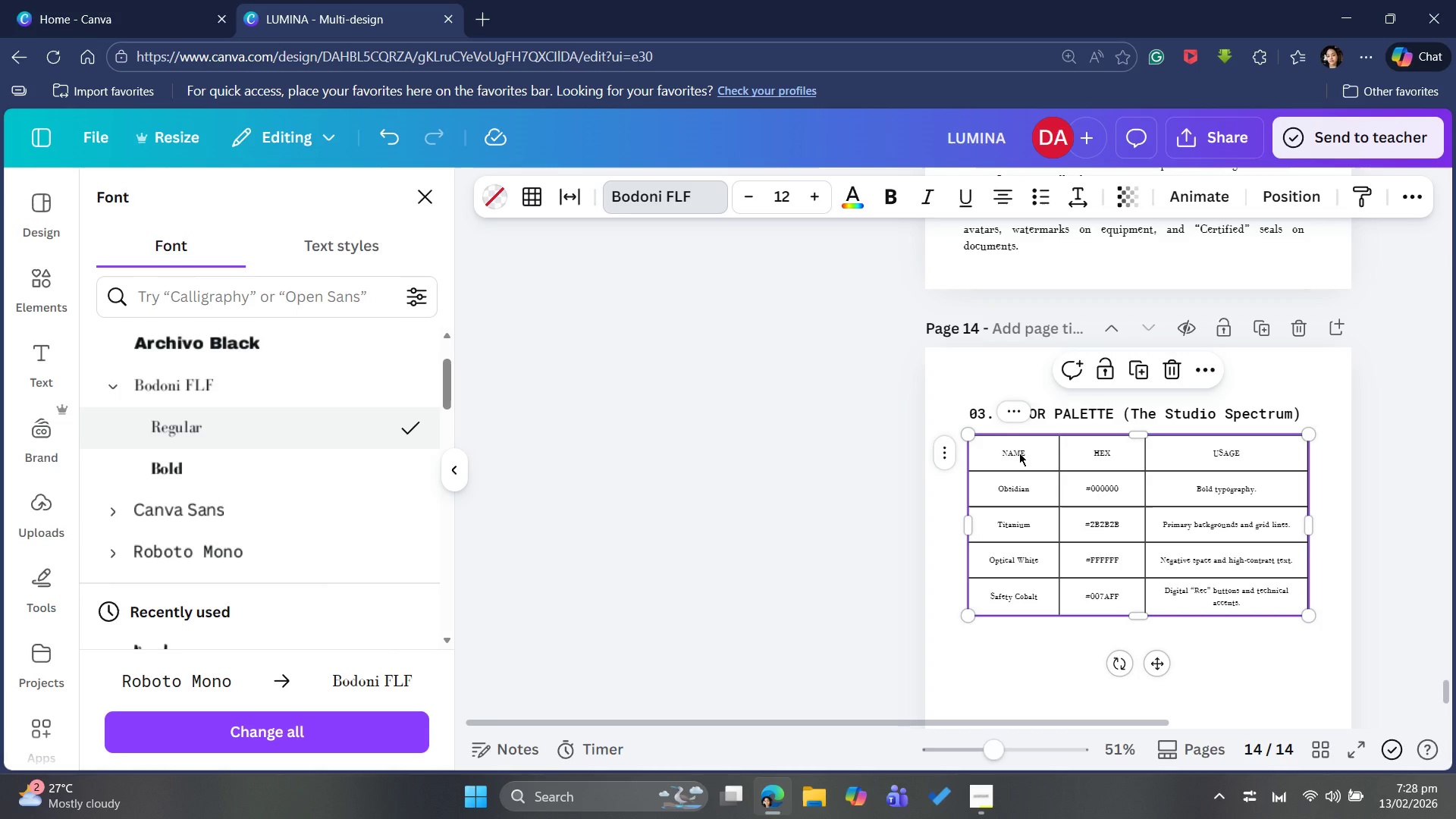 
wait(5.8)
 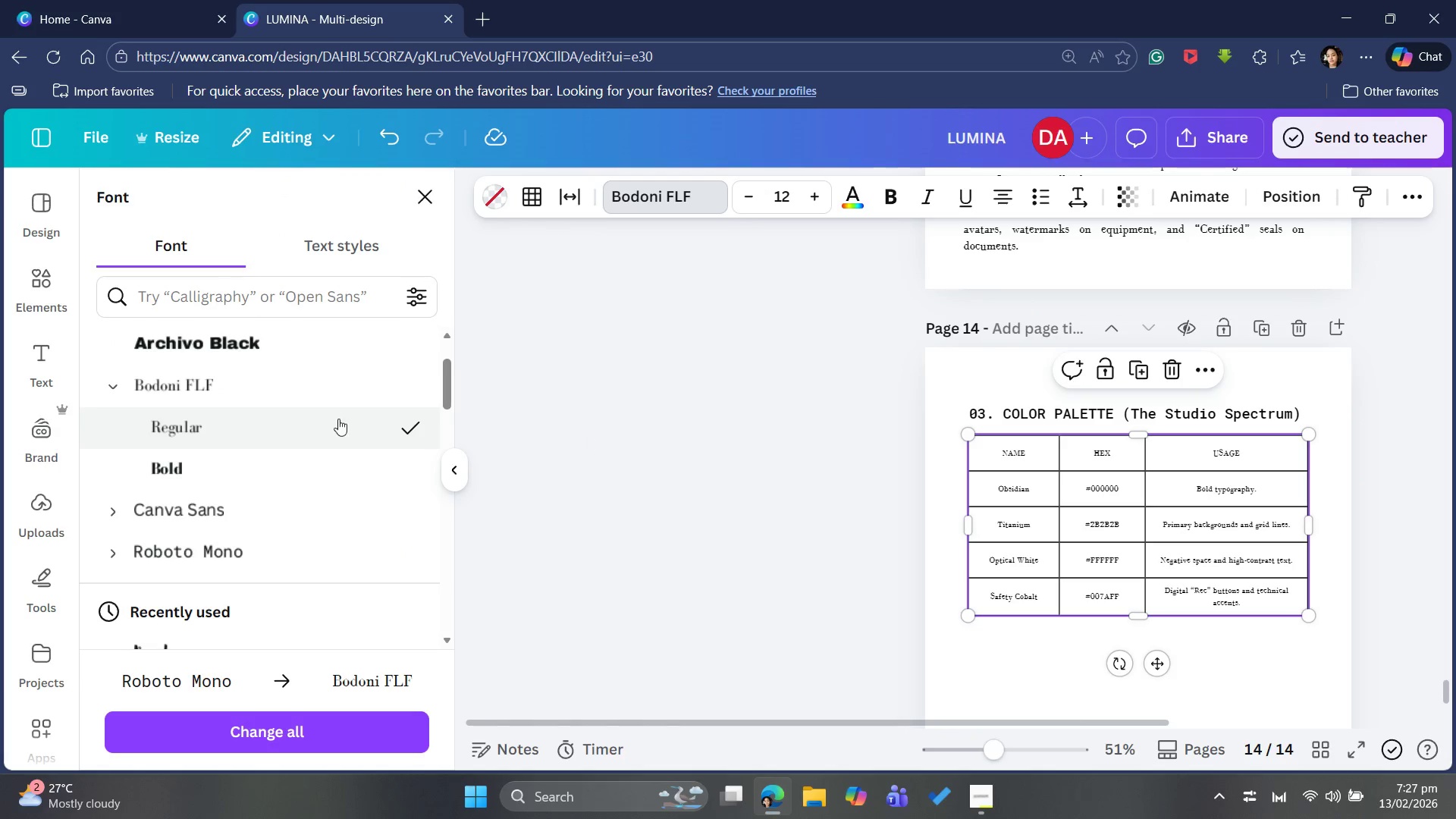 
left_click([1013, 459])
 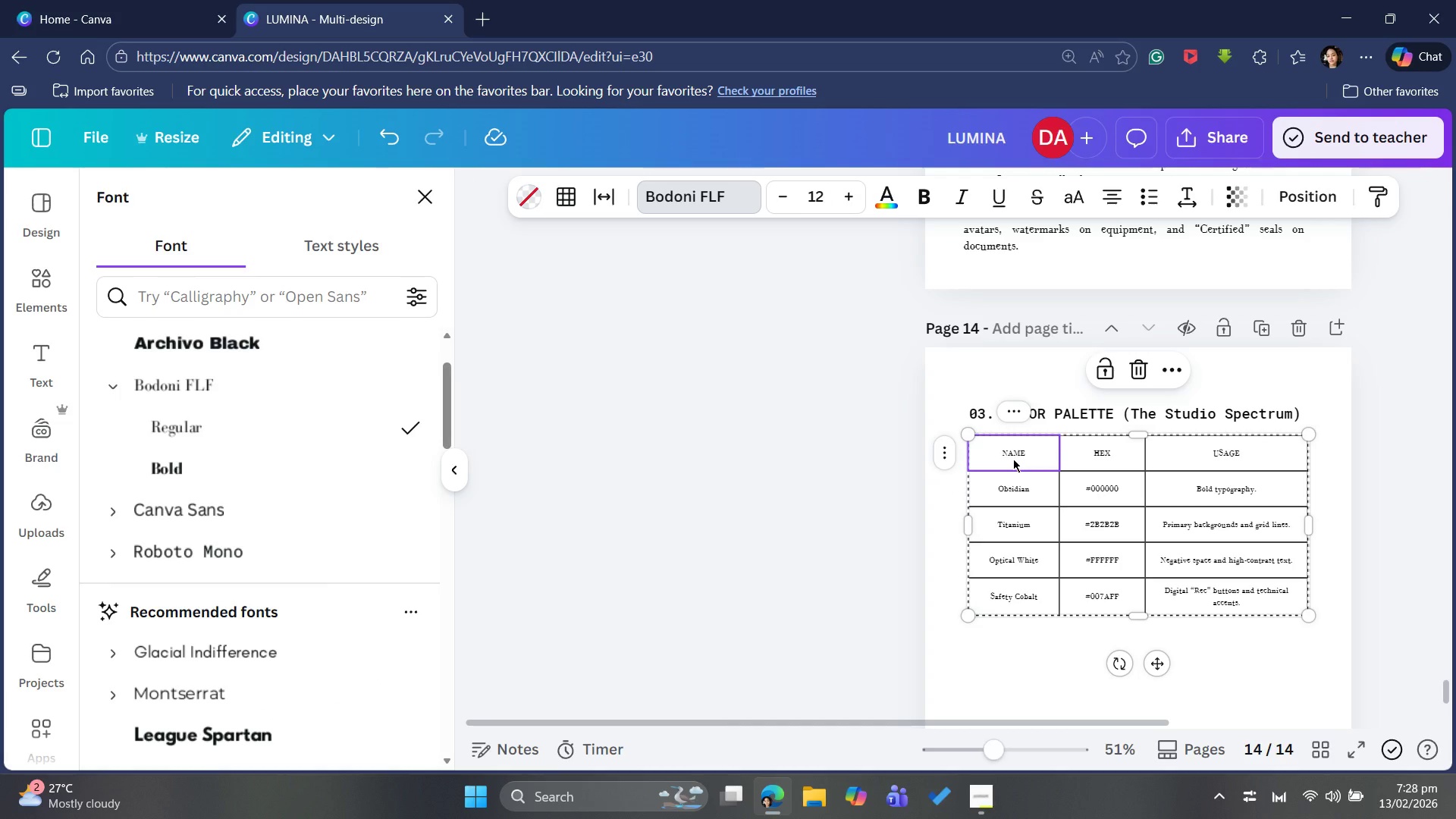 
key(Control+B)
 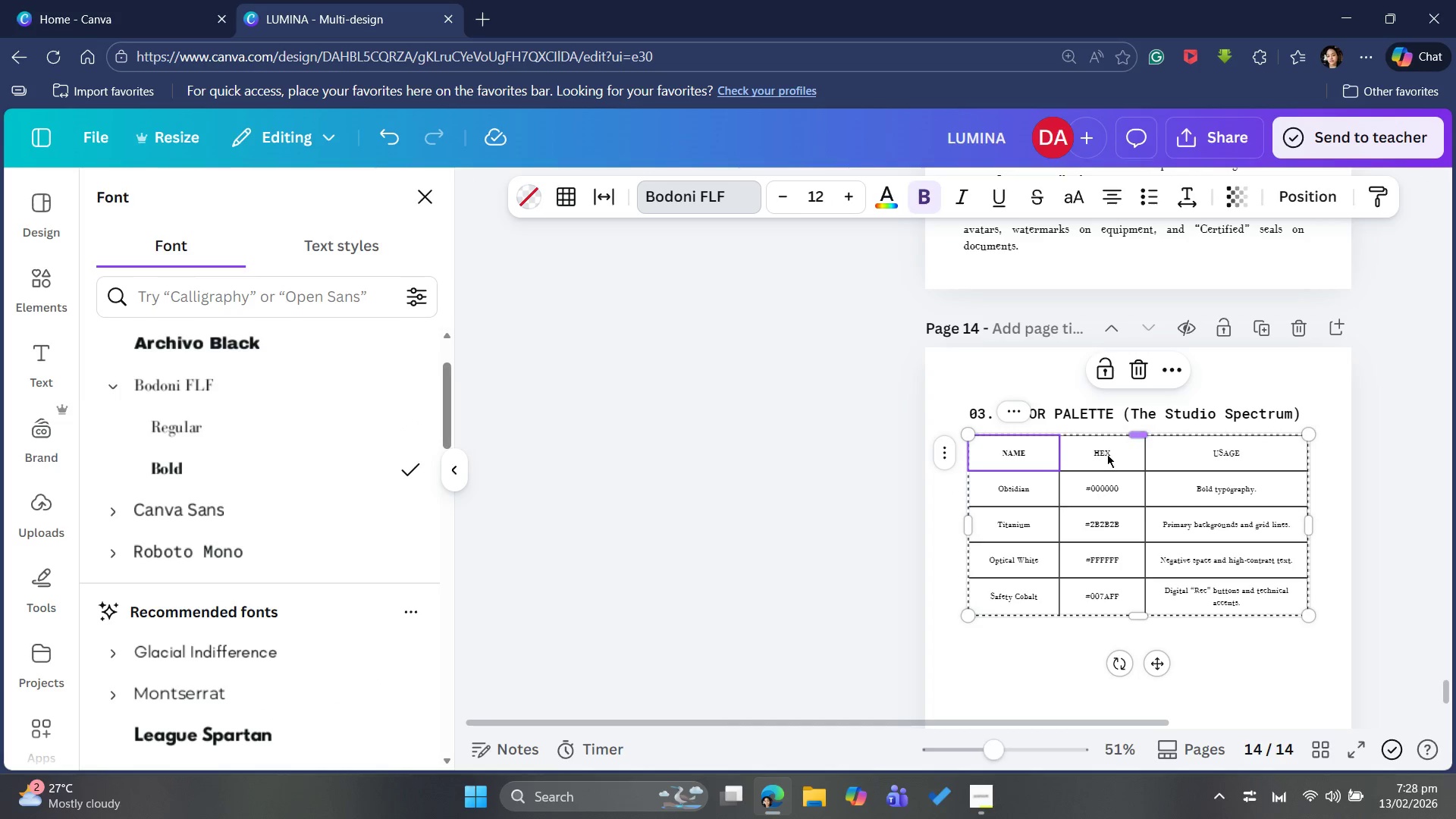 
left_click([1106, 453])
 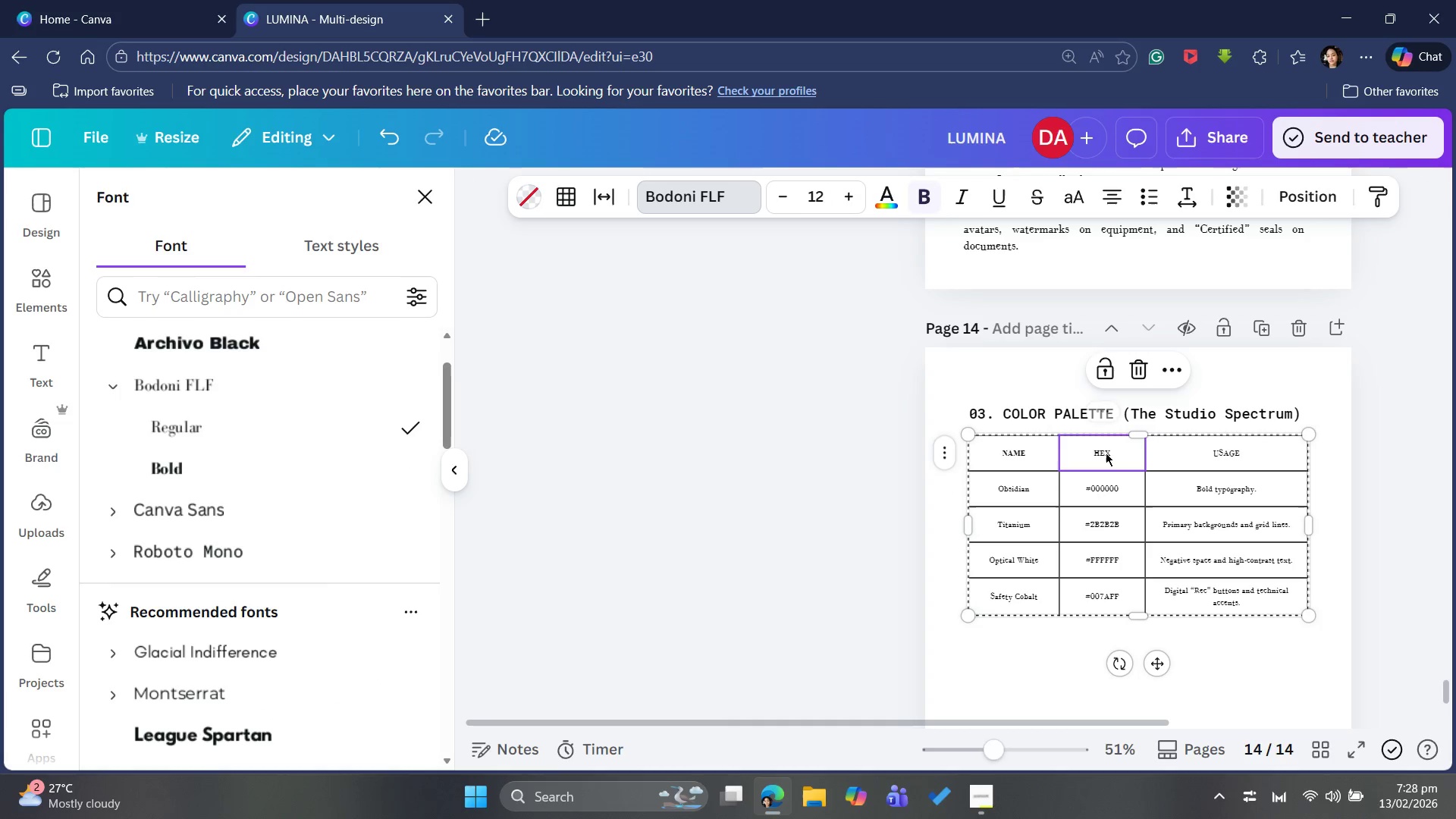 
key(Control+B)
 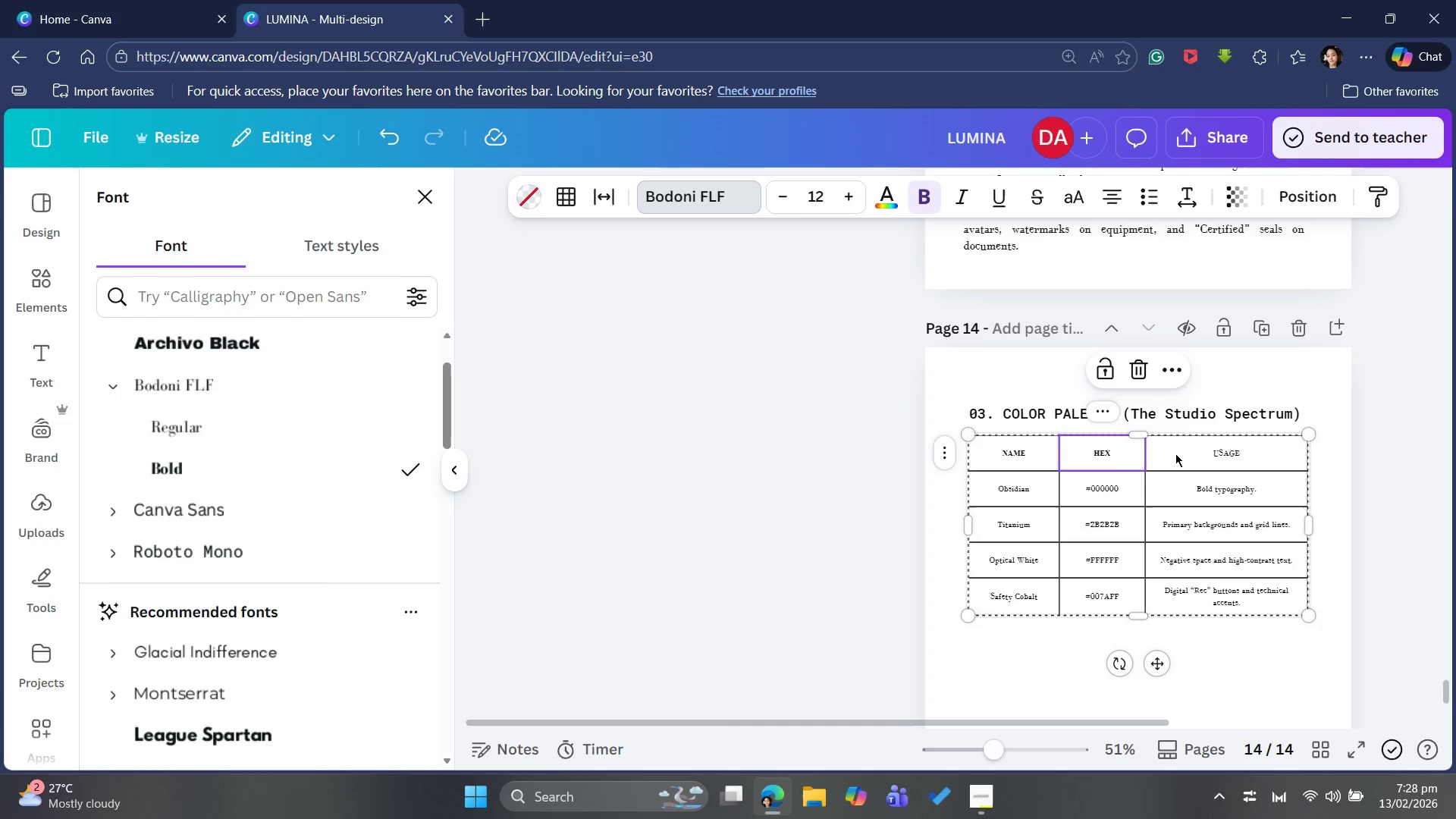 
left_click([1175, 453])
 